 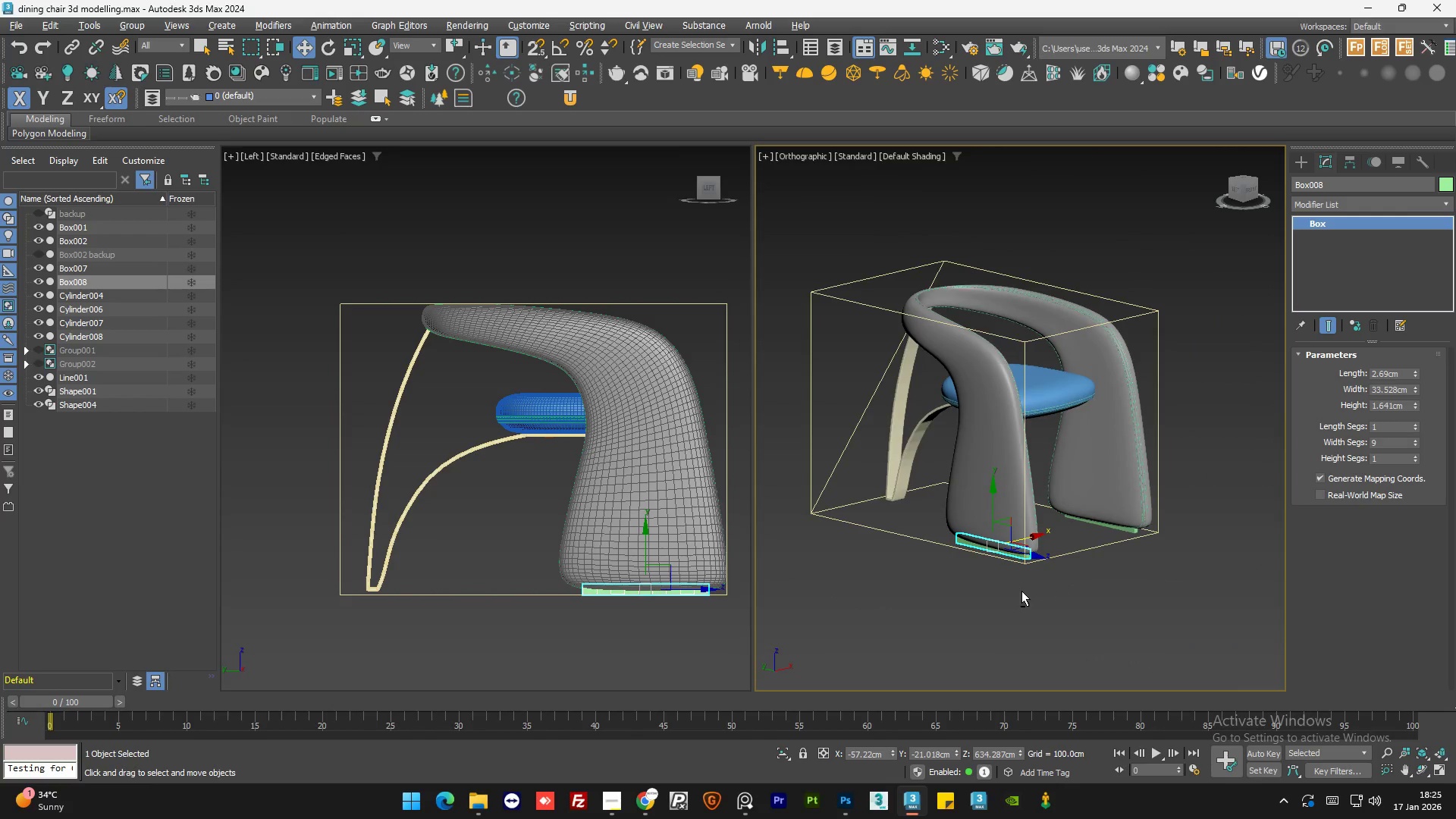 
hold_key(key=AltLeft, duration=0.94)
 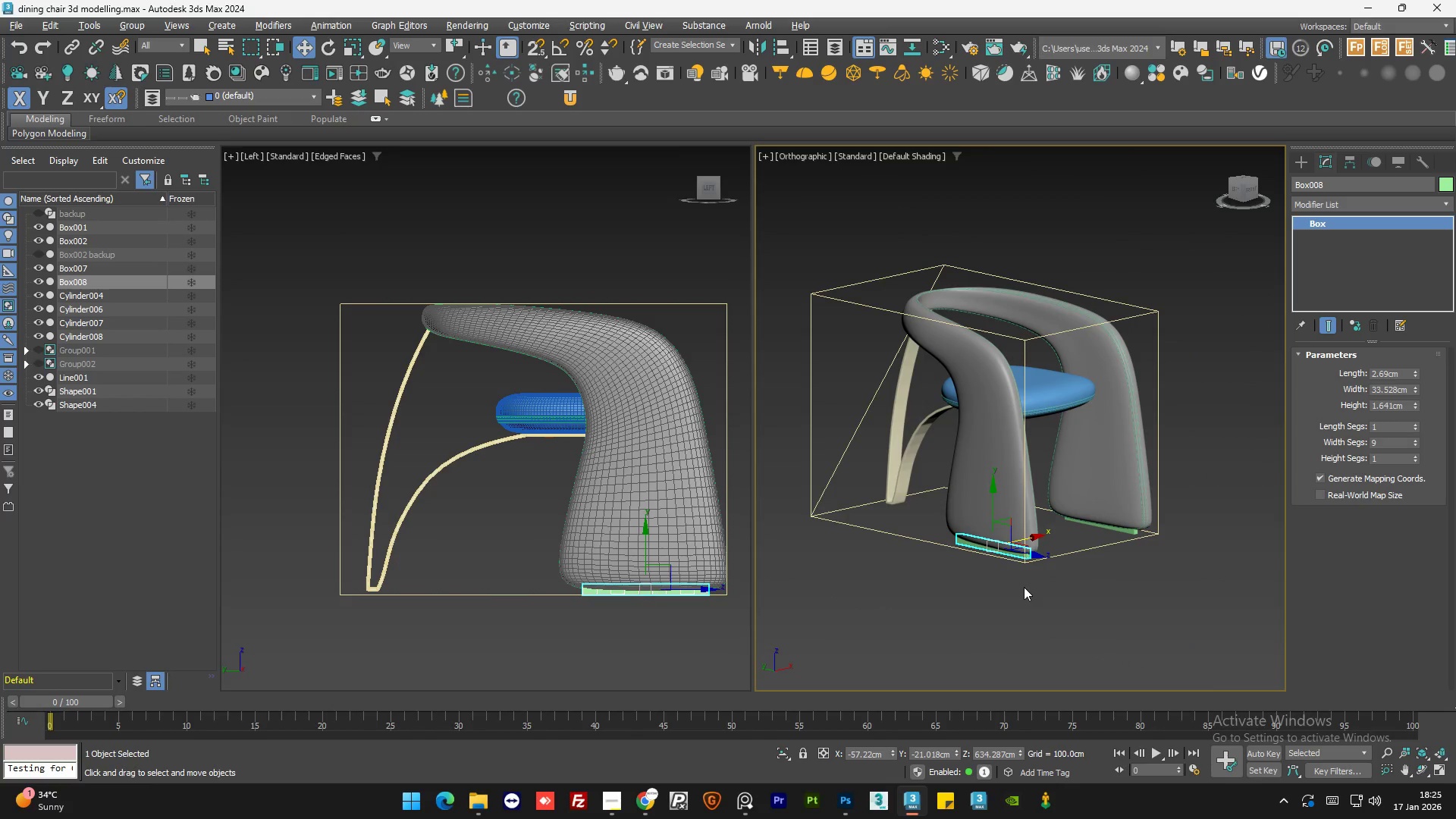 
scroll: coordinate [1056, 581], scroll_direction: down, amount: 2.0
 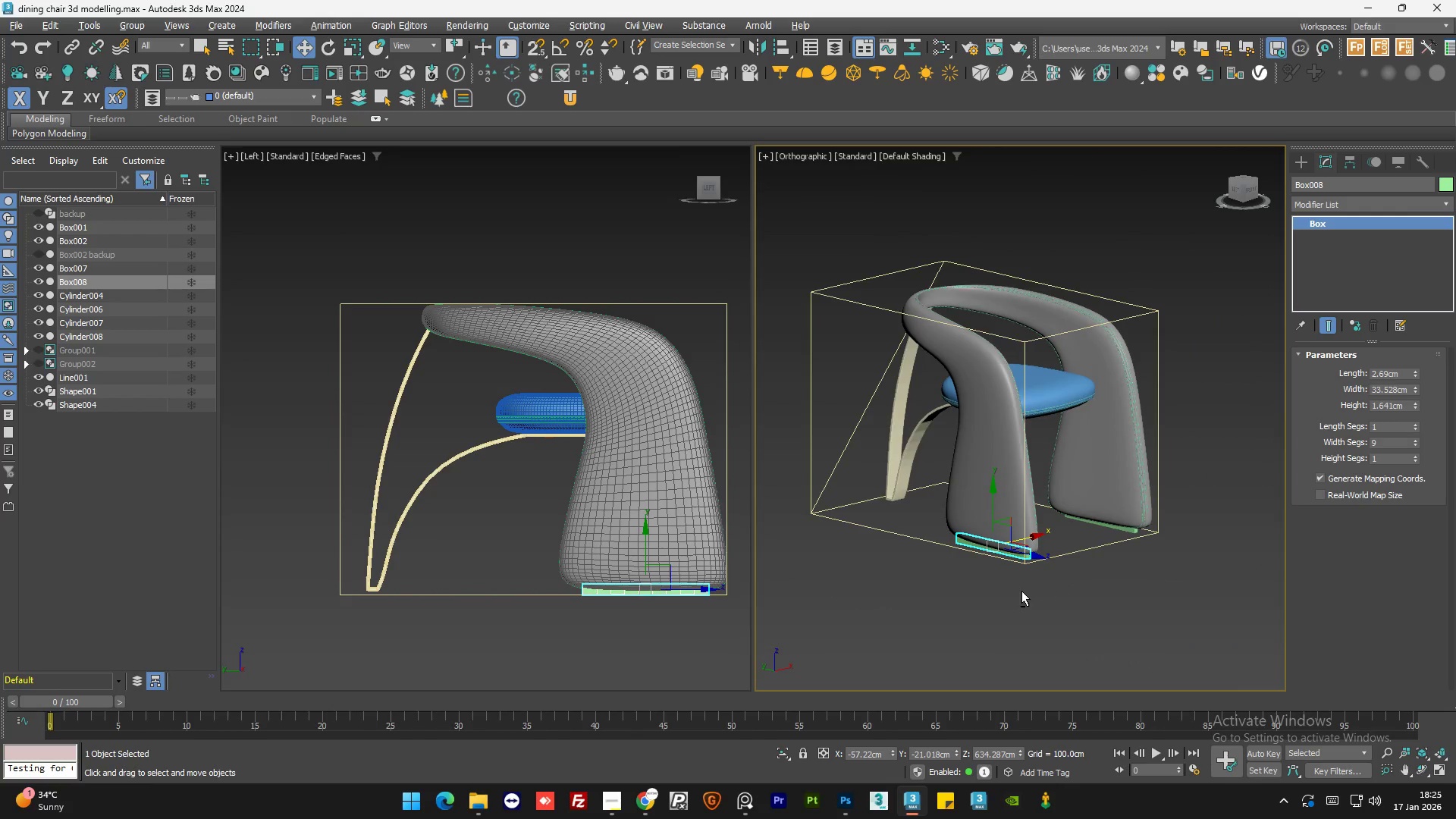 
hold_key(key=AltLeft, duration=0.97)
scroll: coordinate [1050, 582], scroll_direction: up, amount: 1.0
 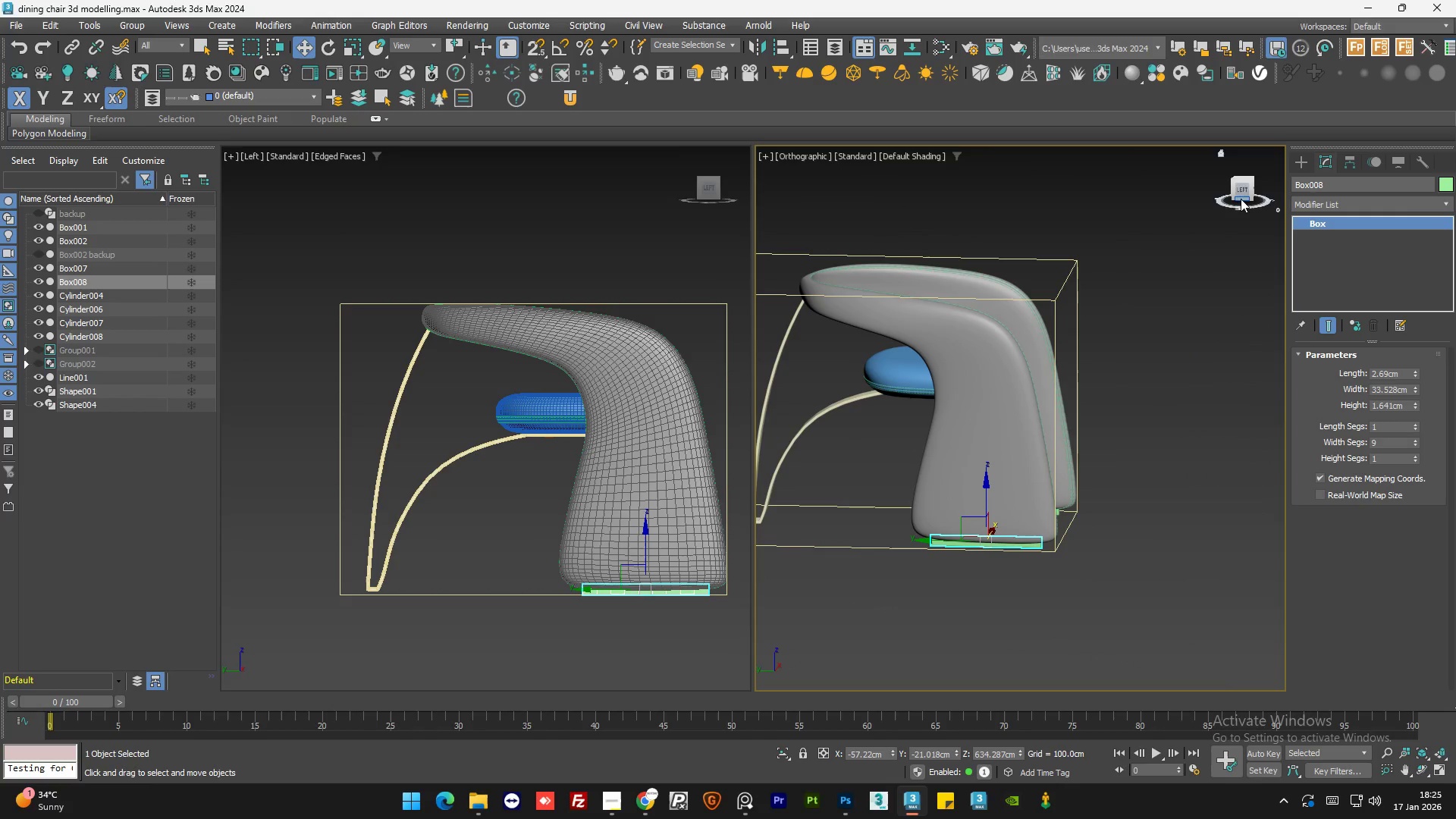 
left_click([1243, 185])
 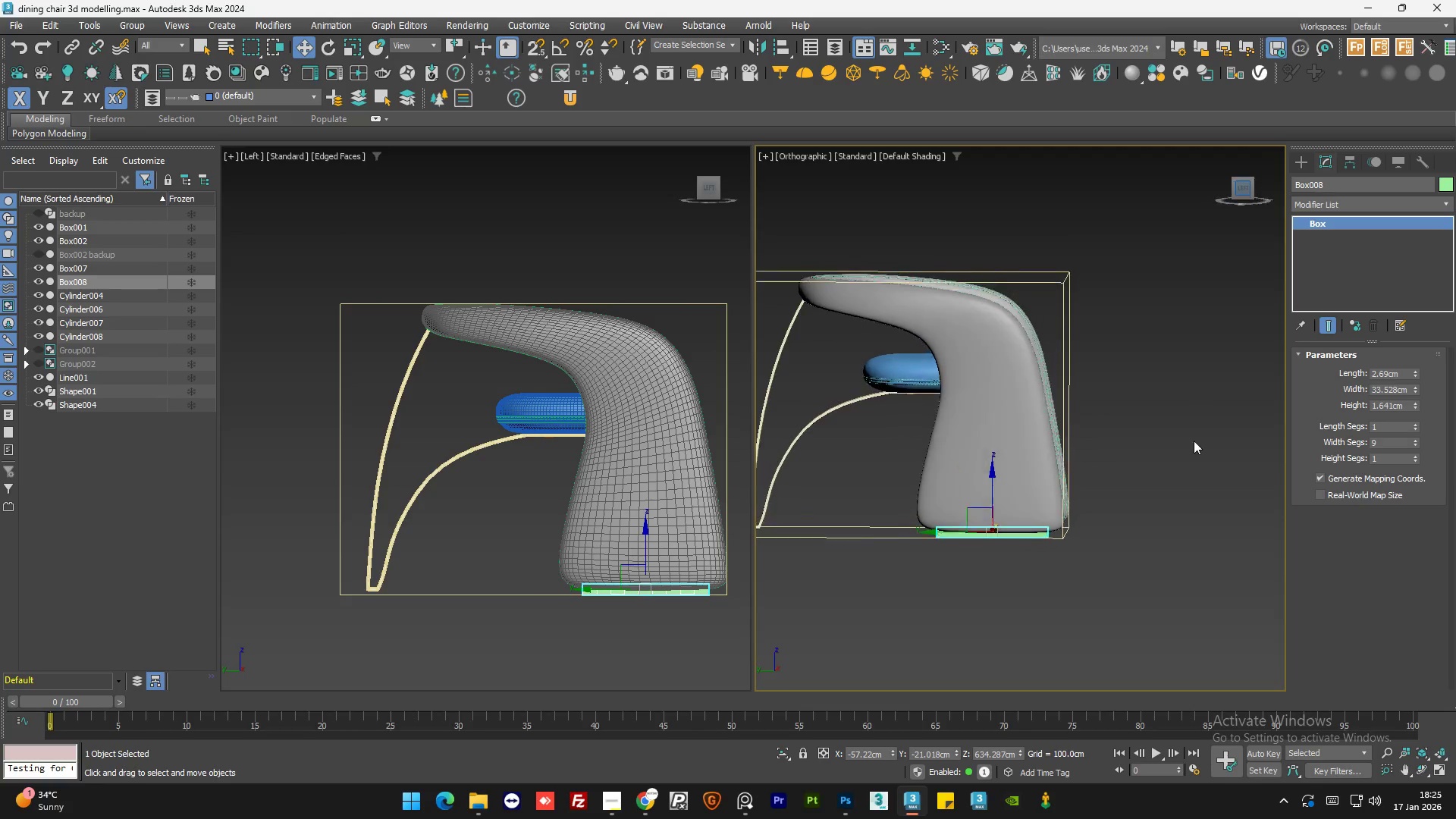 
scroll: coordinate [1188, 520], scroll_direction: down, amount: 1.0
 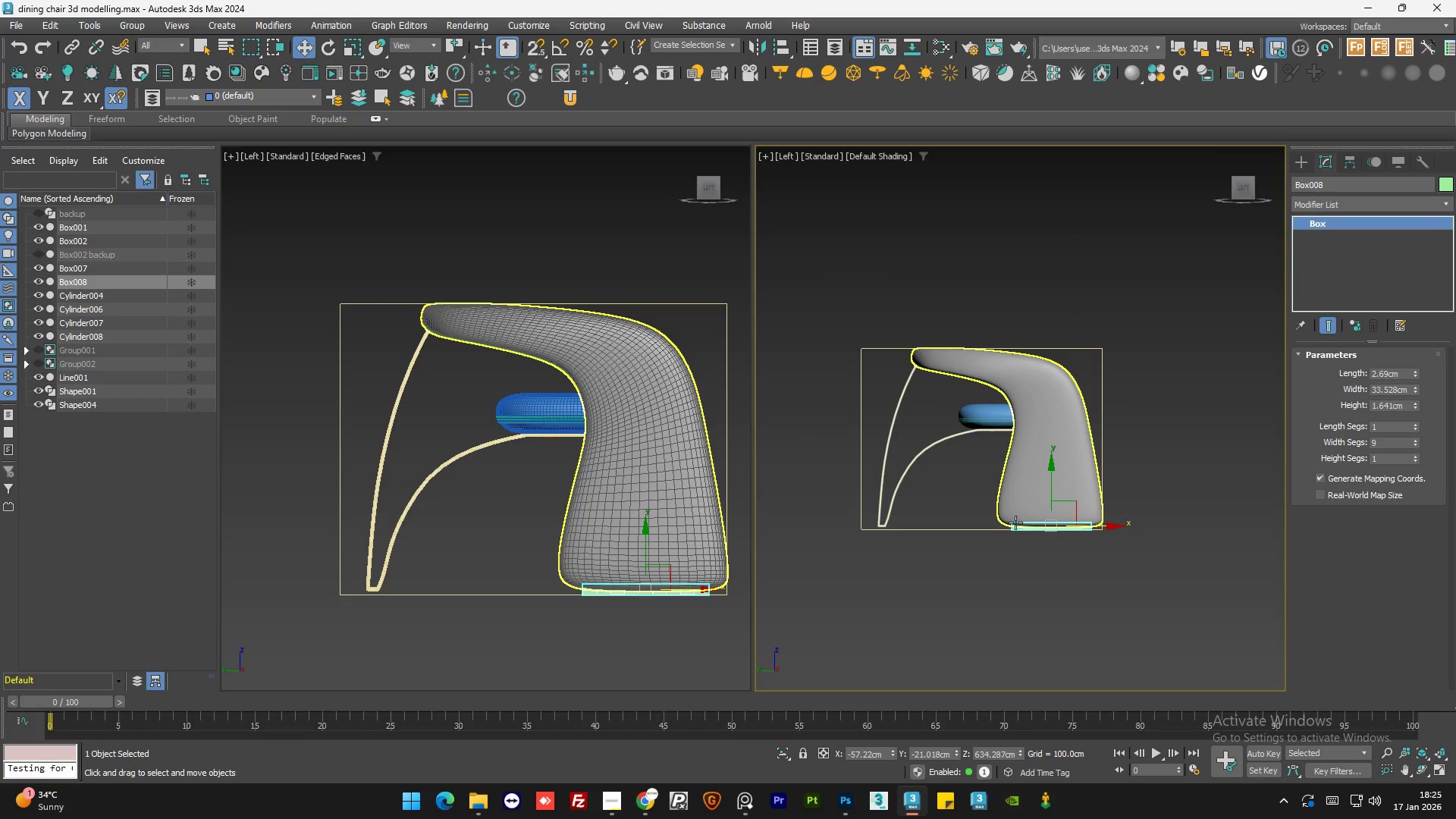 
hold_key(key=ShiftLeft, duration=1.52)
left_click_drag(start_coordinate=[1098, 525], to_coordinate=[946, 538])
 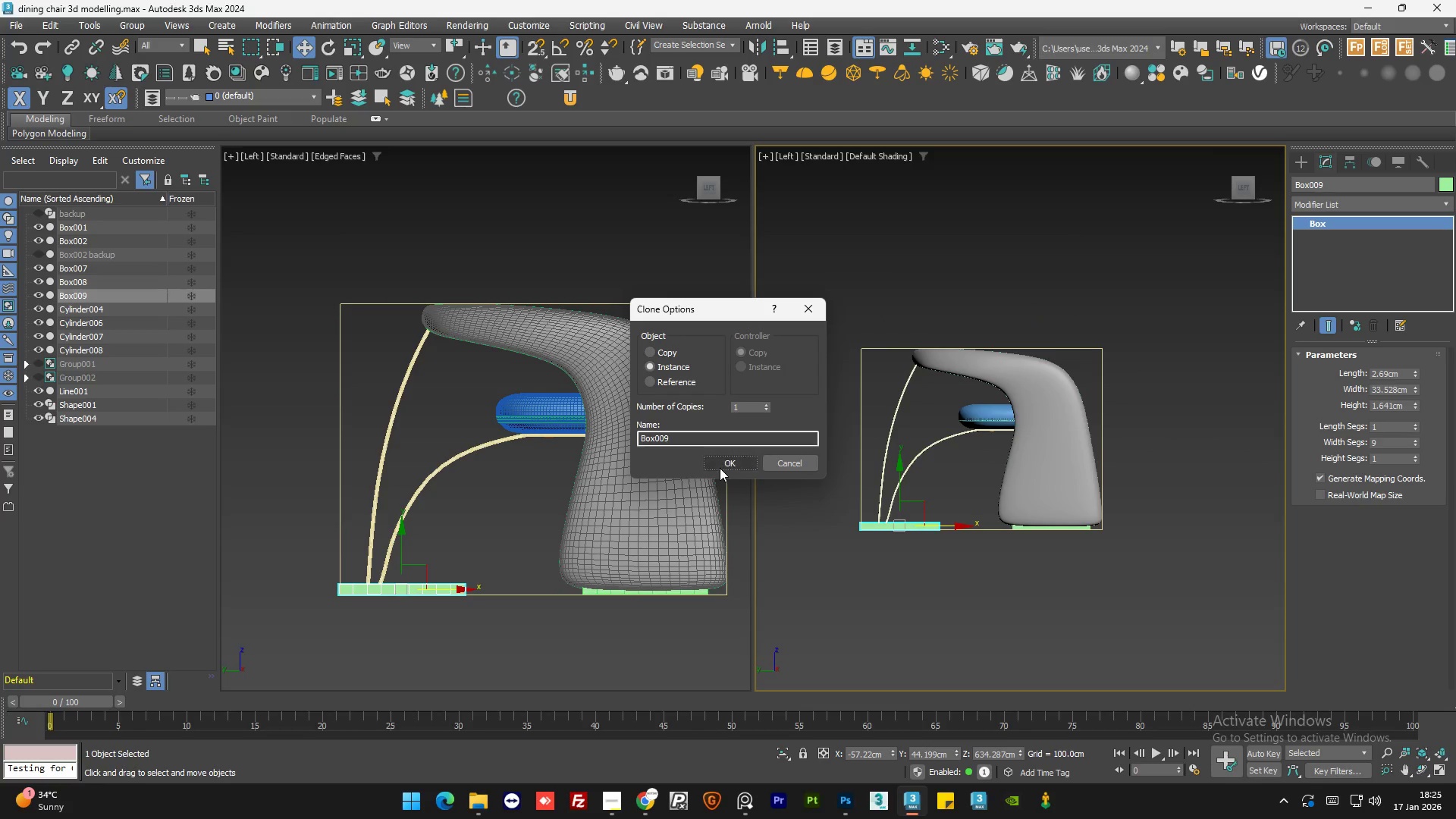 
hold_key(key=ShiftLeft, duration=0.59)
 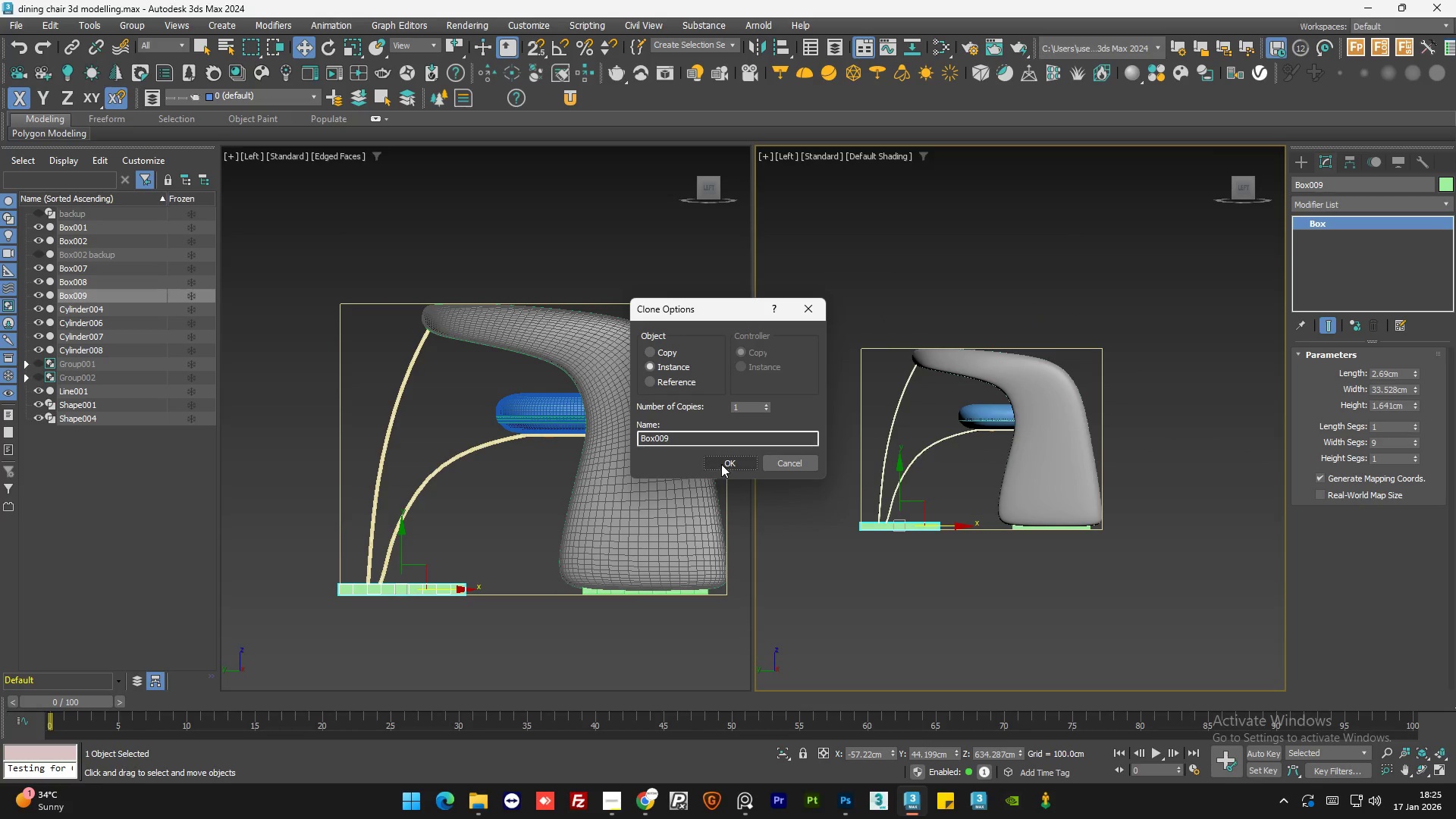 
left_click([721, 463])
 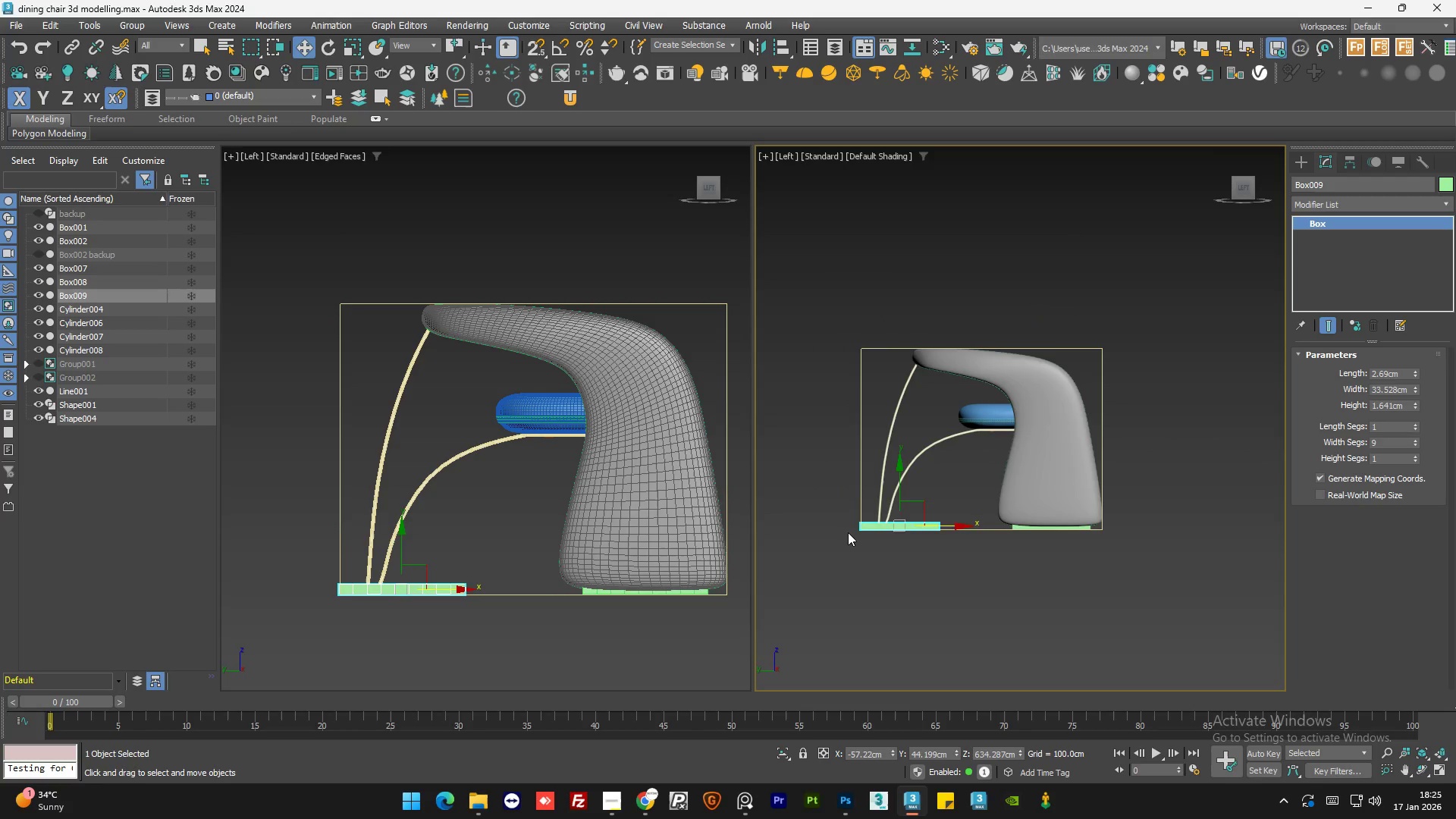 
key(E)
 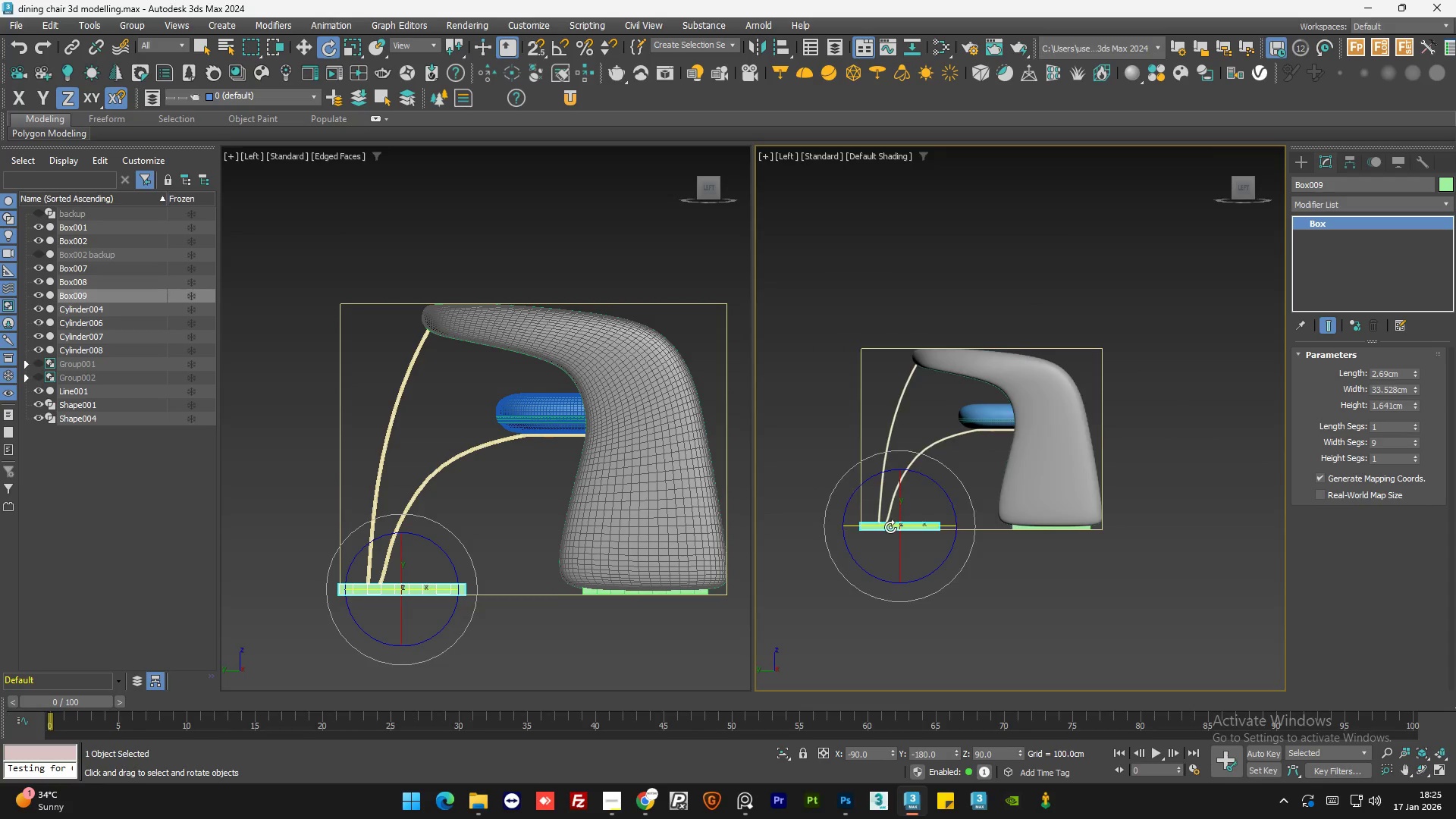 
scroll: coordinate [890, 527], scroll_direction: up, amount: 3.0
 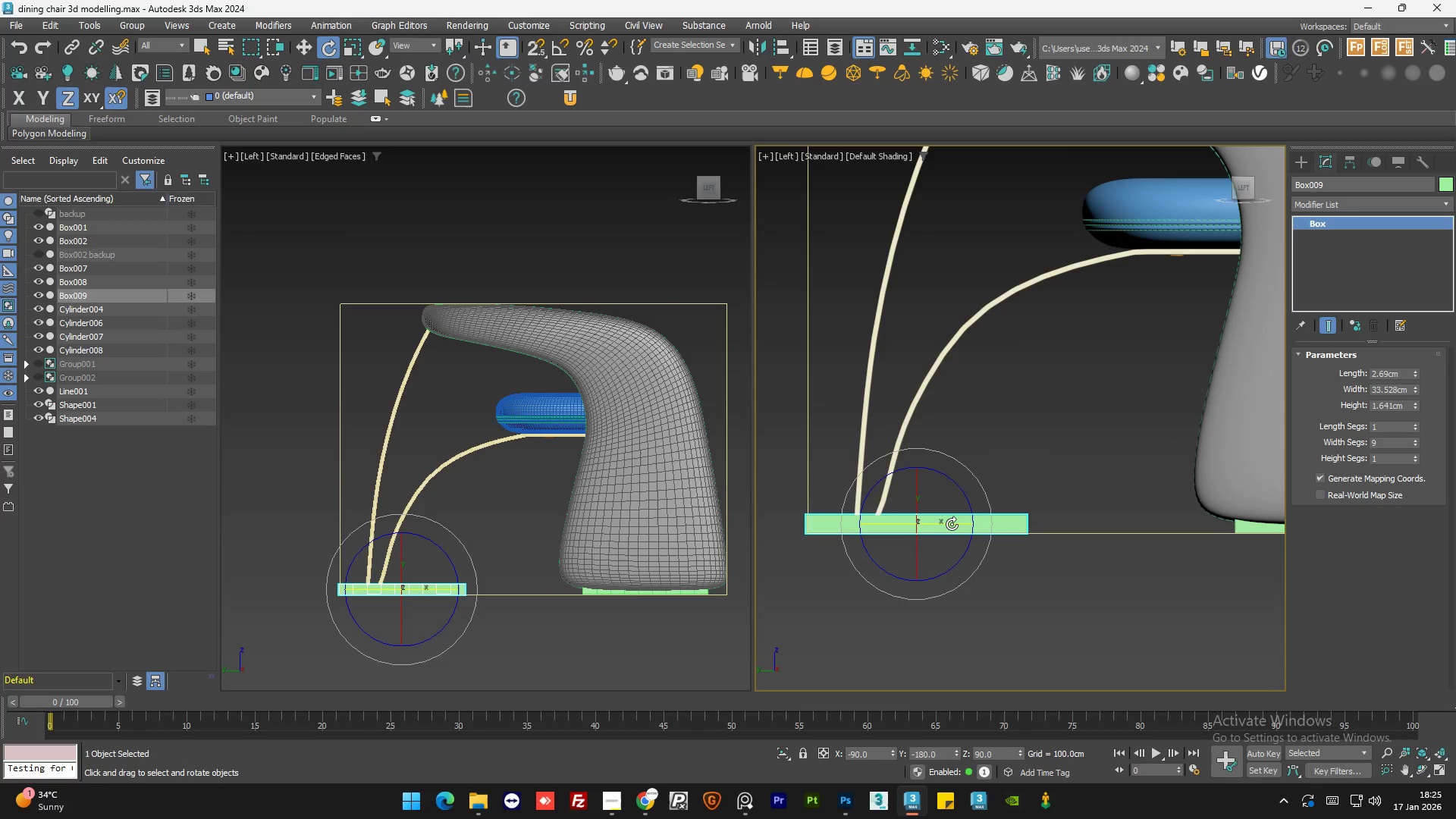 
left_click_drag(start_coordinate=[951, 524], to_coordinate=[864, 528])
 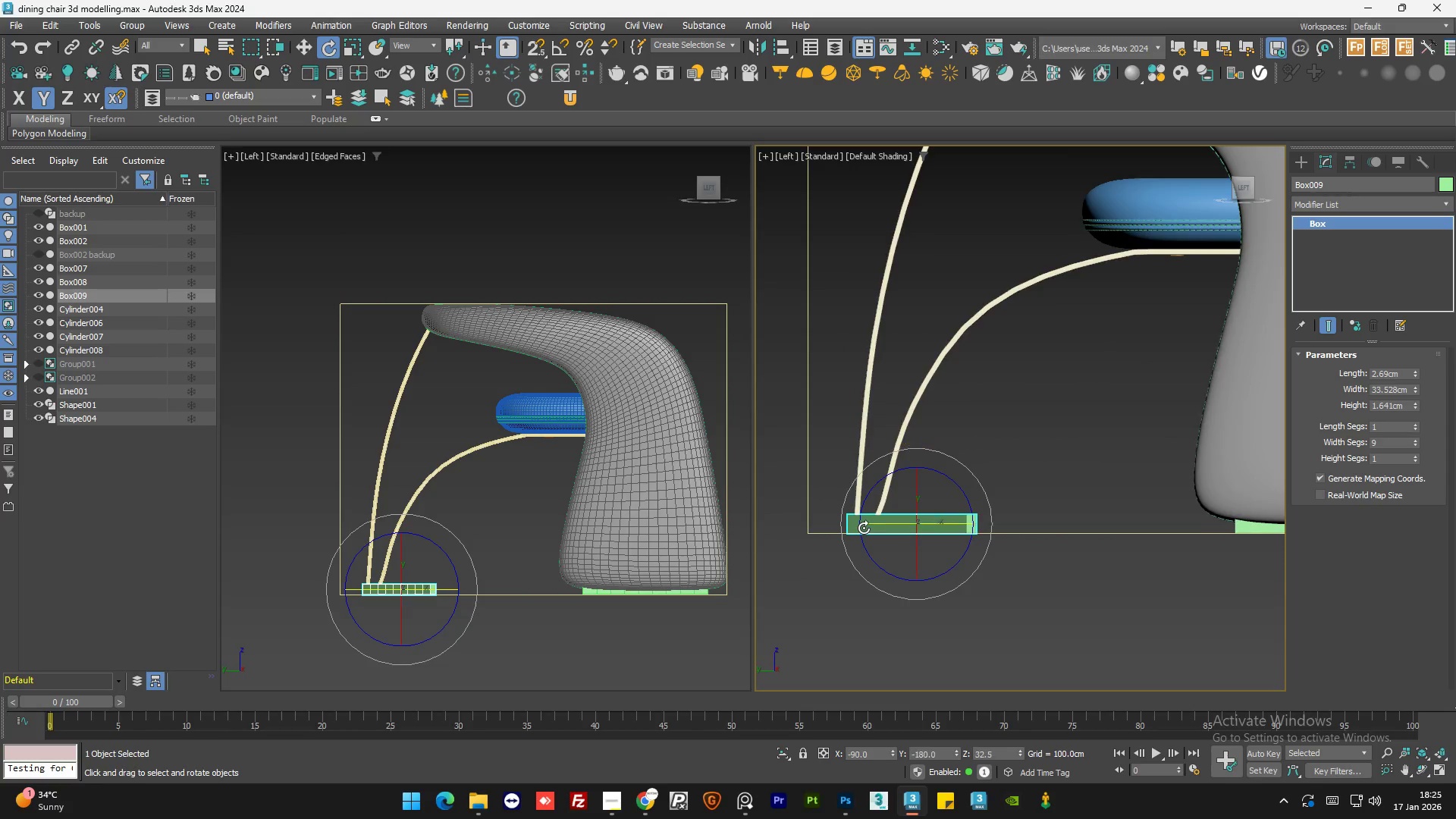 
key(Control+Z)
 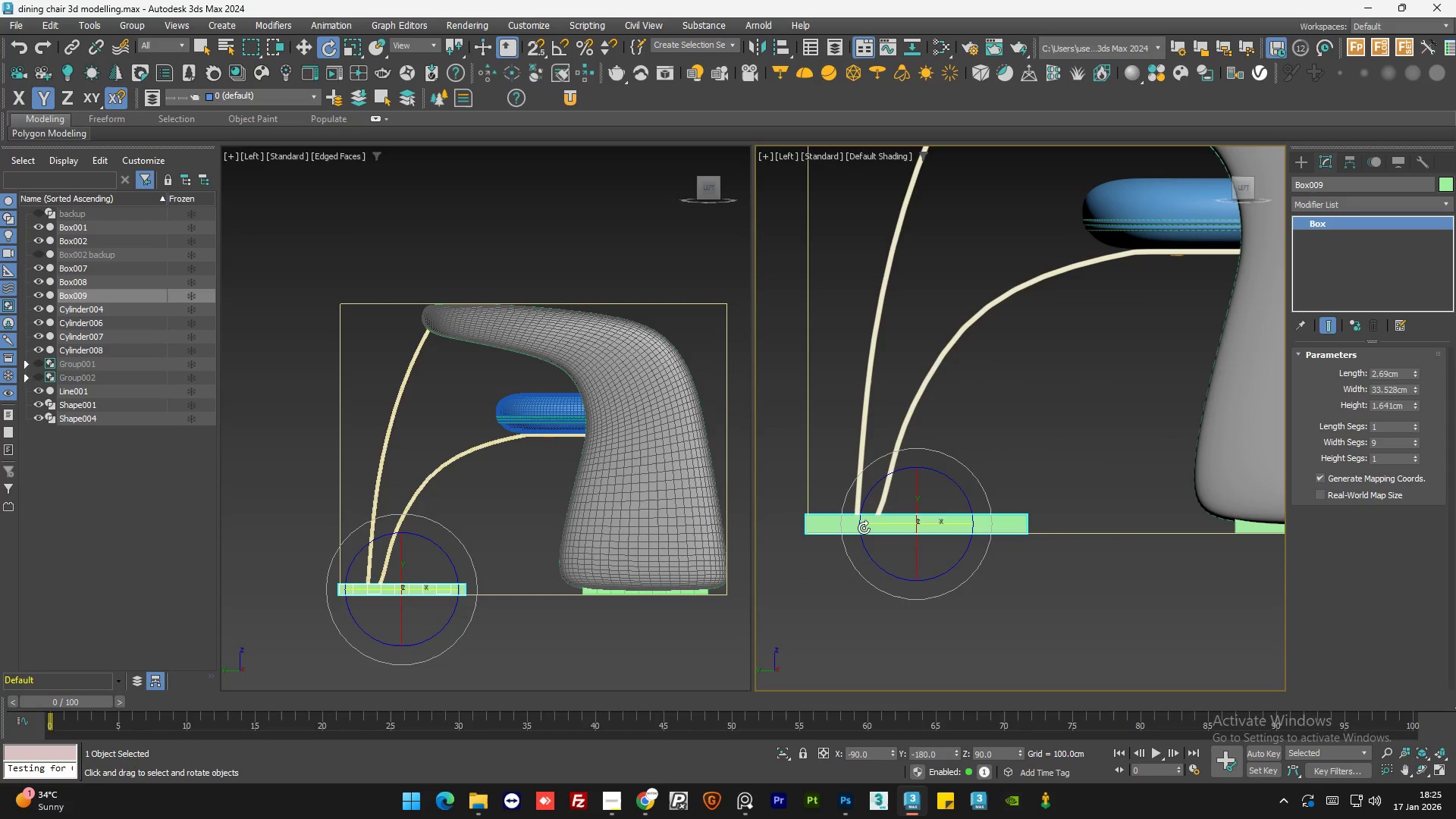 
key(A)
 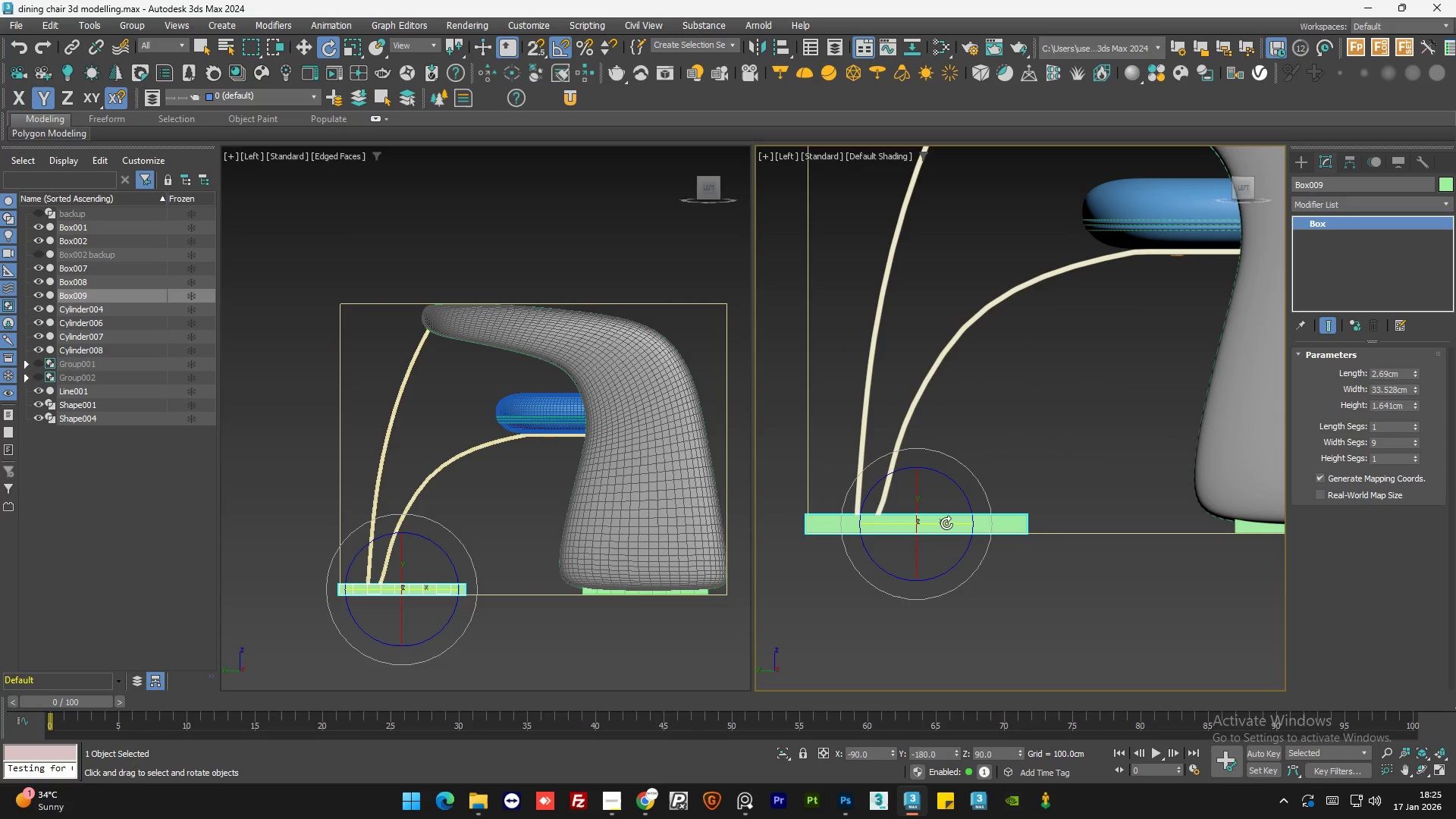 
left_click_drag(start_coordinate=[946, 523], to_coordinate=[877, 526])
 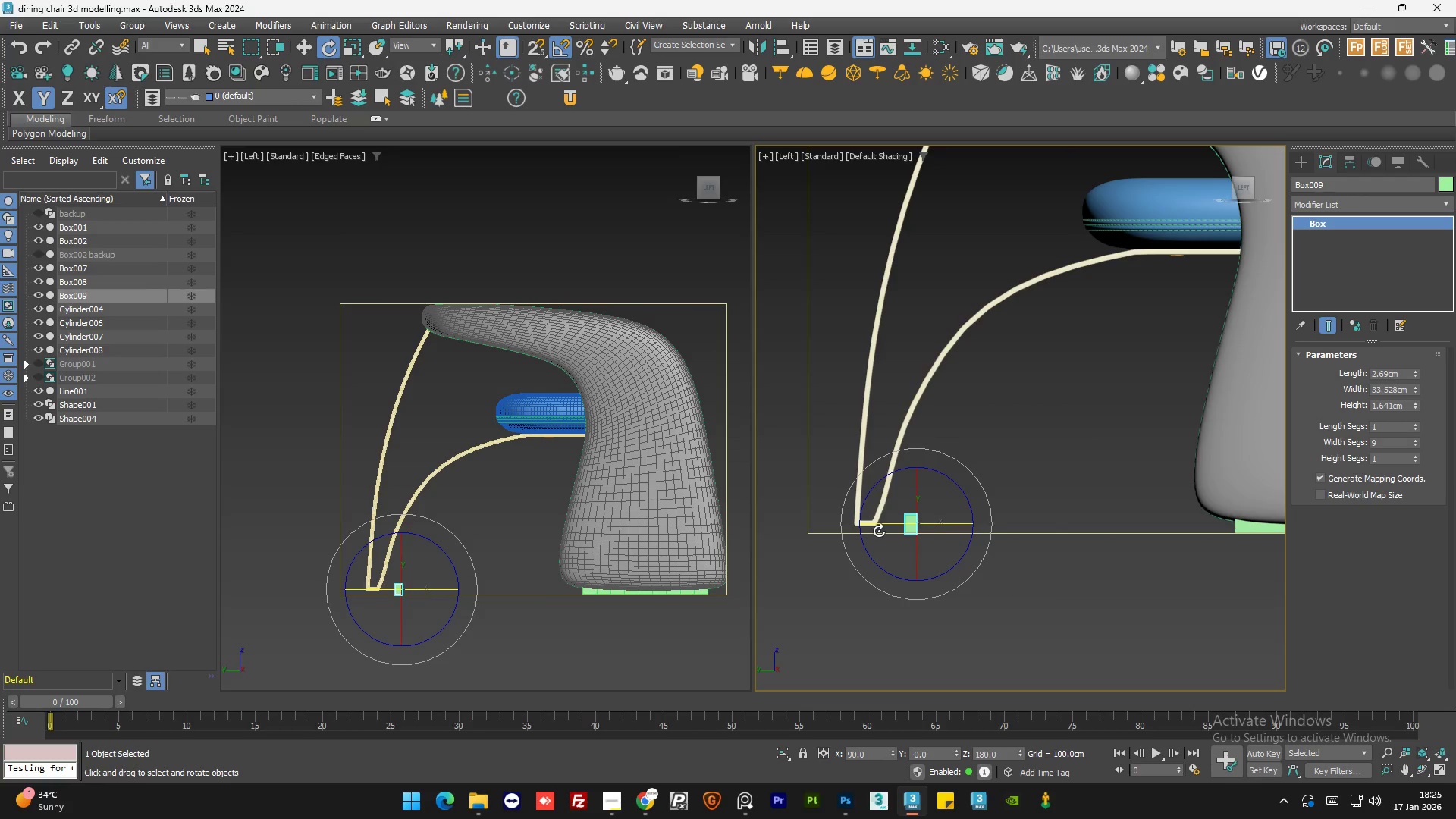 
key(W)
 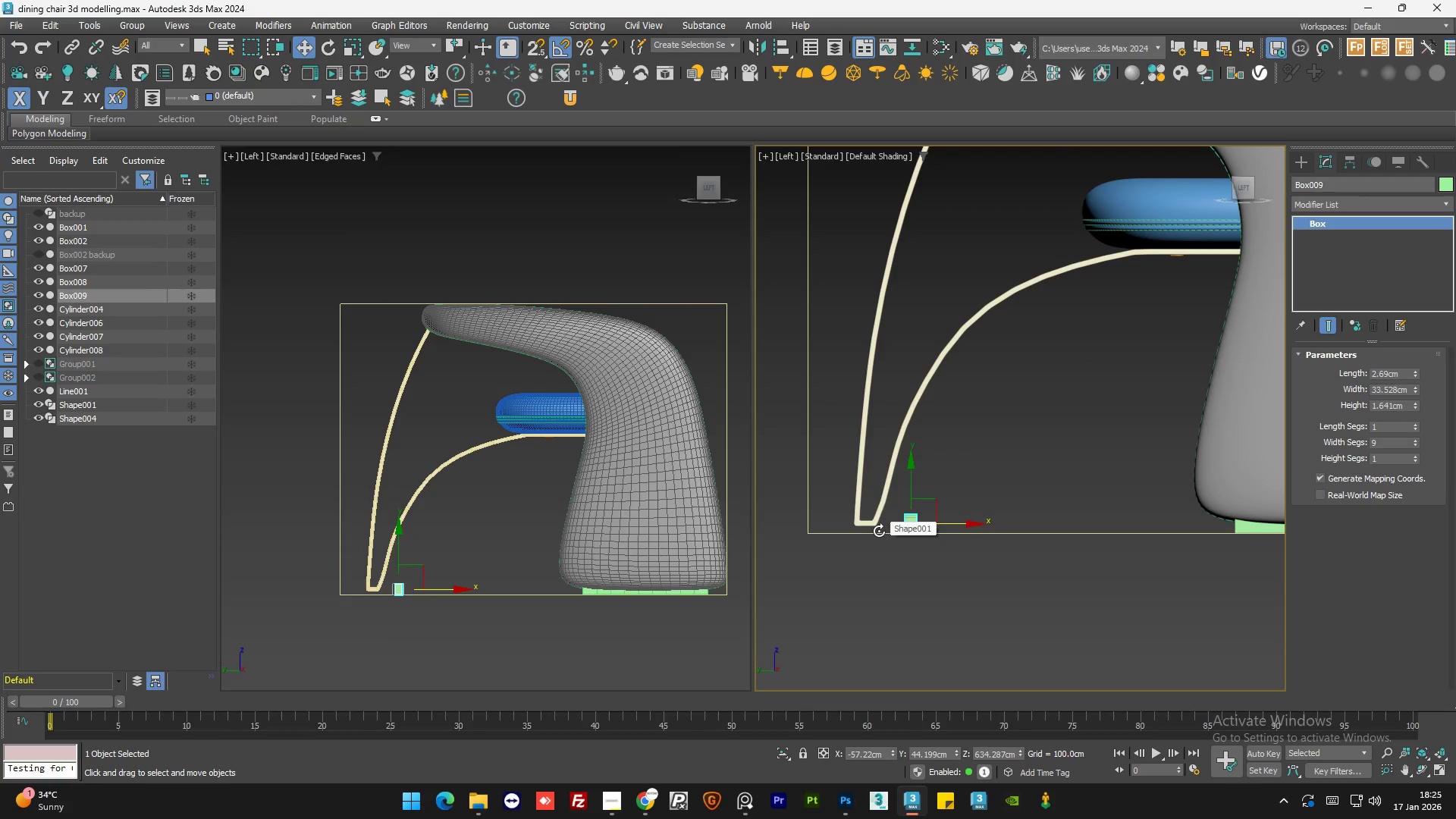 
scroll: coordinate [879, 531], scroll_direction: up, amount: 4.0
 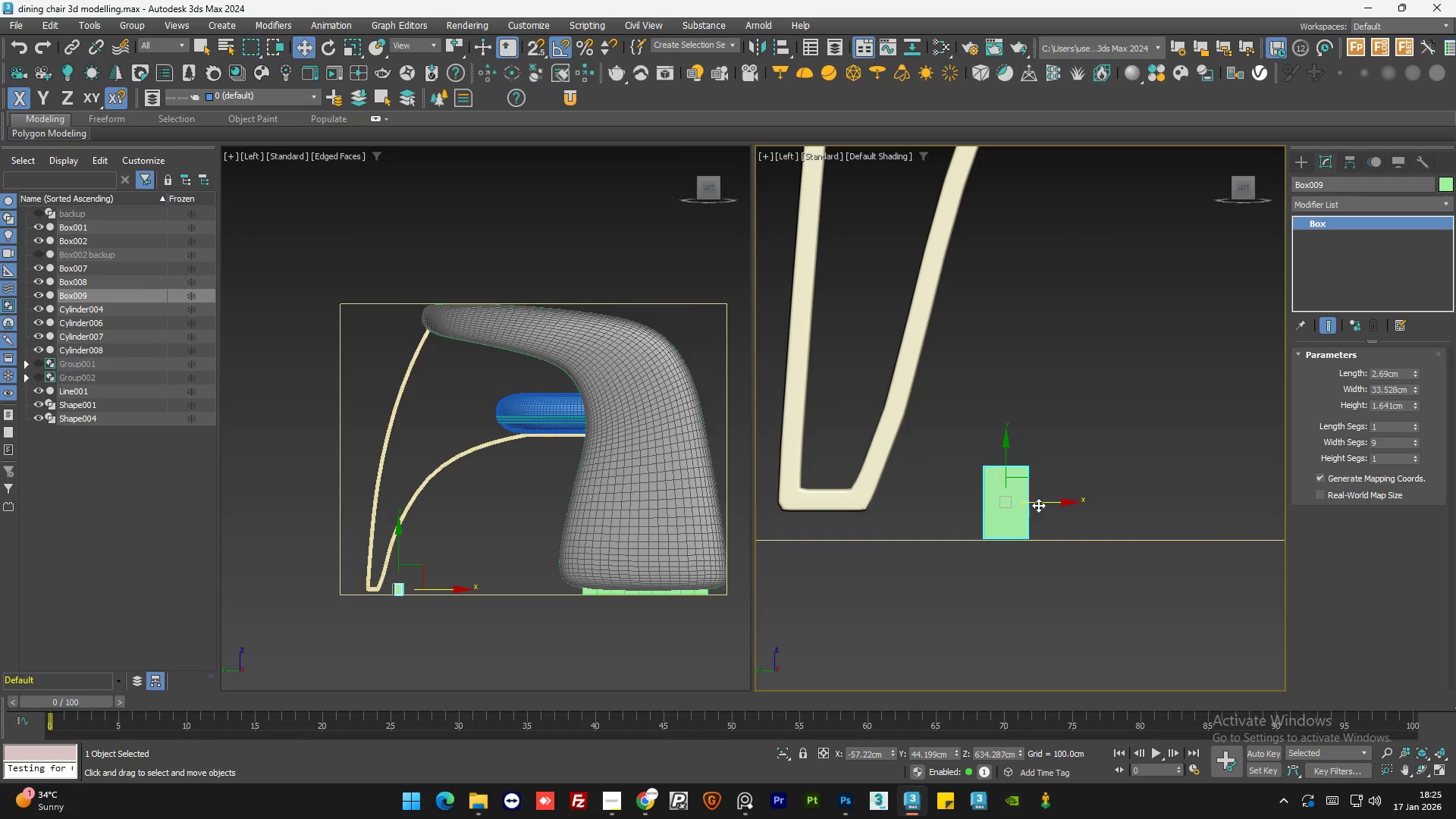 
left_click_drag(start_coordinate=[1040, 504], to_coordinate=[860, 522])
 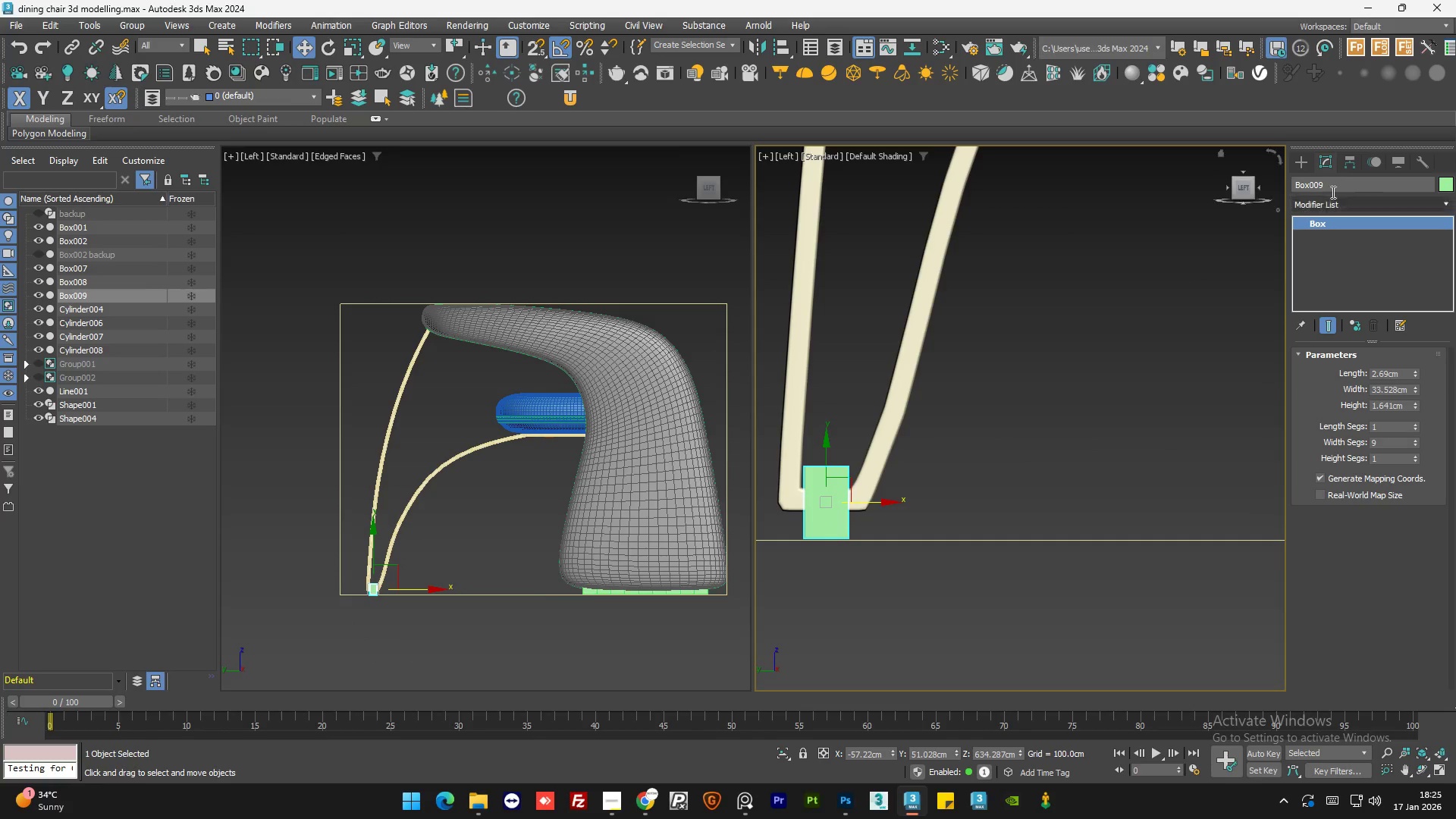 
wait(5.17)
 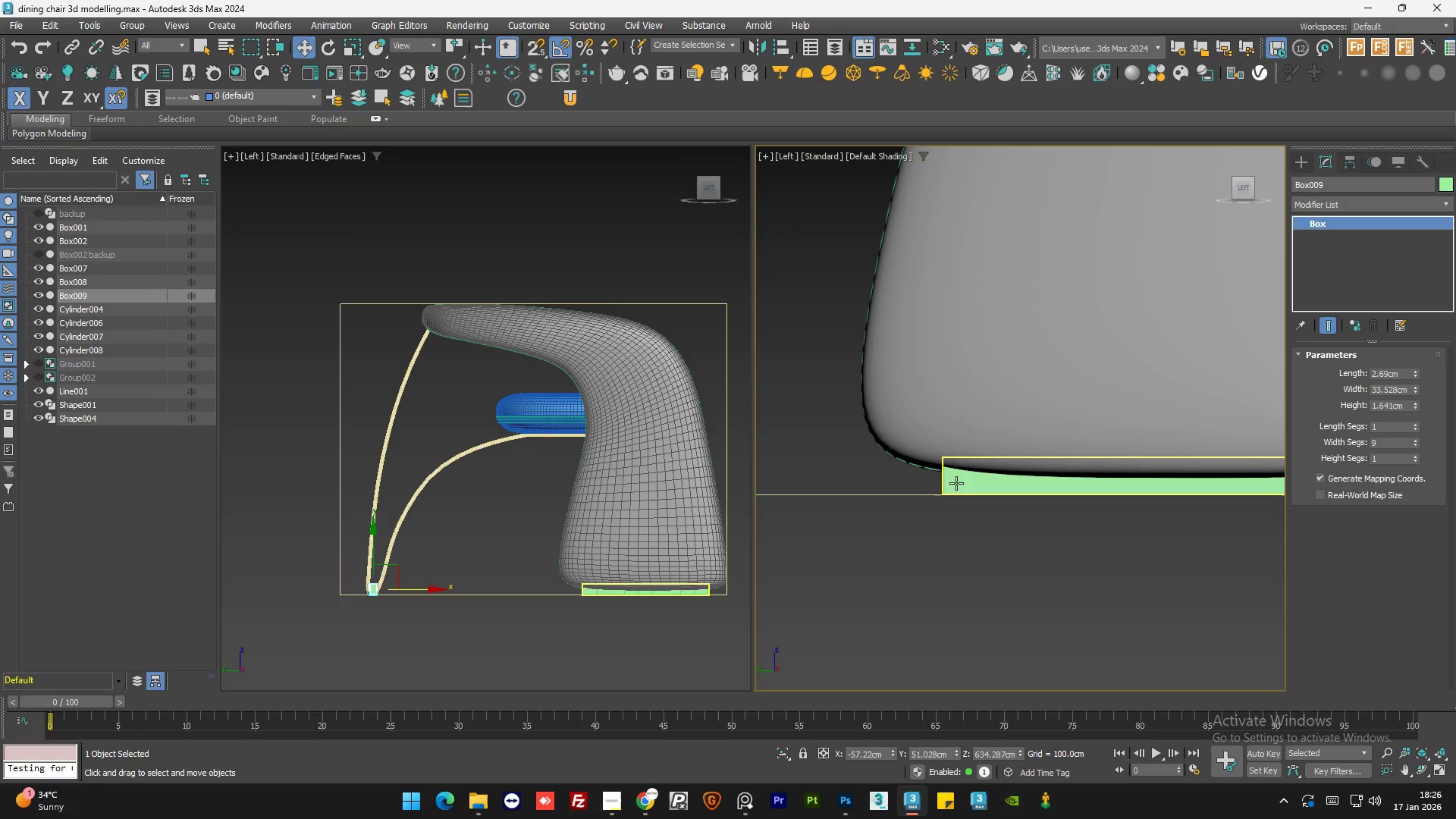 
hold_key(key=ControlLeft, duration=1.17)
 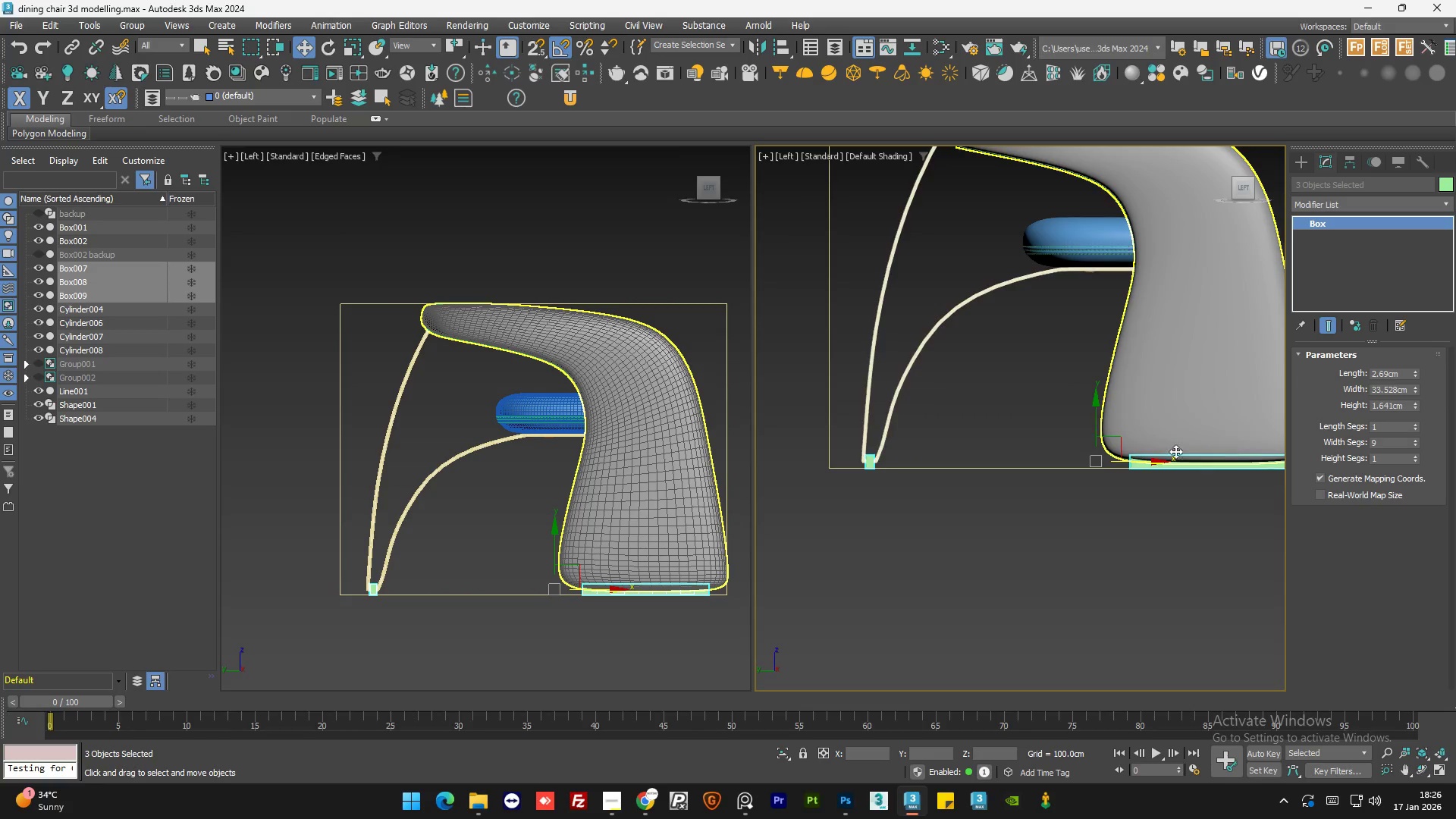 
scroll: coordinate [1061, 457], scroll_direction: down, amount: 2.0
 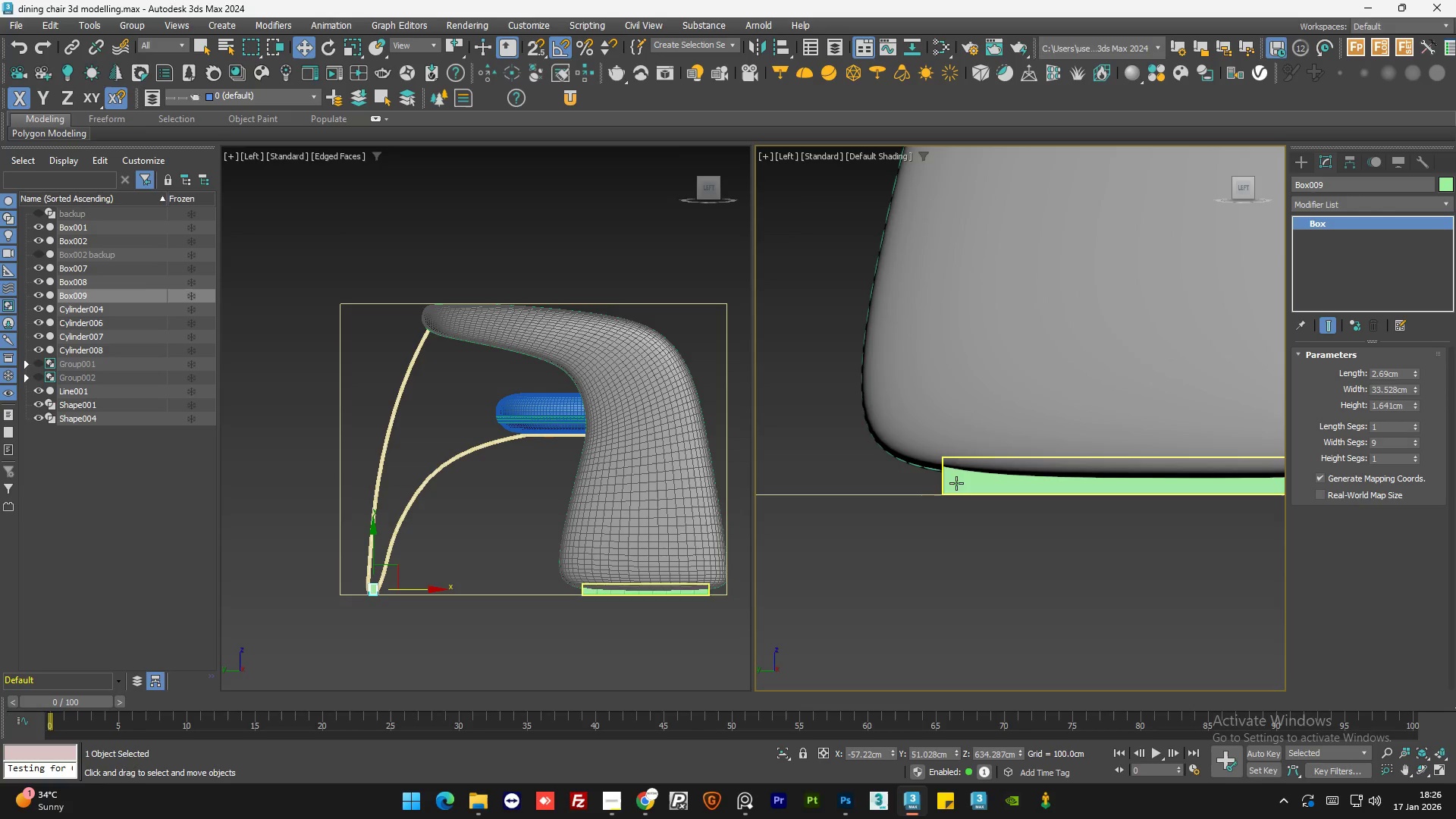 
left_click_drag(start_coordinate=[909, 481], to_coordinate=[962, 487])
 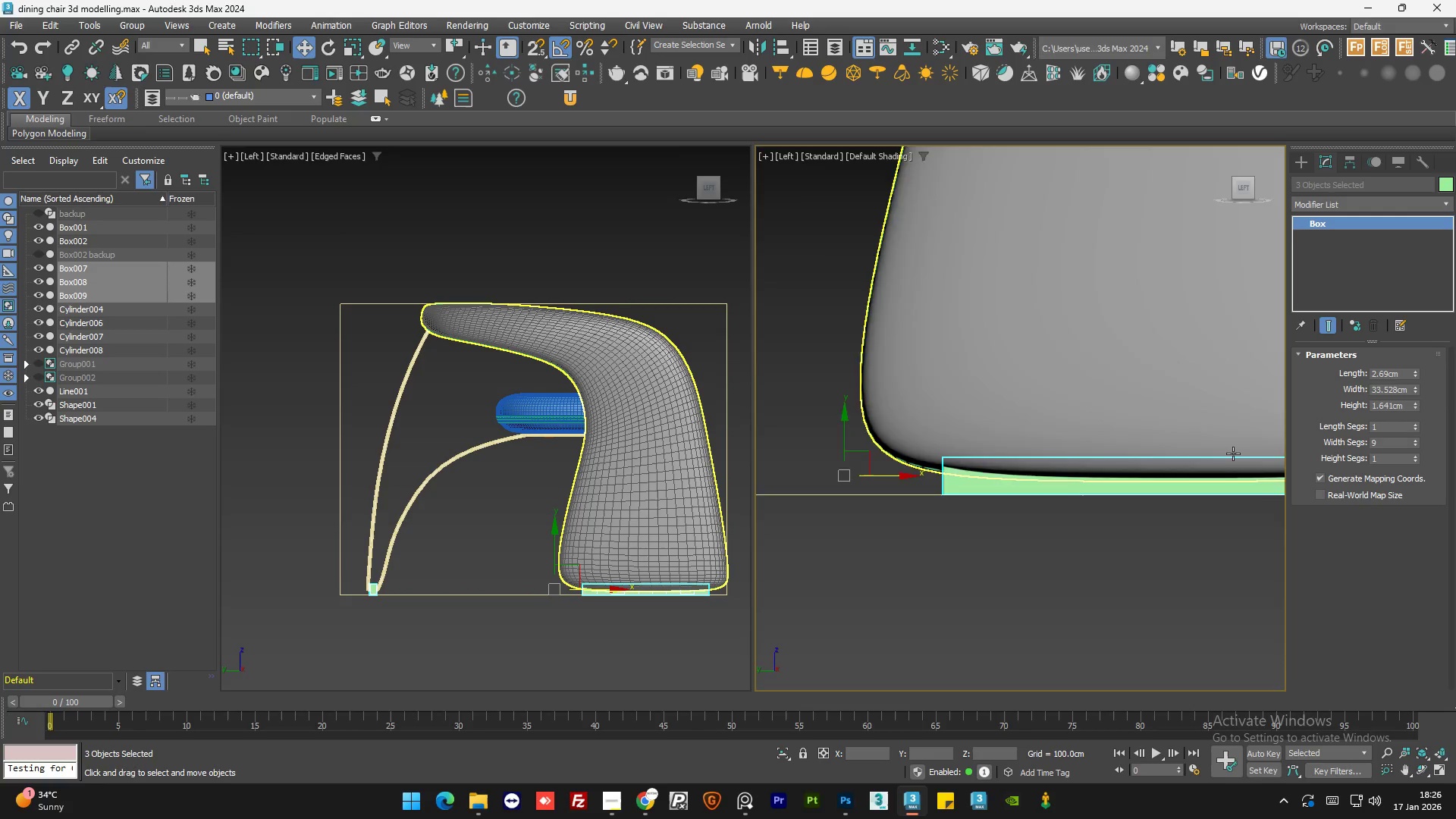 
scroll: coordinate [1233, 453], scroll_direction: down, amount: 3.0
 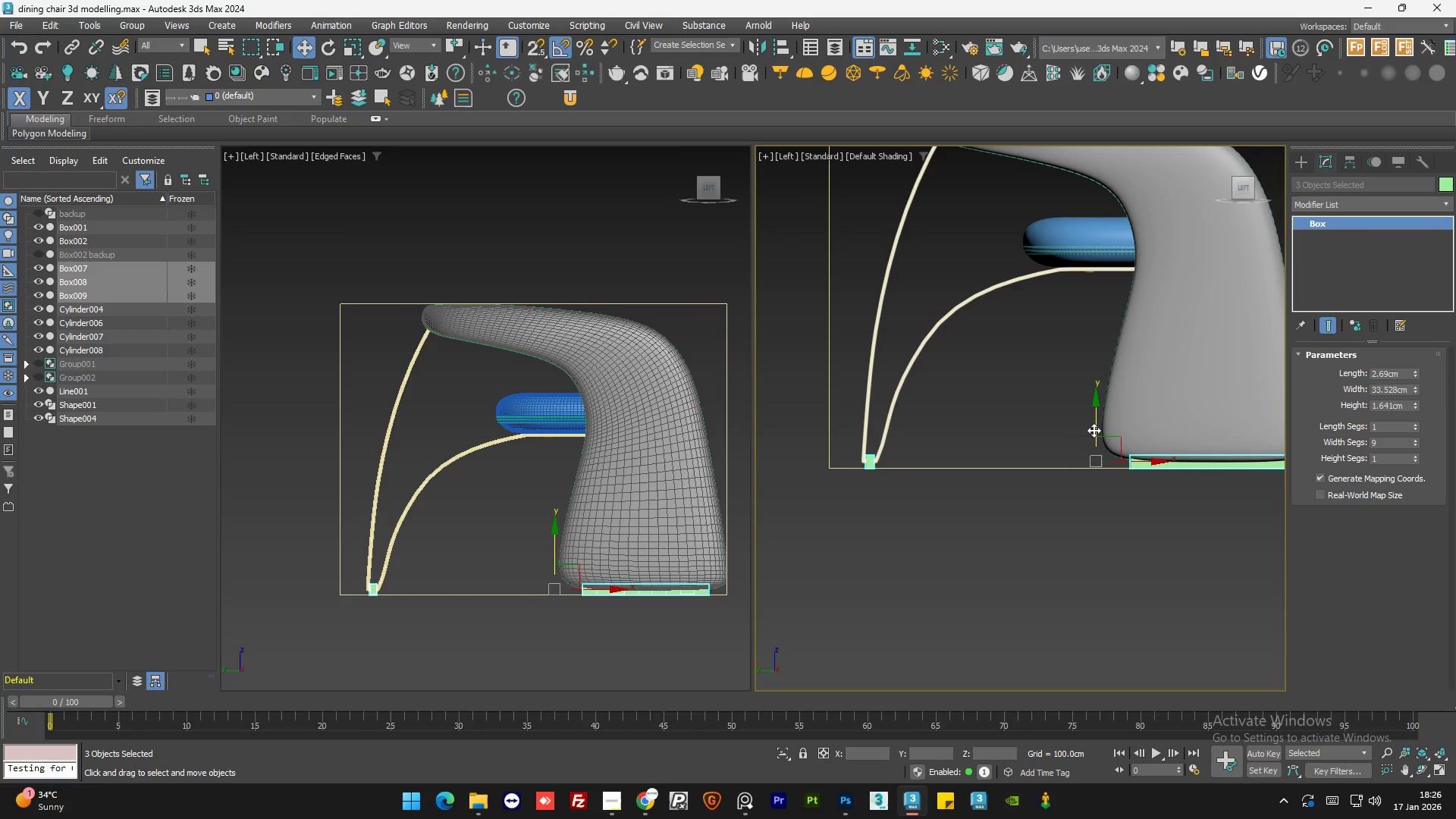 
left_click([1095, 428])
 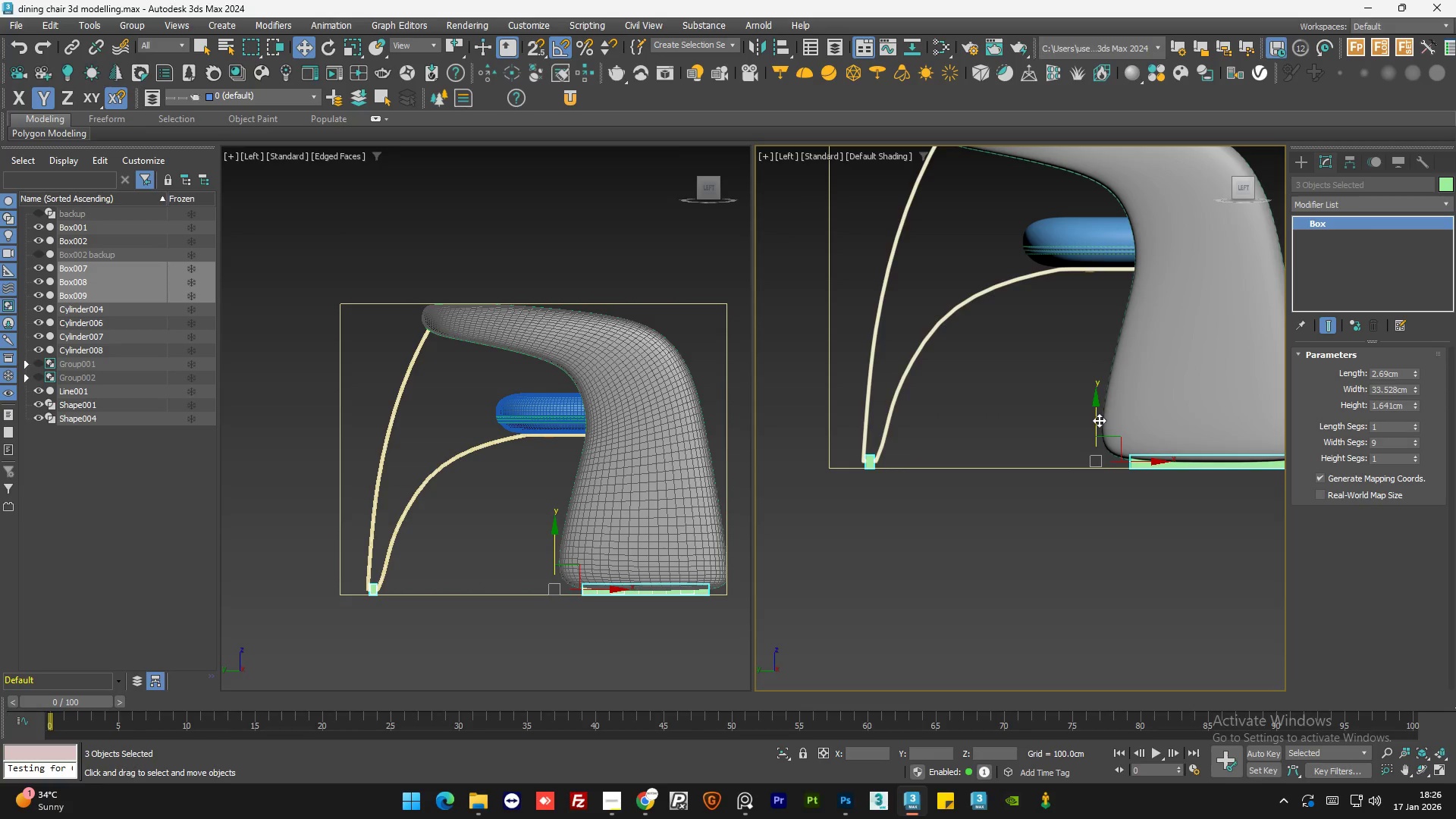 
key(S)
 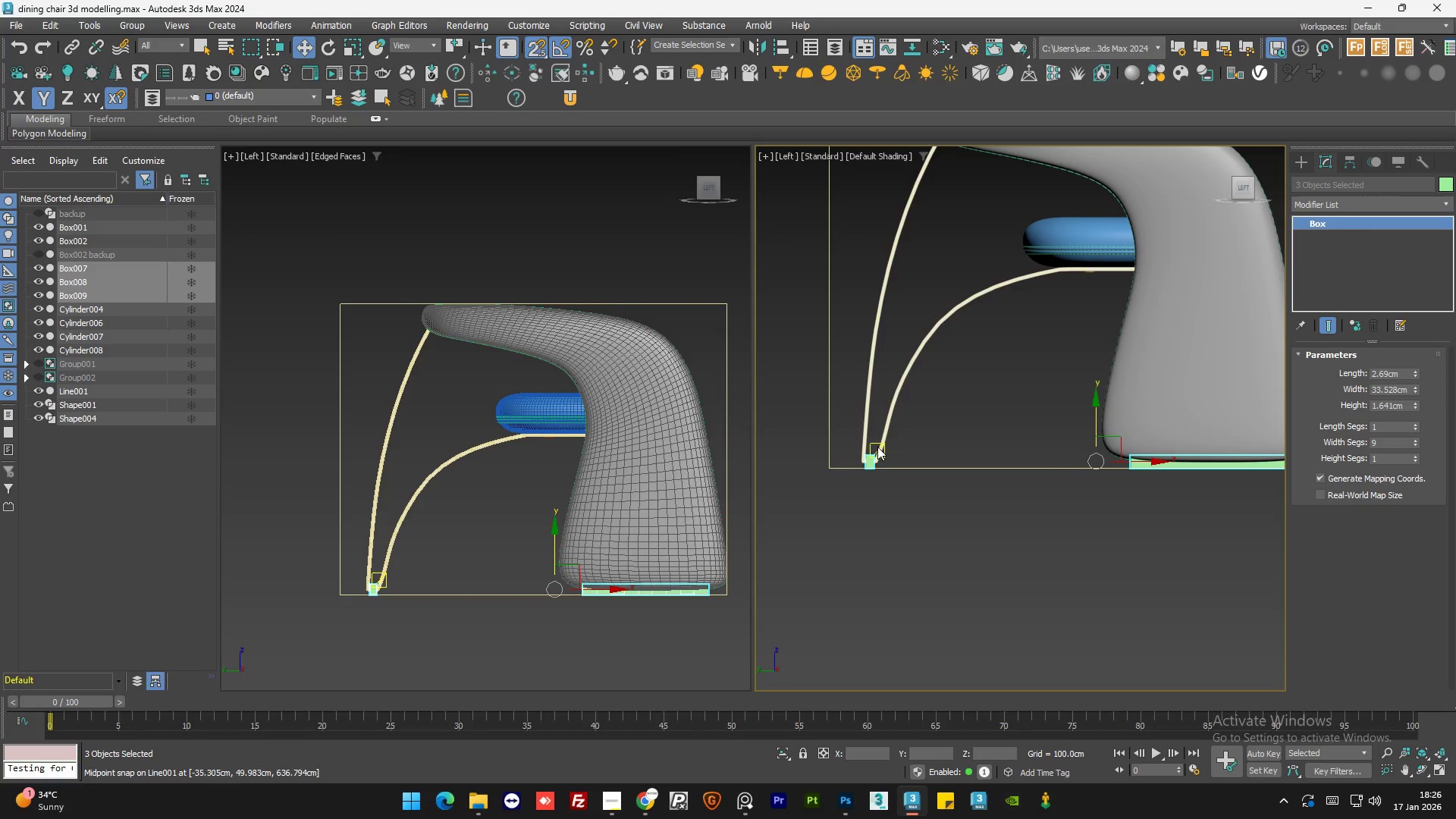 
scroll: coordinate [1034, 487], scroll_direction: up, amount: 9.0
 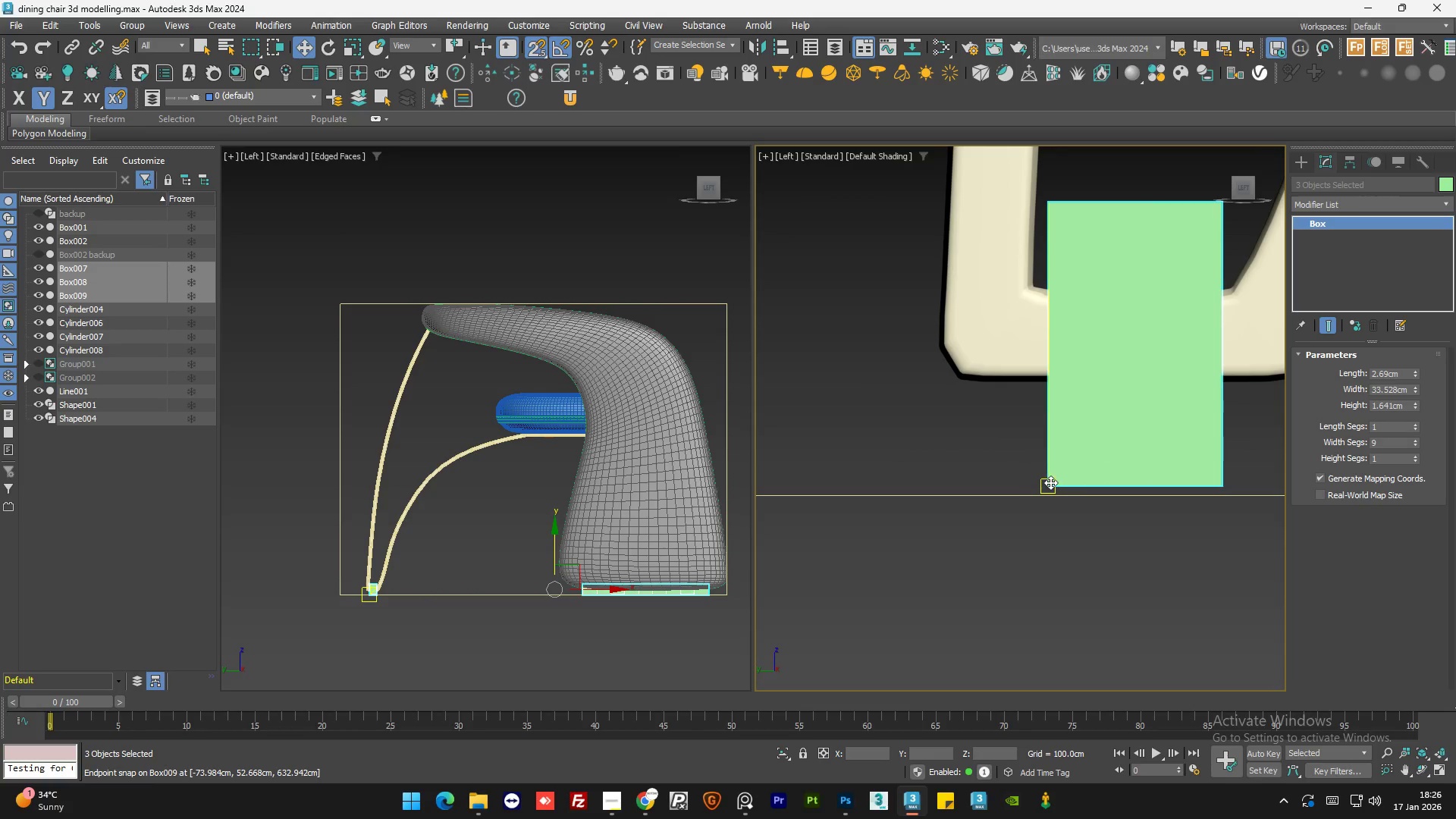 
left_click_drag(start_coordinate=[1052, 482], to_coordinate=[846, 483])
 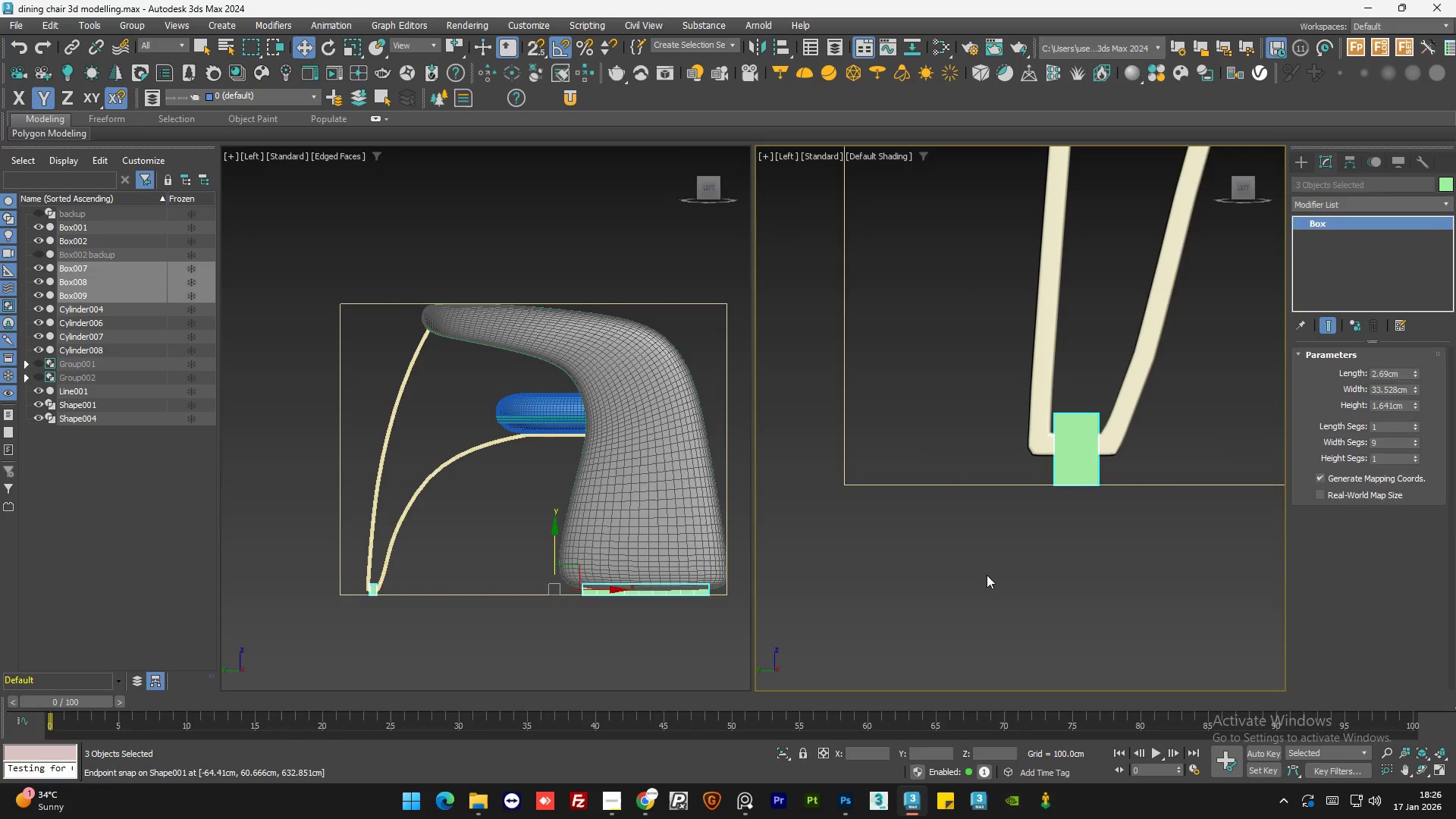 
scroll: coordinate [1056, 481], scroll_direction: down, amount: 4.0
 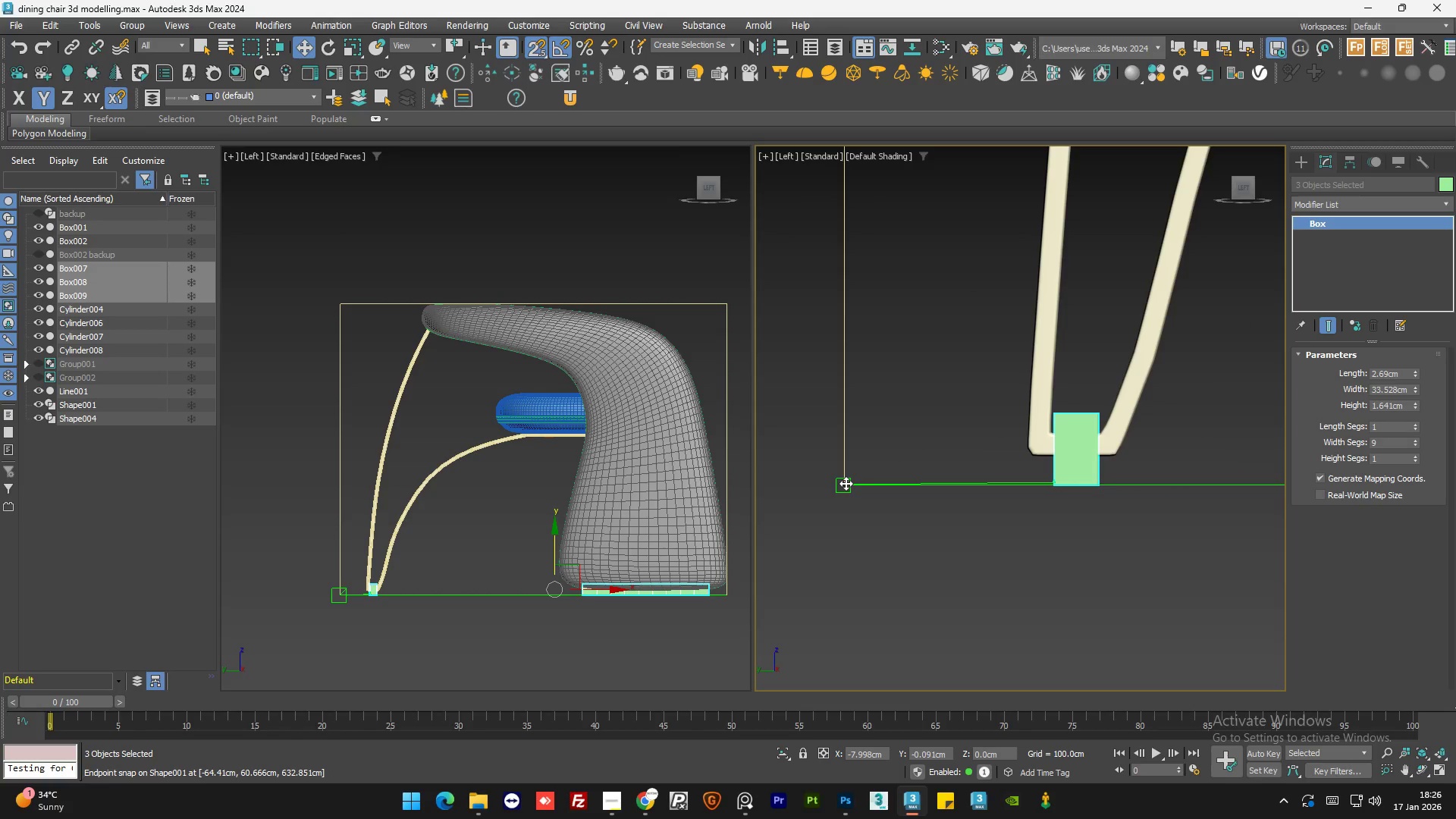 
key(S)
 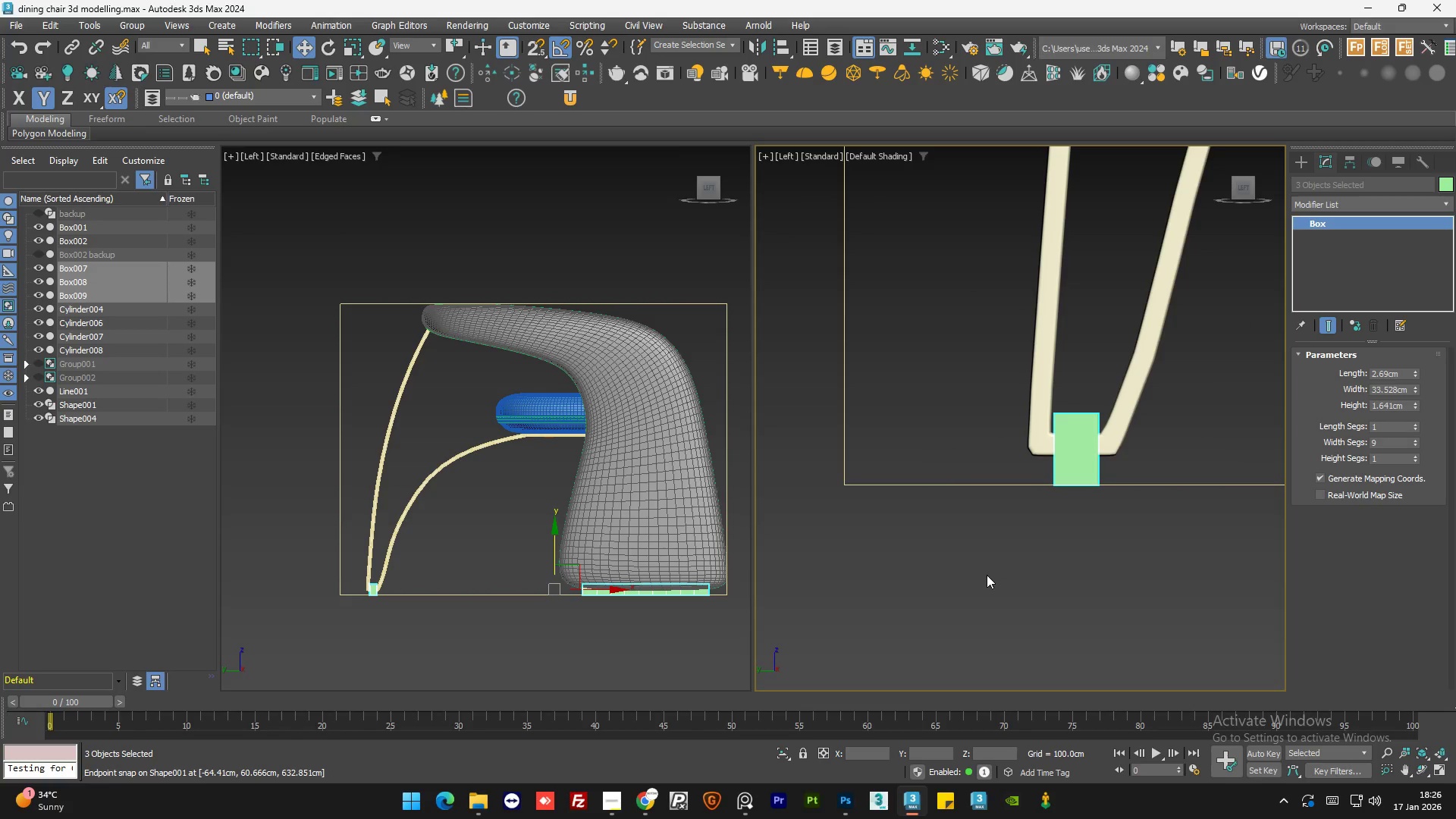 
left_click([987, 575])
 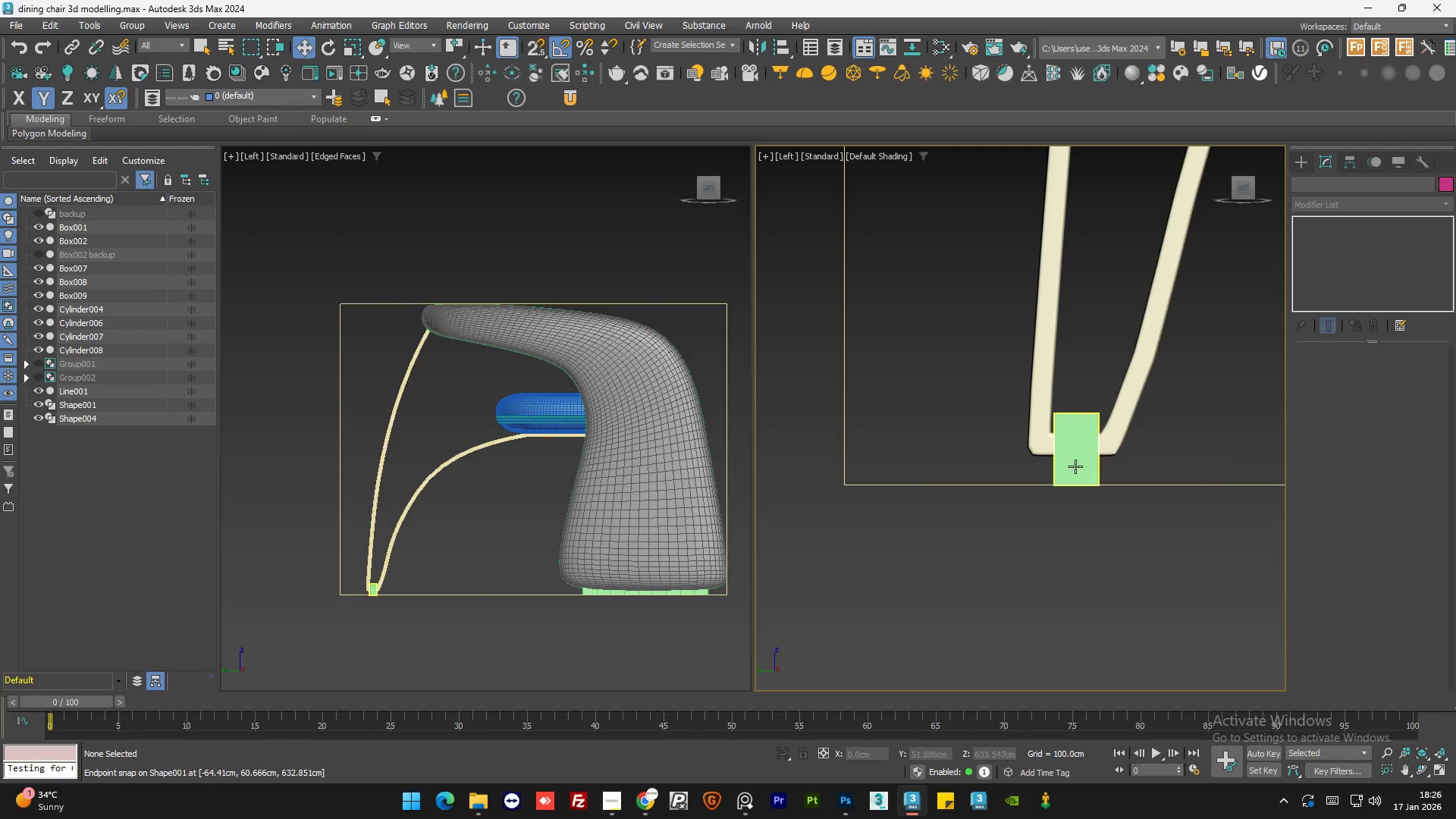 
left_click([1075, 466])
 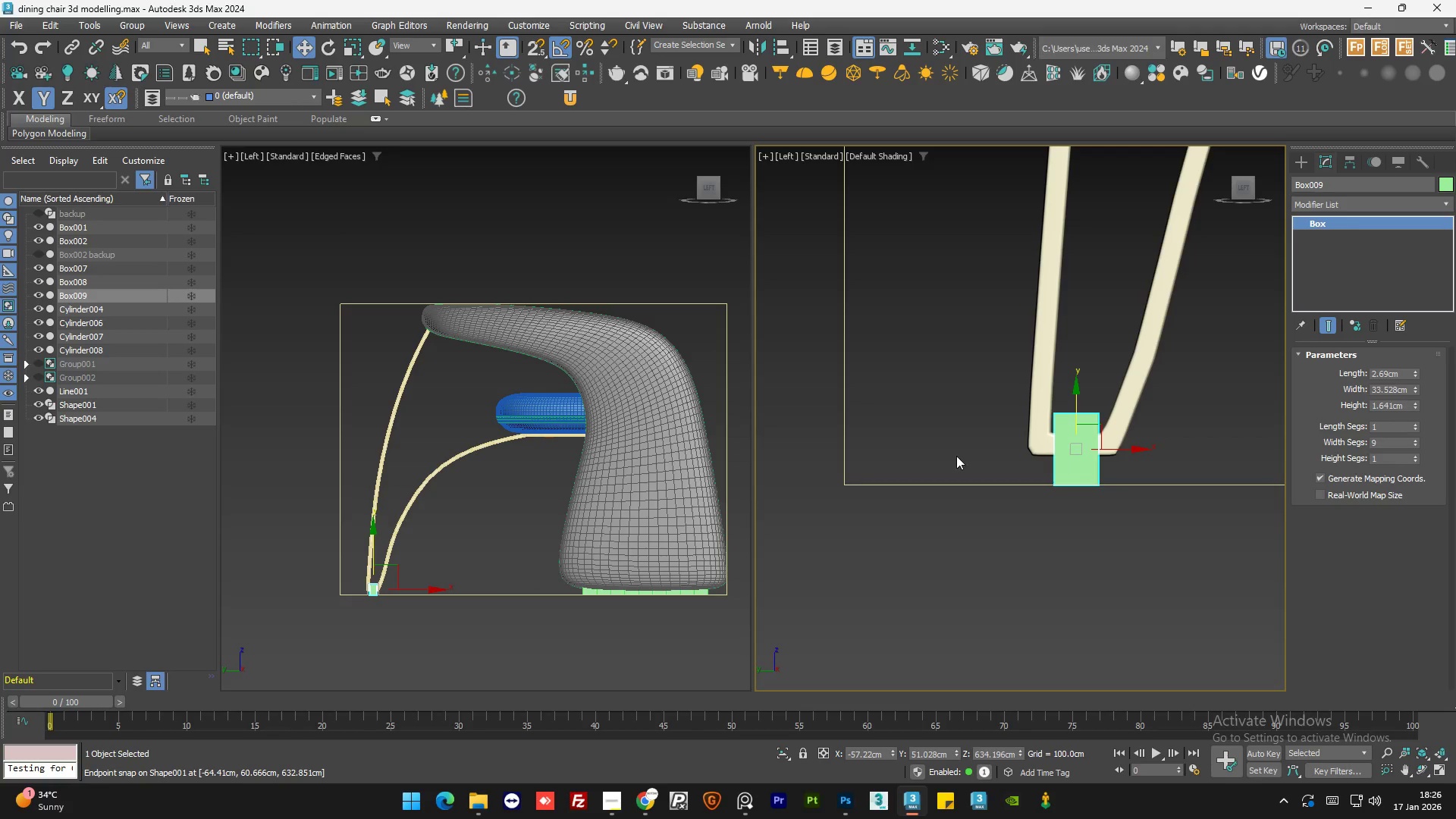 
scroll: coordinate [976, 442], scroll_direction: up, amount: 2.0
 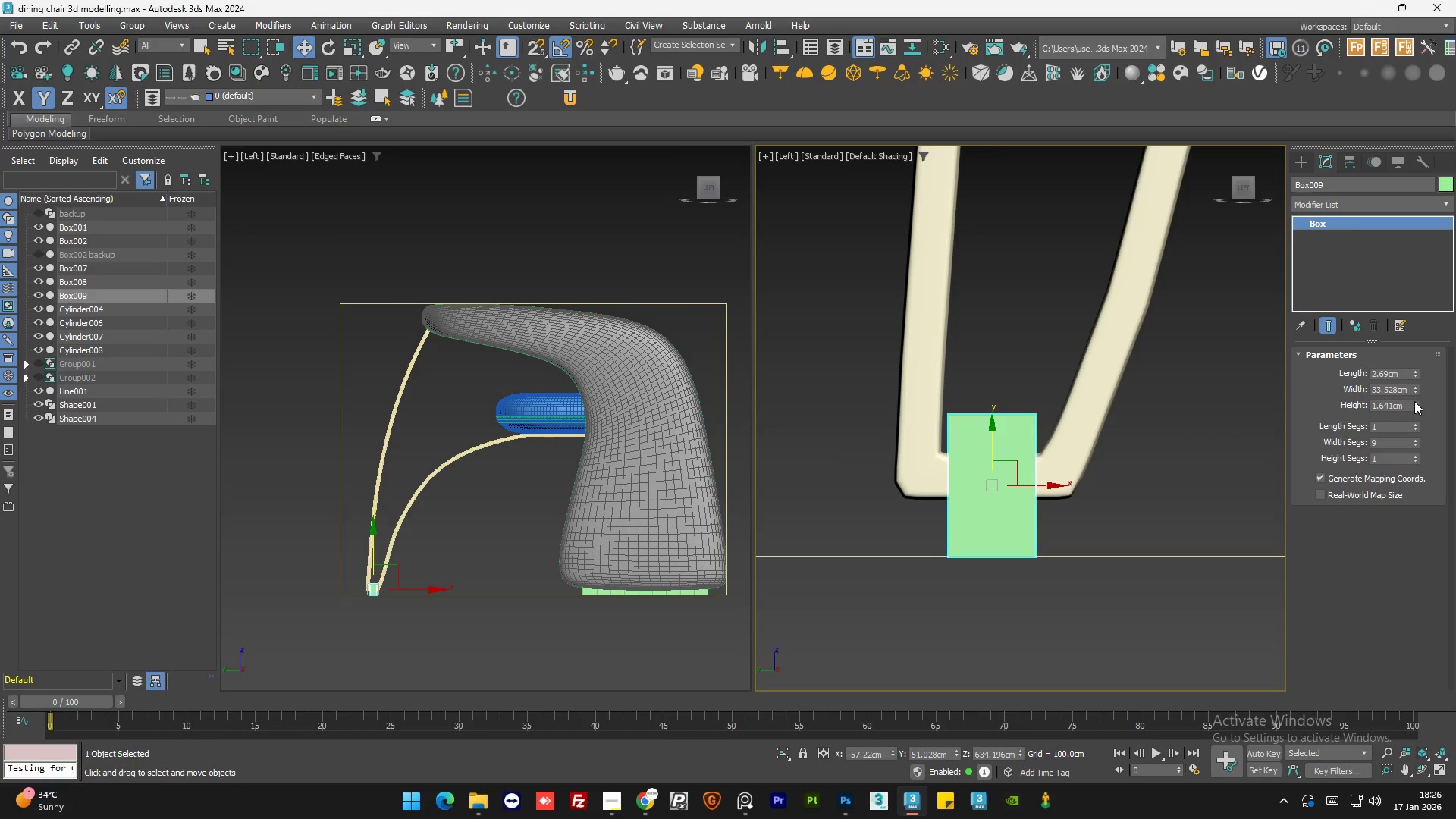 
left_click_drag(start_coordinate=[1414, 402], to_coordinate=[1414, 407])
 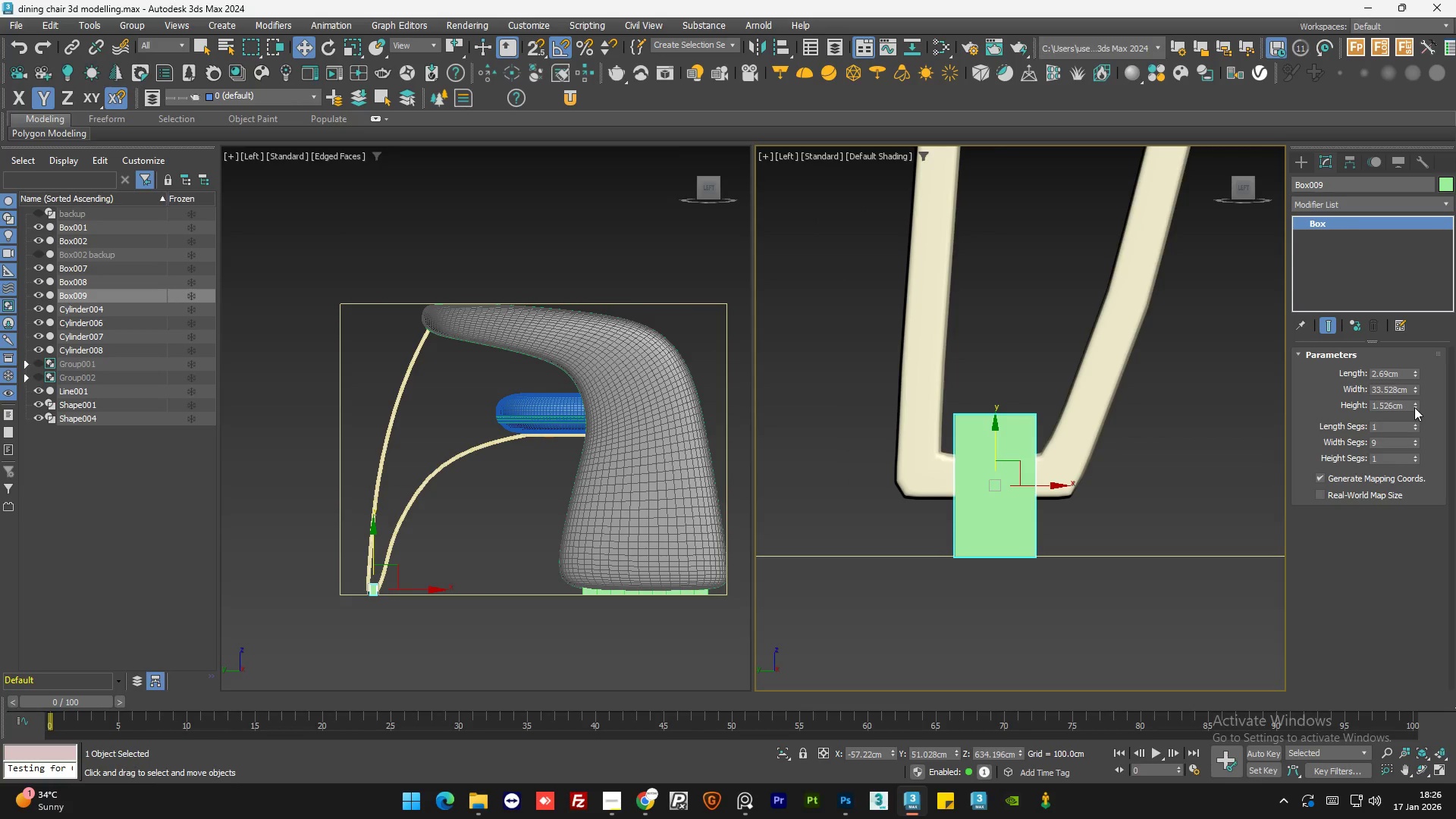 
key(Control+Z)
 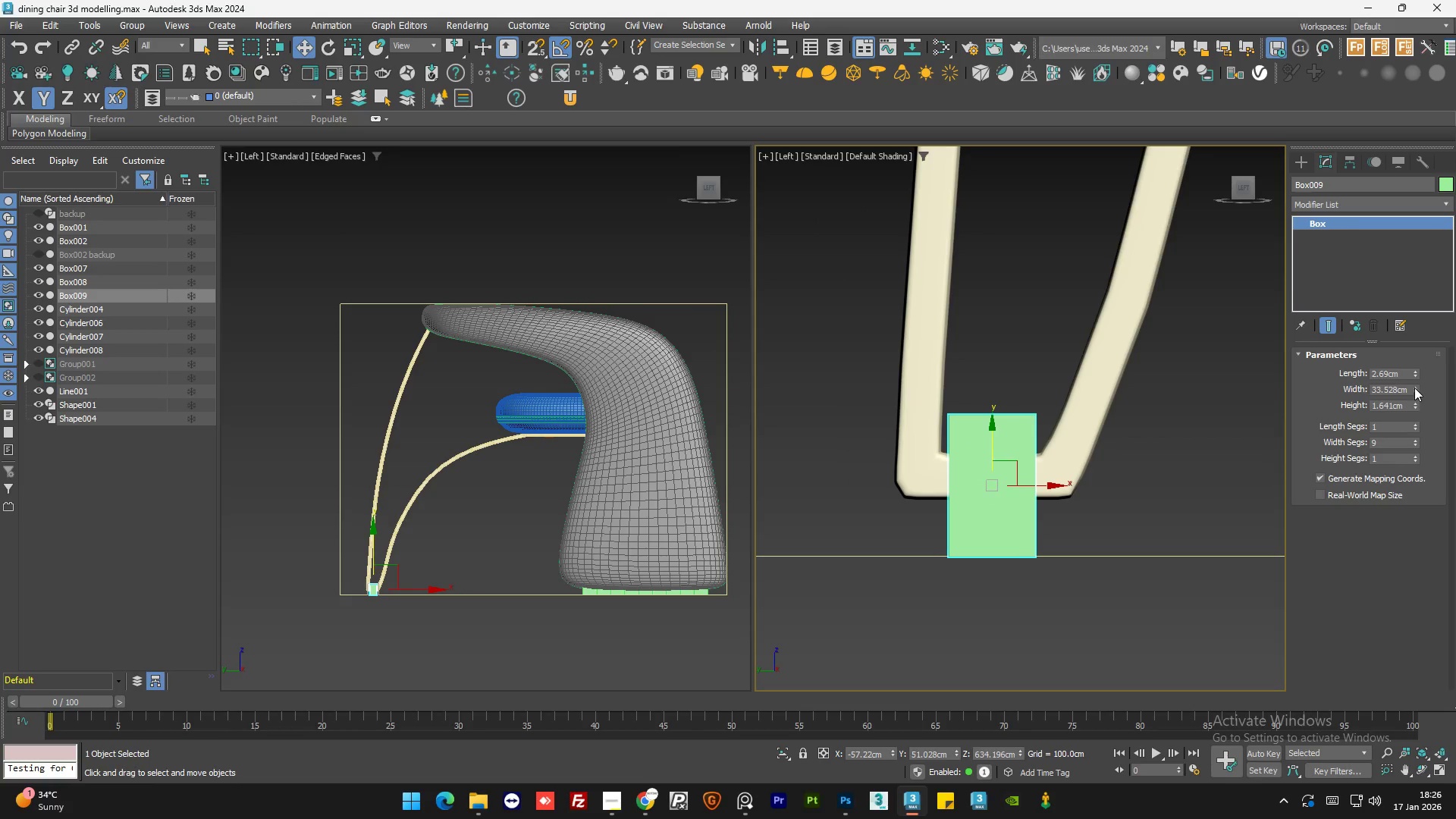 
left_click_drag(start_coordinate=[1413, 386], to_coordinate=[1414, 400])
 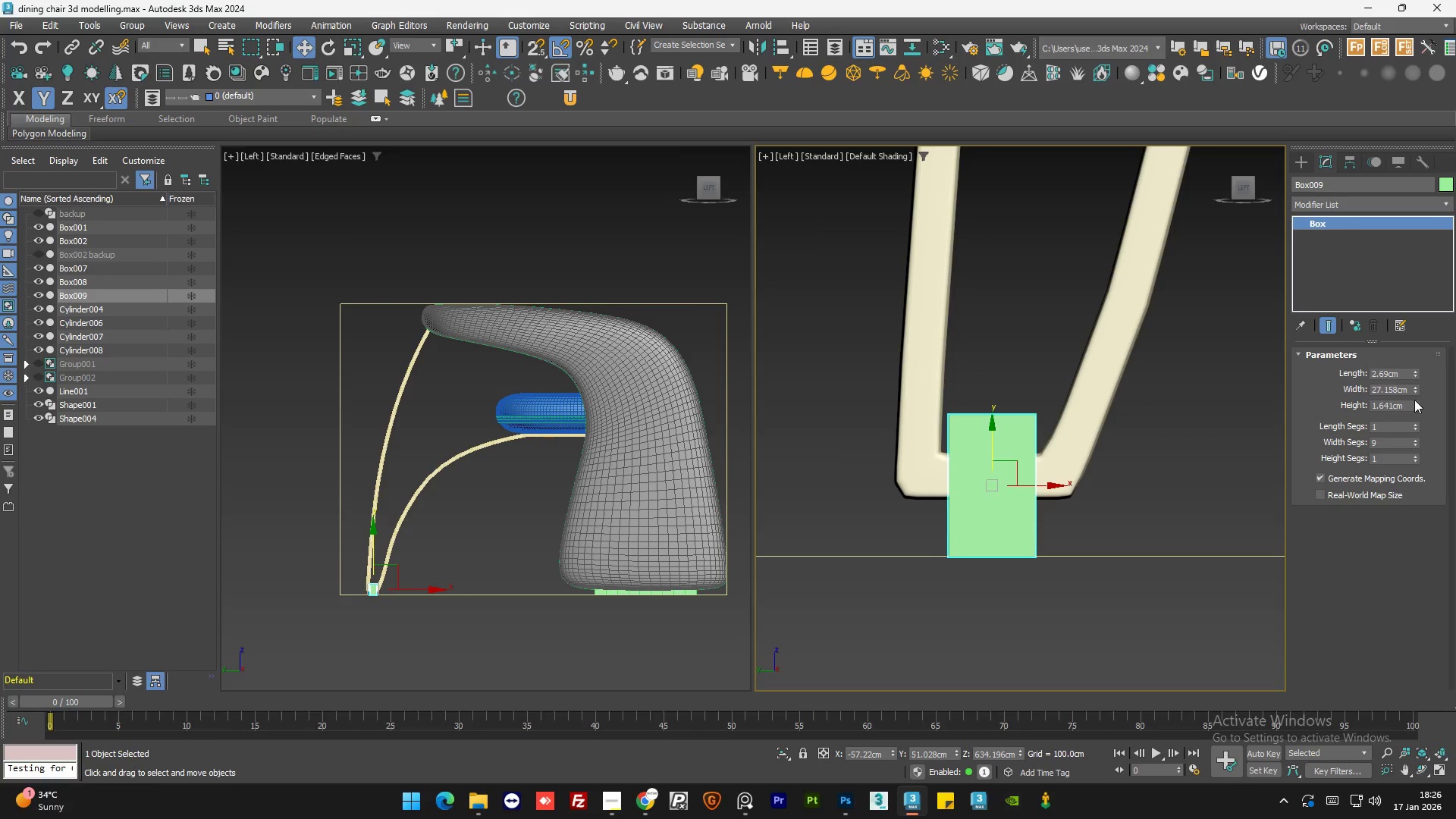 
key(Control+Z)
 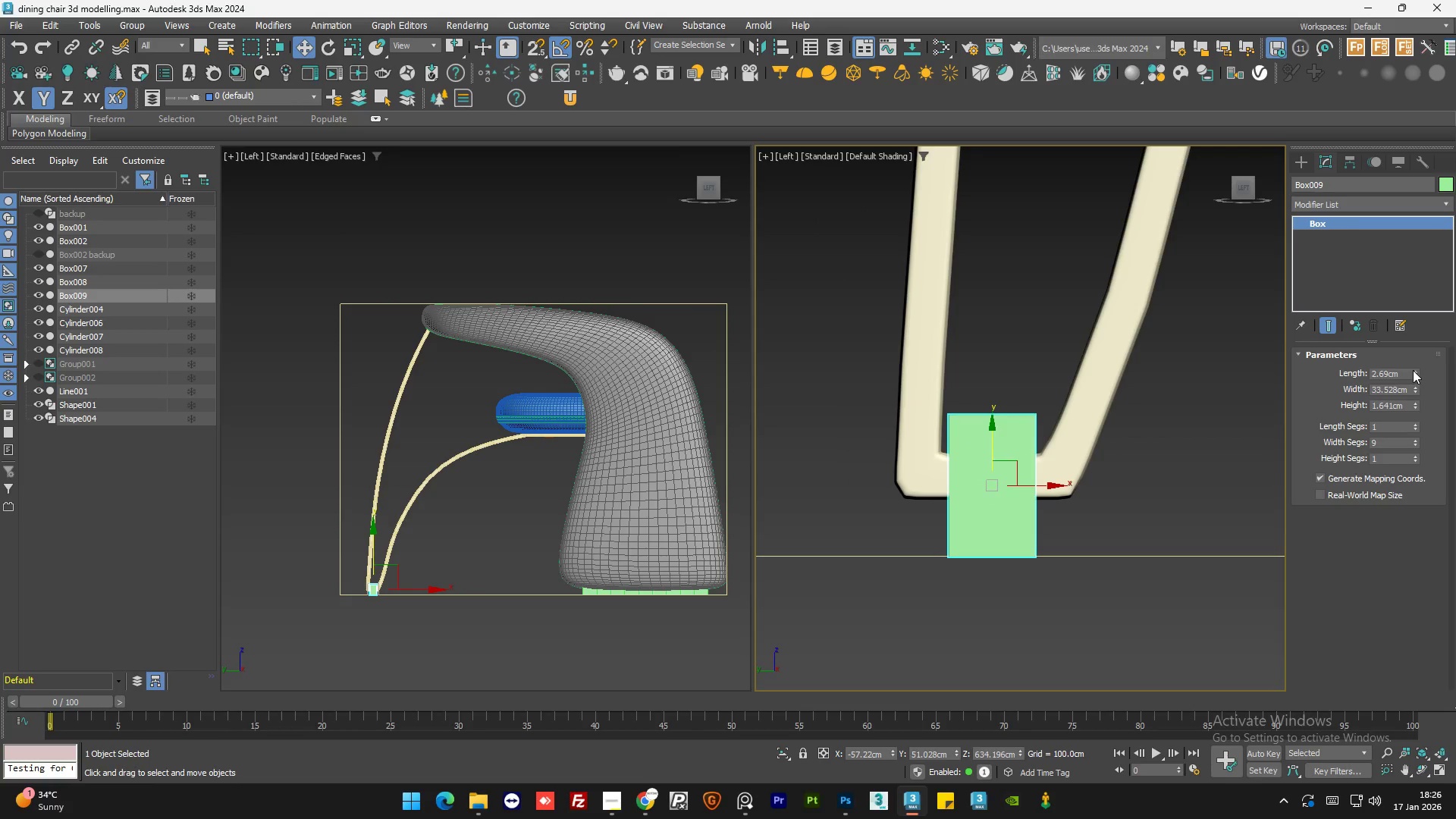 
left_click_drag(start_coordinate=[1413, 370], to_coordinate=[1414, 379])
 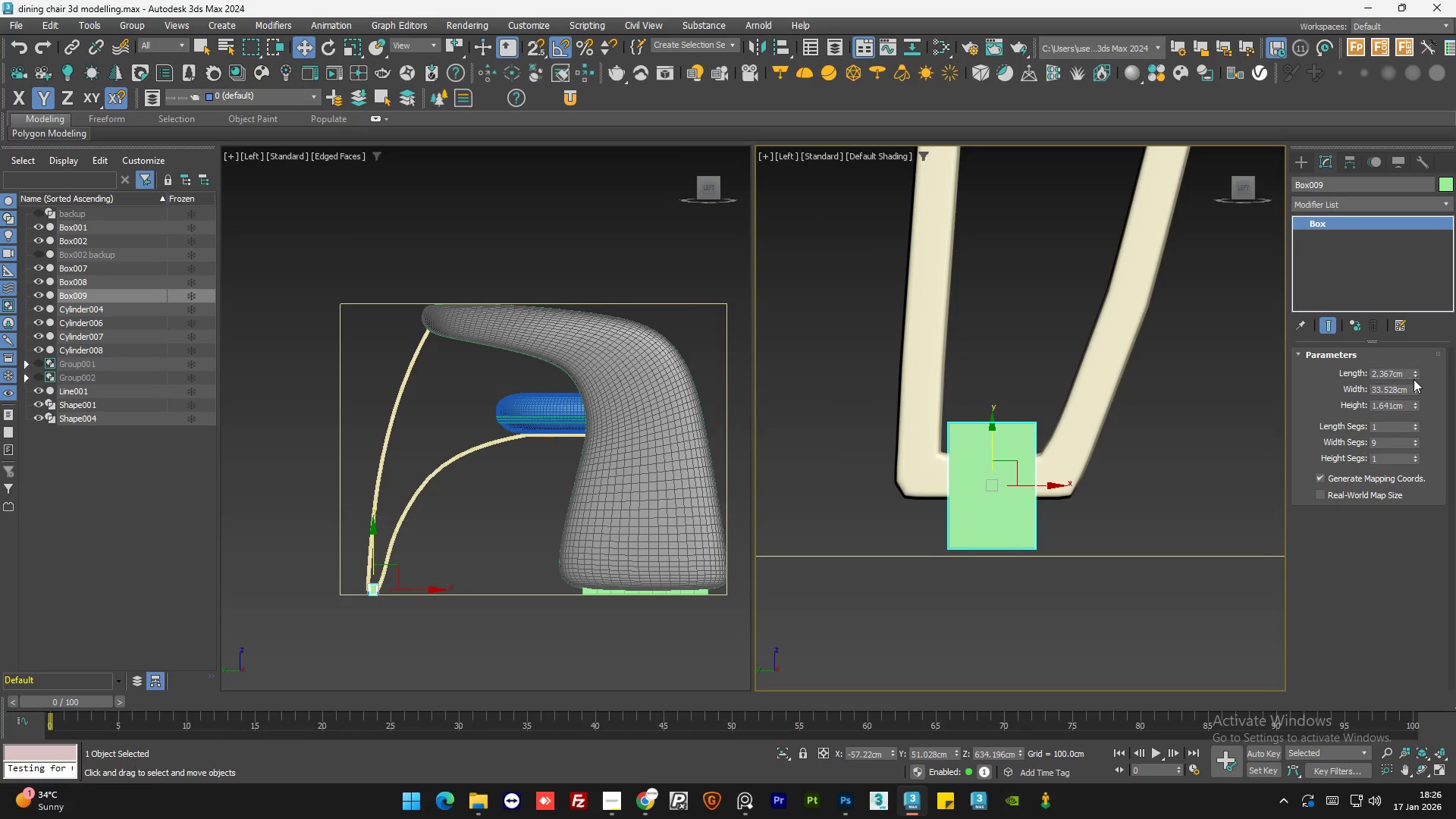 
key(Control+Z)
 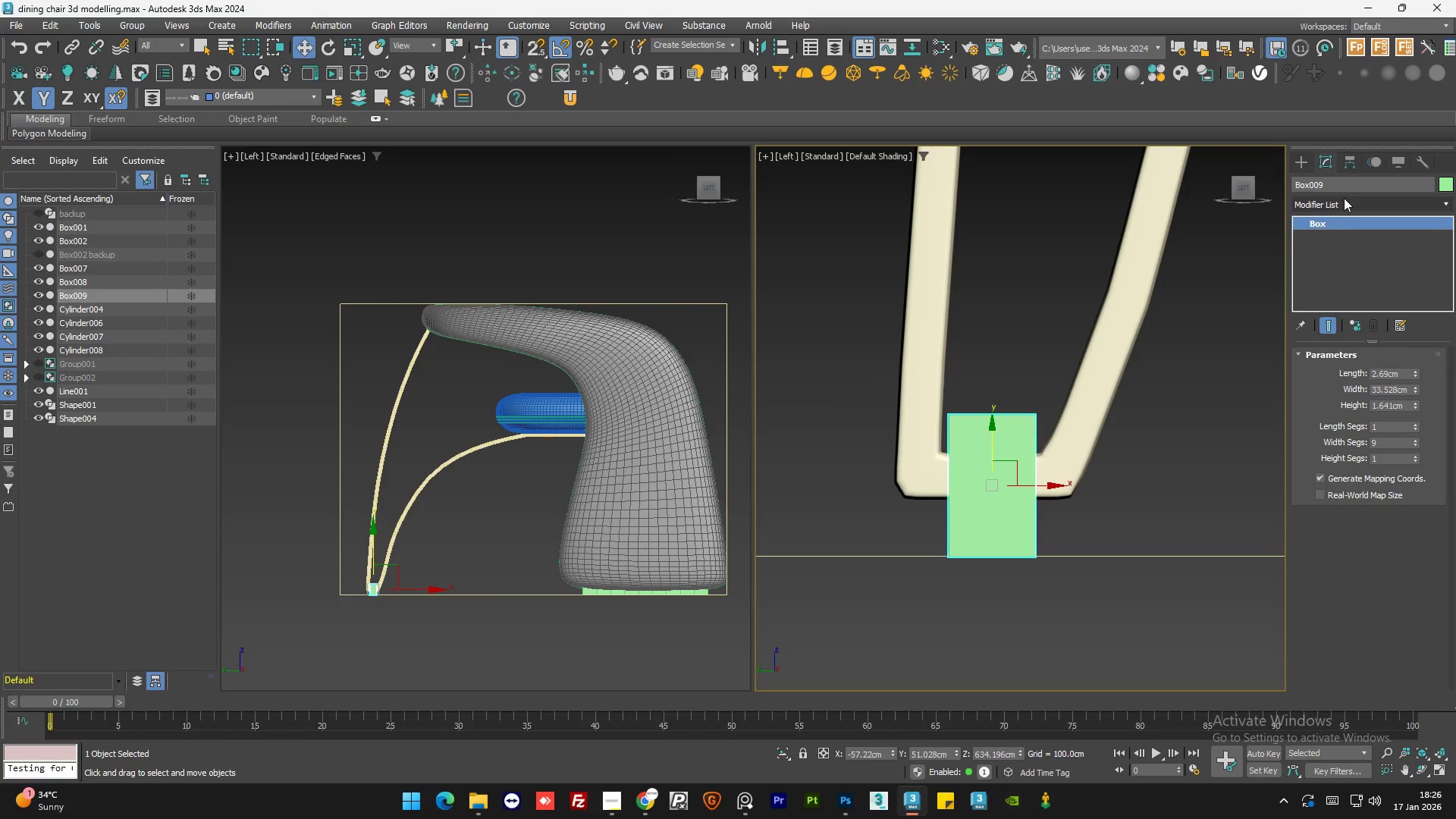 
left_click([1341, 203])
 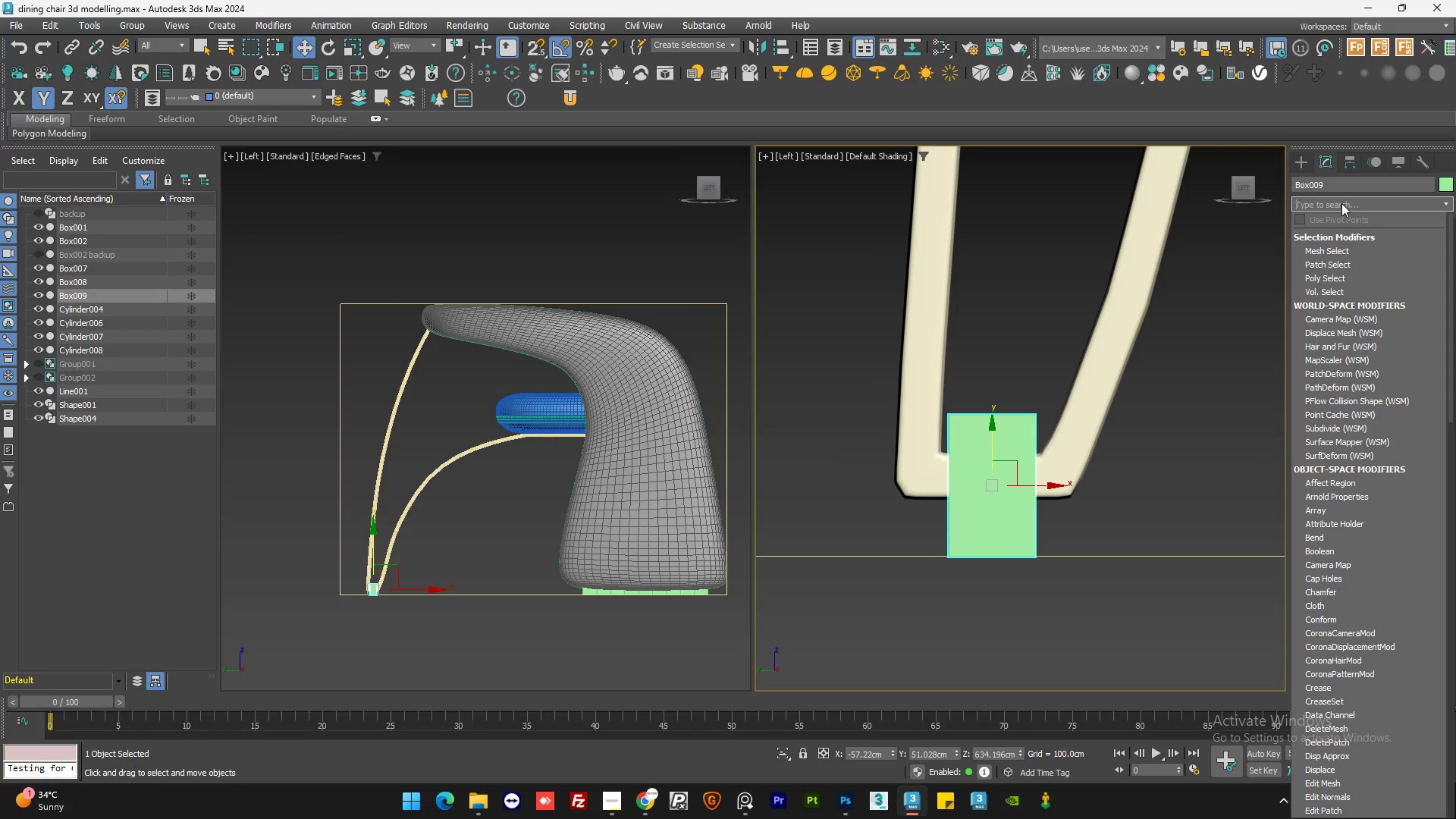 
type(we)
key(Backspace)
key(Backspace)
key(Backspace)
type(ed)
 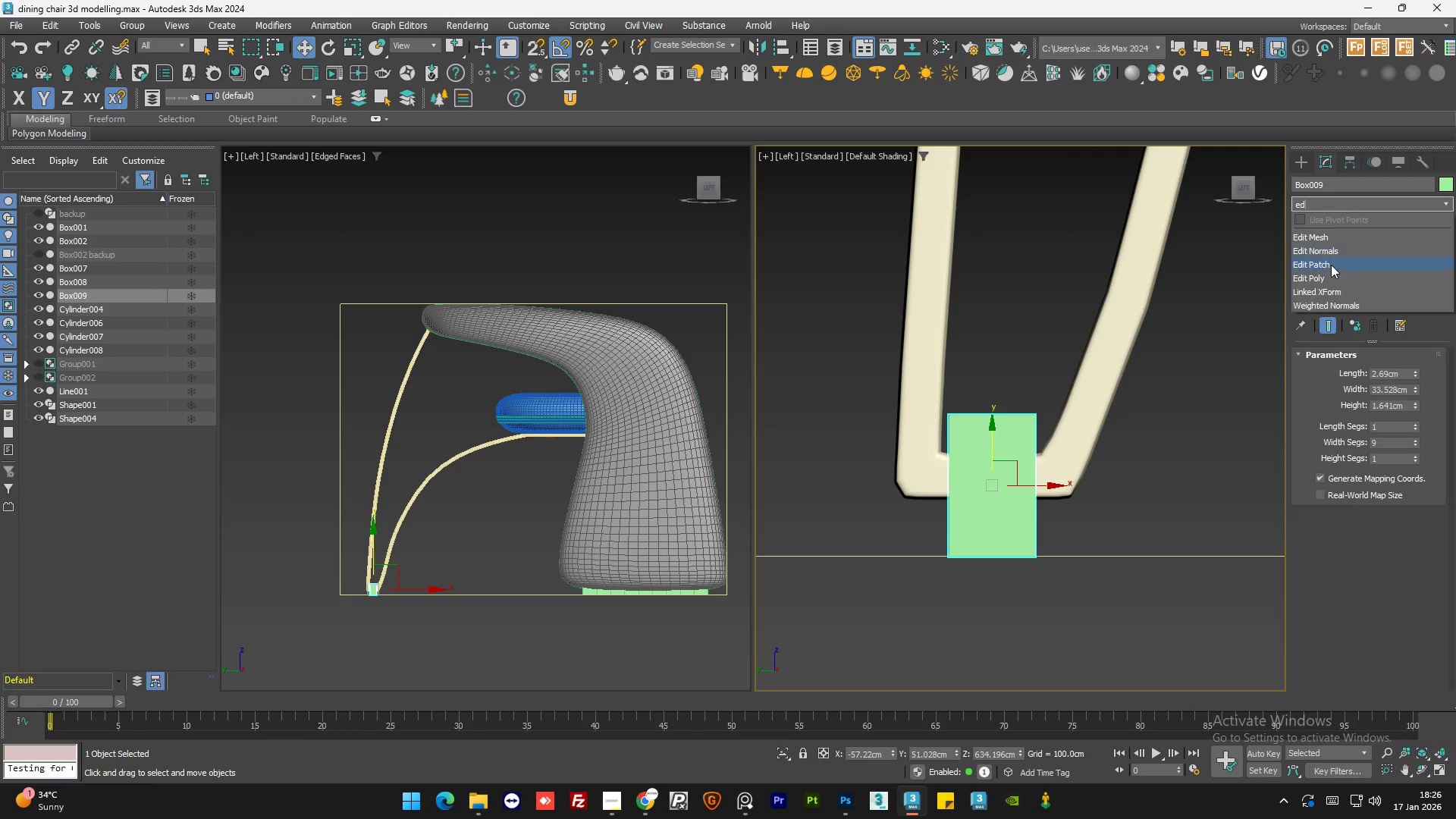 
left_click([1329, 273])
 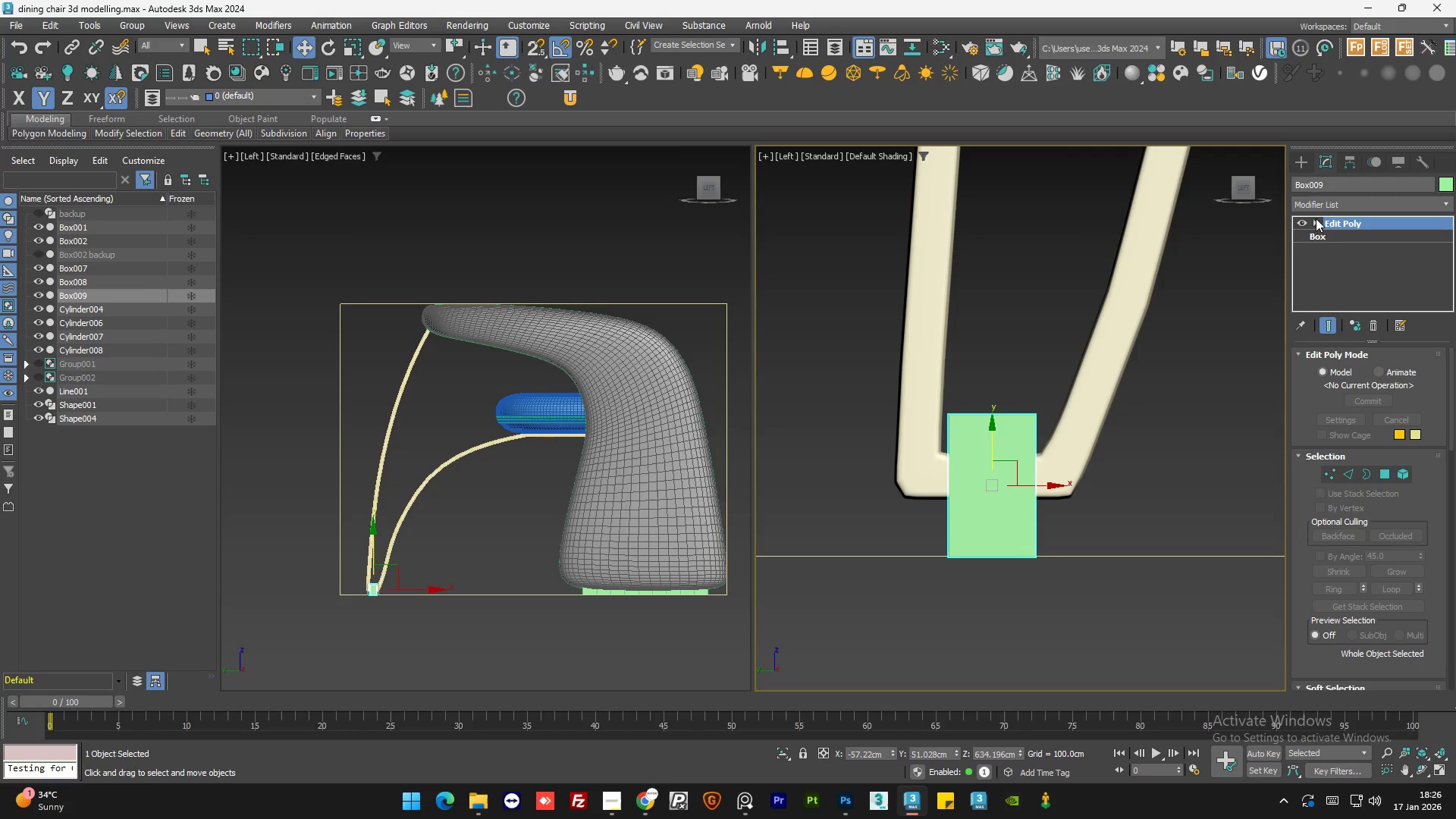 
left_click([1313, 221])
 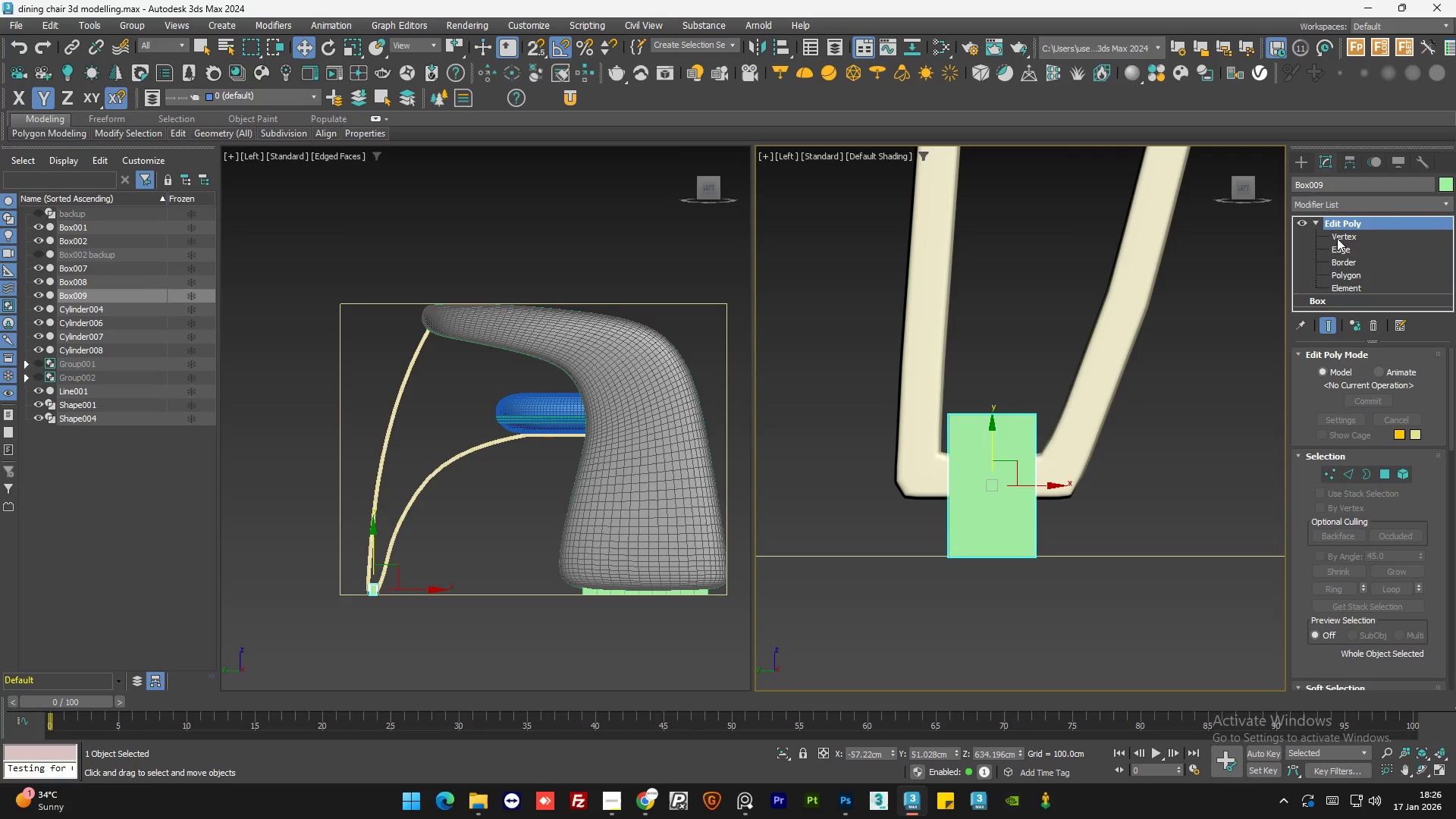 
left_click([1335, 238])
 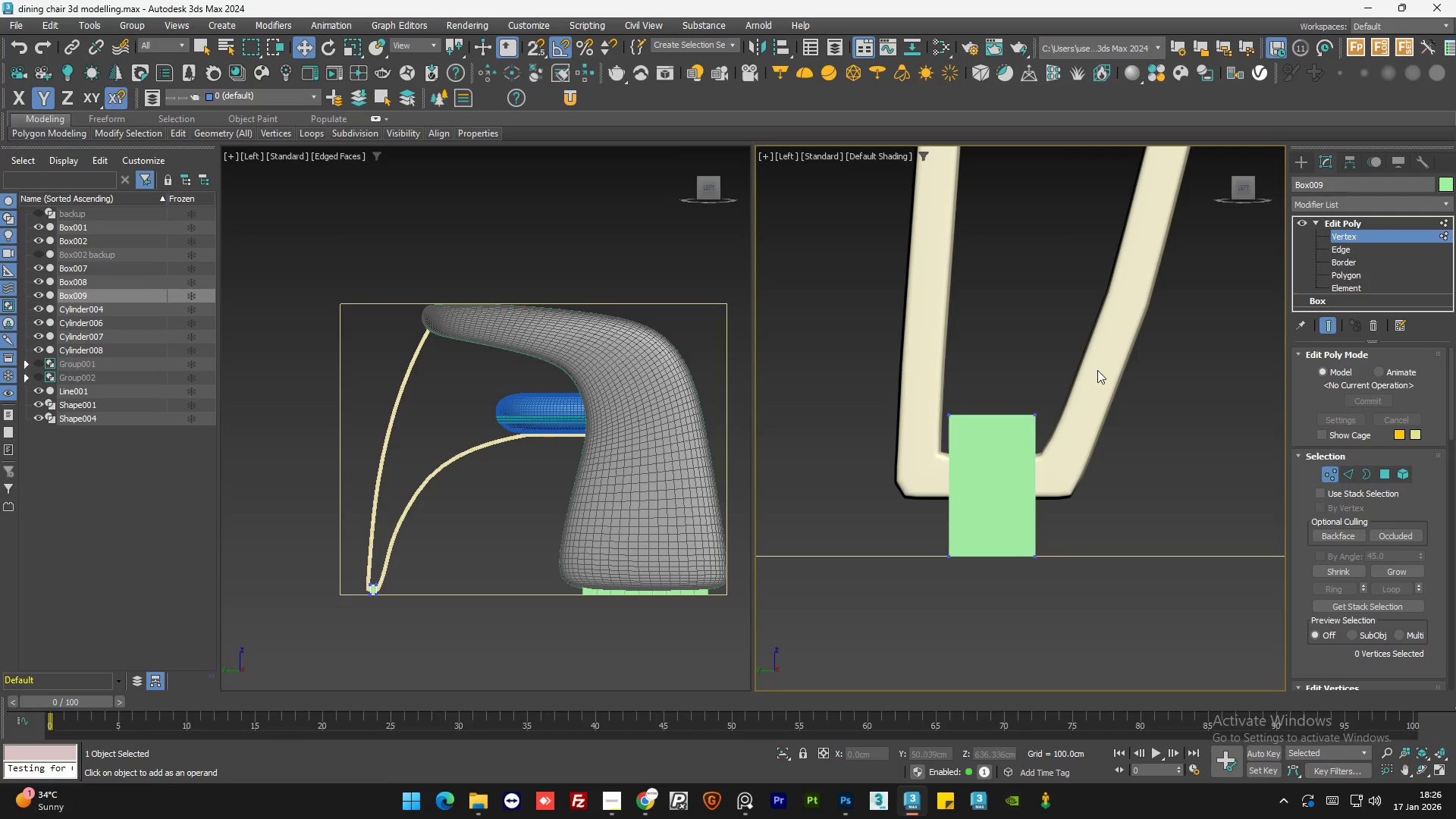 
left_click_drag(start_coordinate=[1100, 374], to_coordinate=[860, 466])
 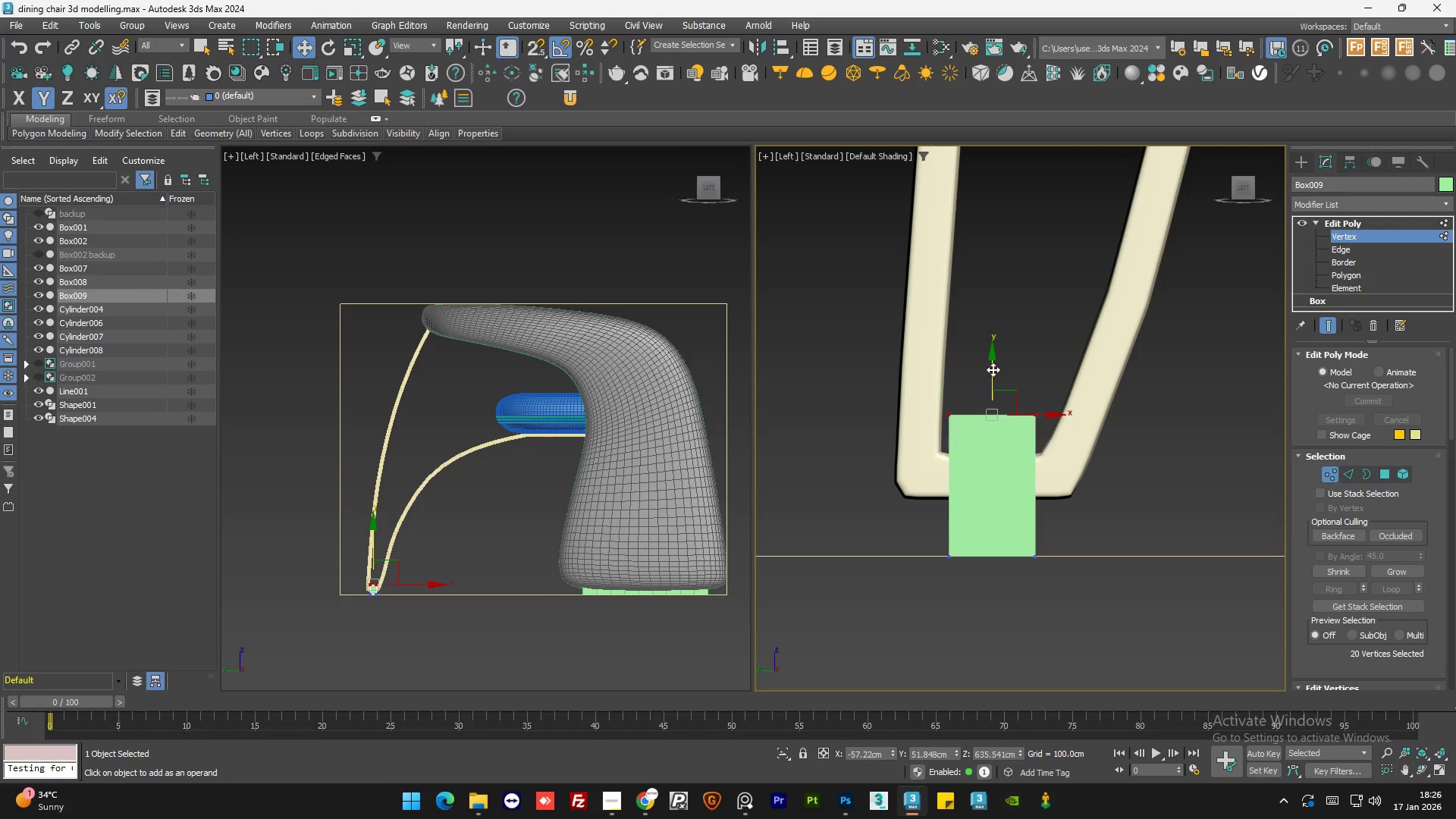 
left_click_drag(start_coordinate=[994, 368], to_coordinate=[1010, 423])
 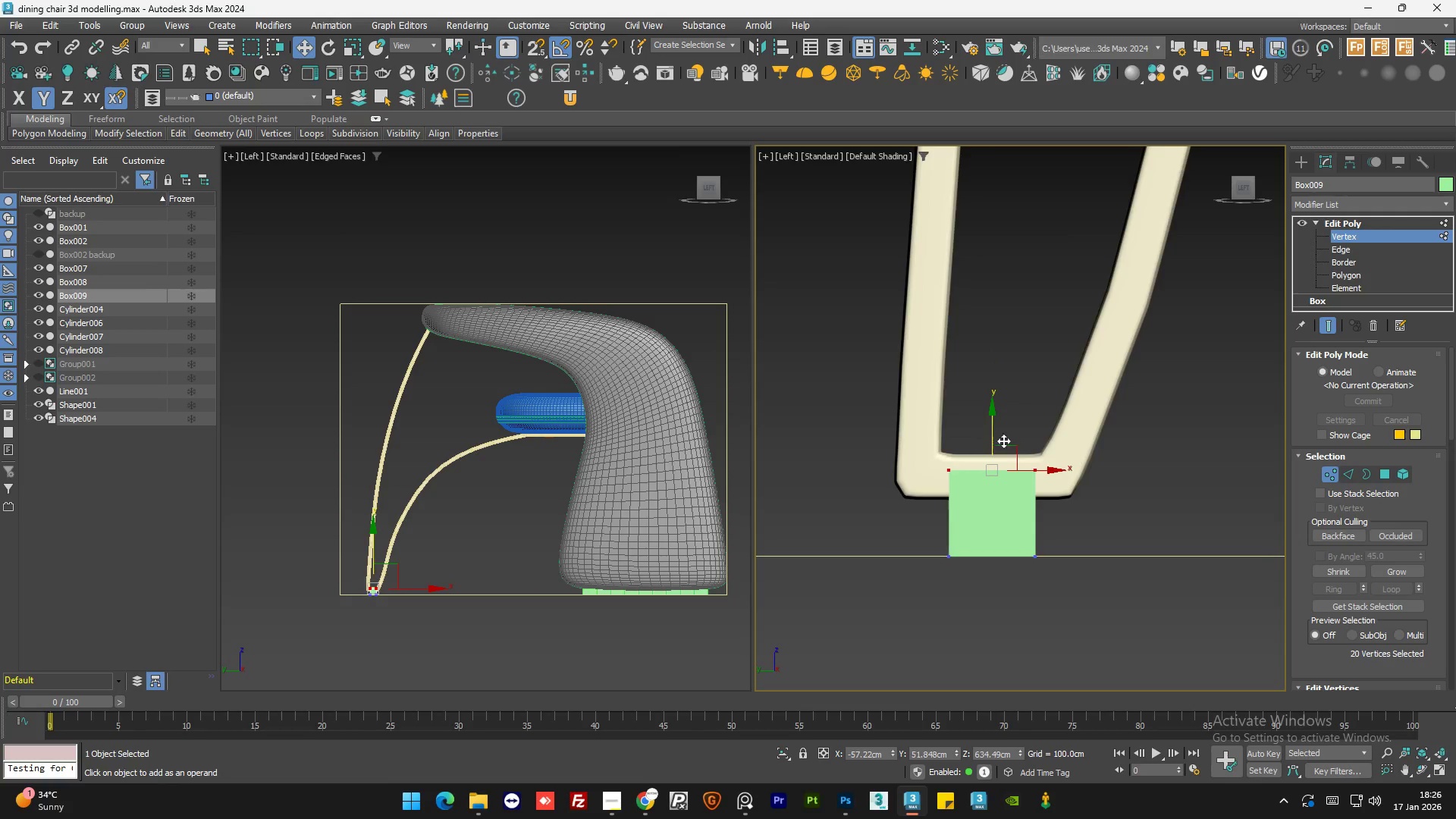 
hold_key(key=AltLeft, duration=1.03)
 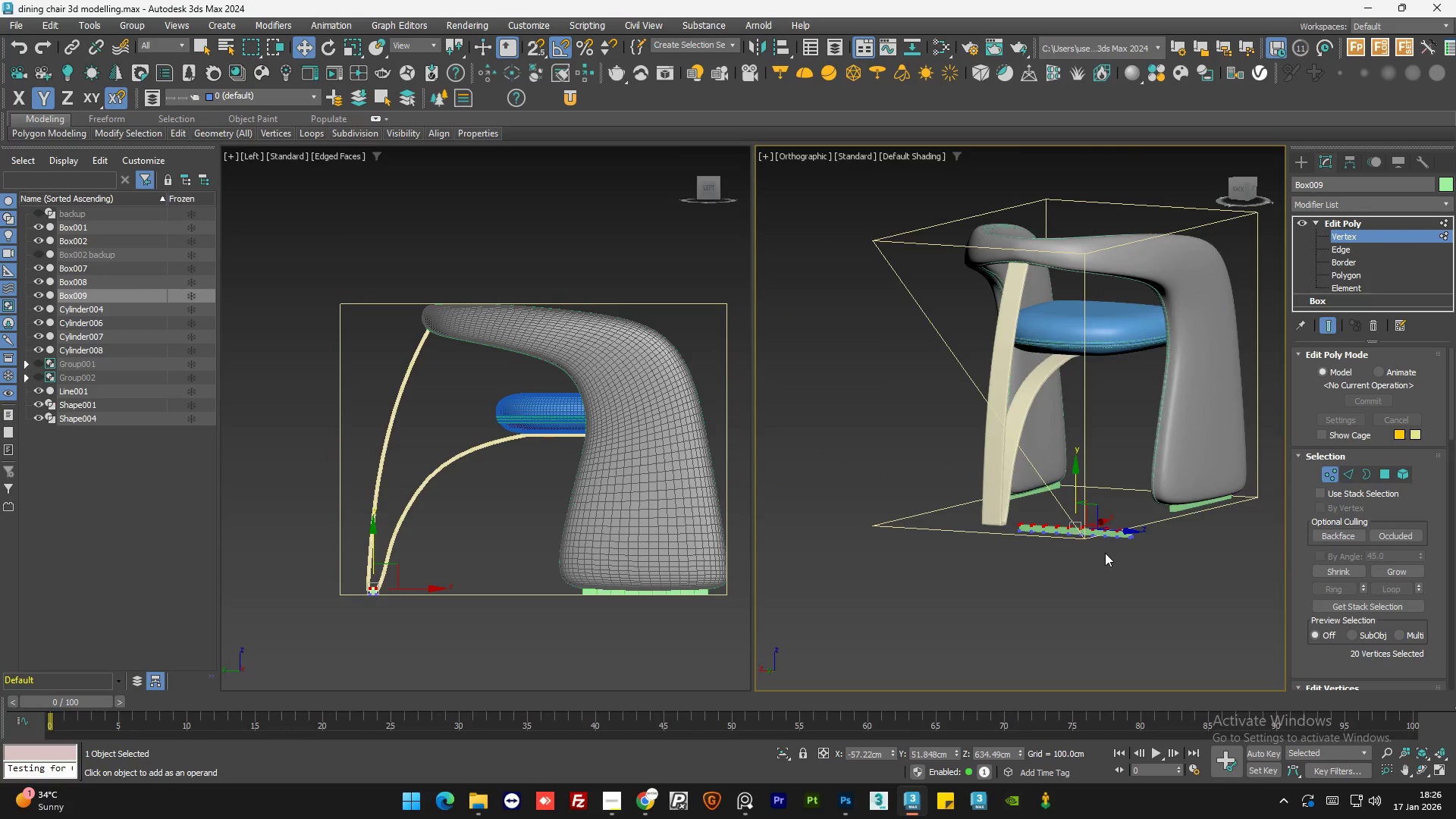 
scroll: coordinate [1001, 453], scroll_direction: down, amount: 4.0
 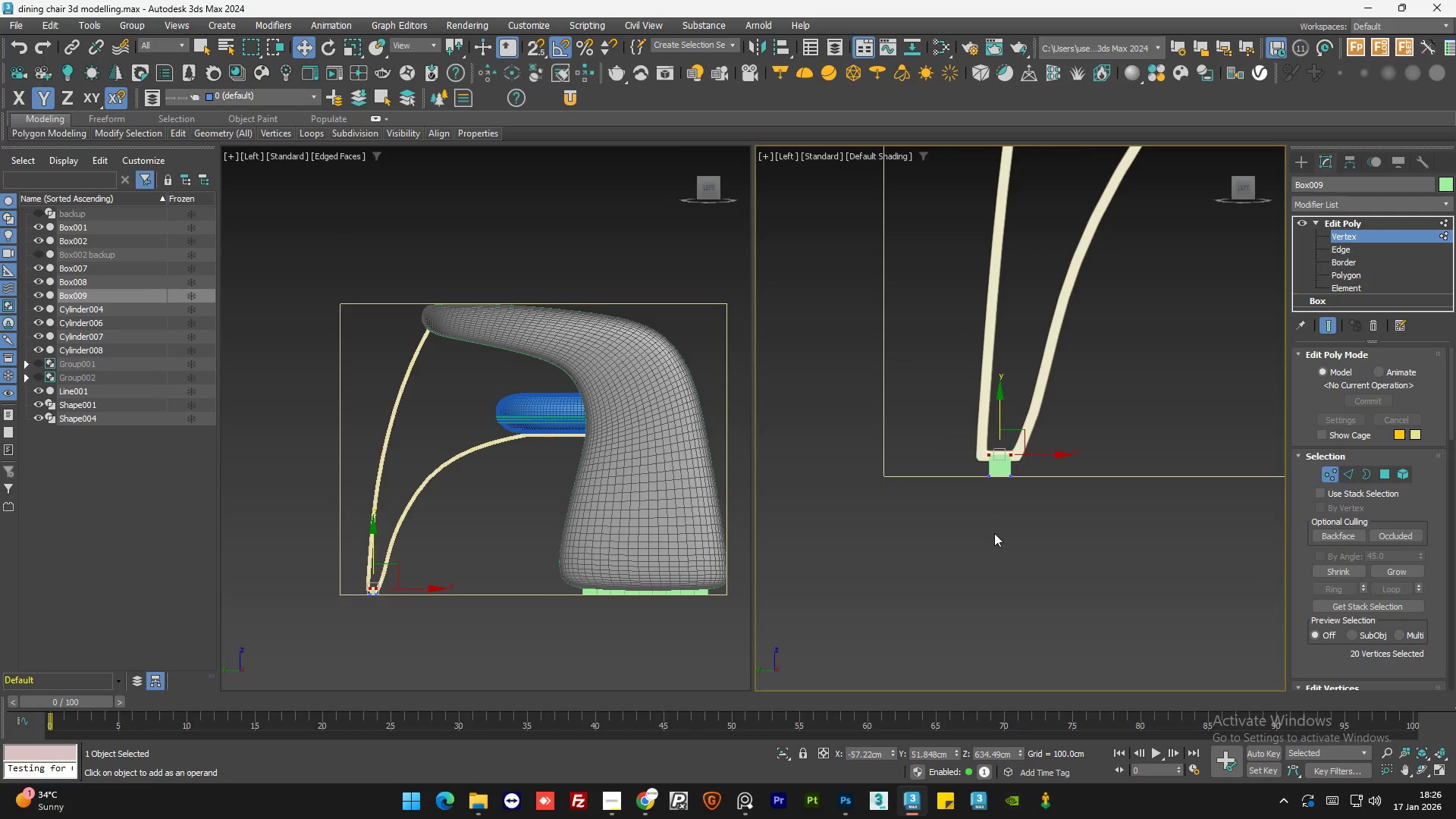 
hold_key(key=AltLeft, duration=0.88)
 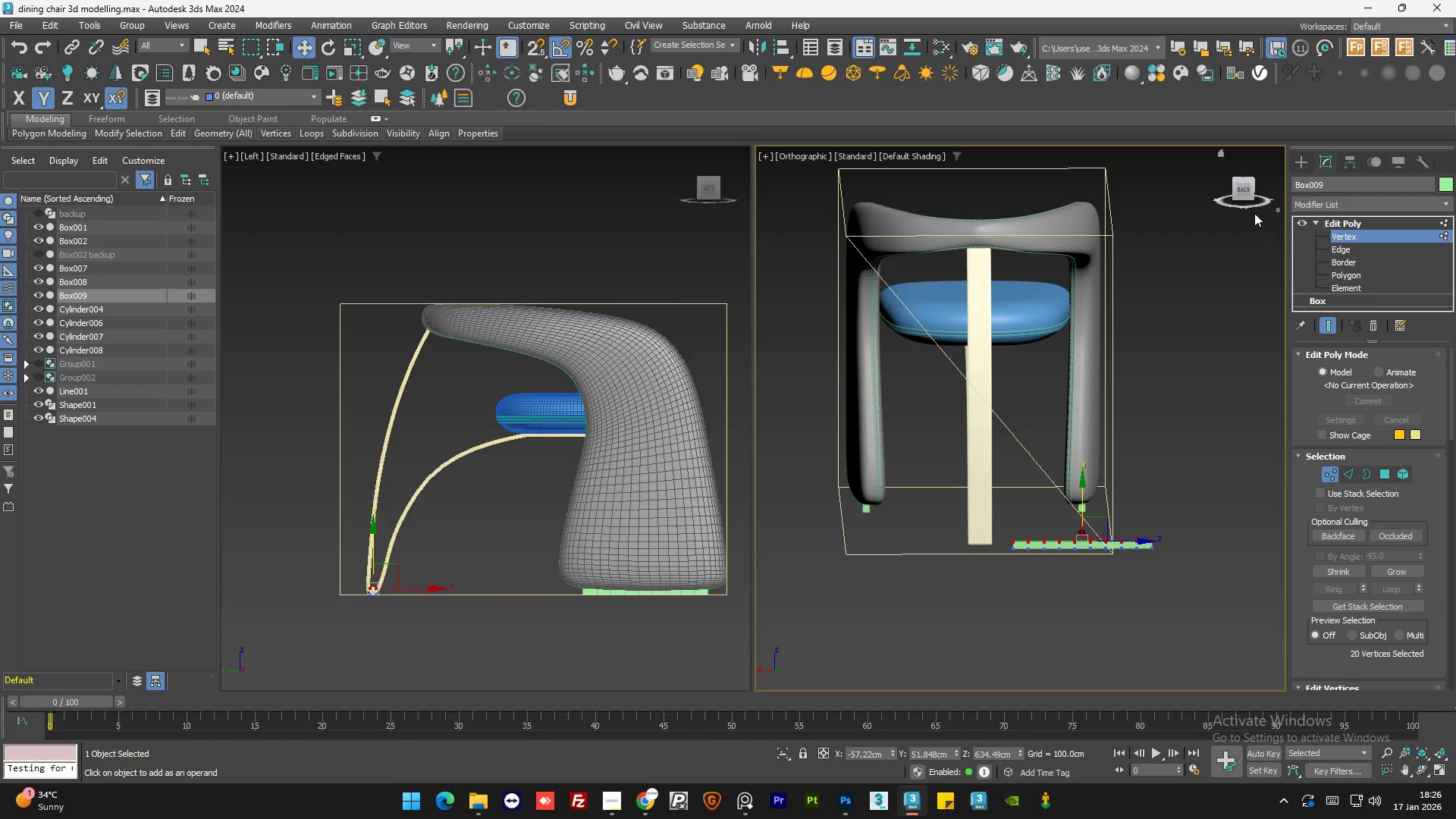 
scroll: coordinate [1103, 551], scroll_direction: down, amount: 3.0
 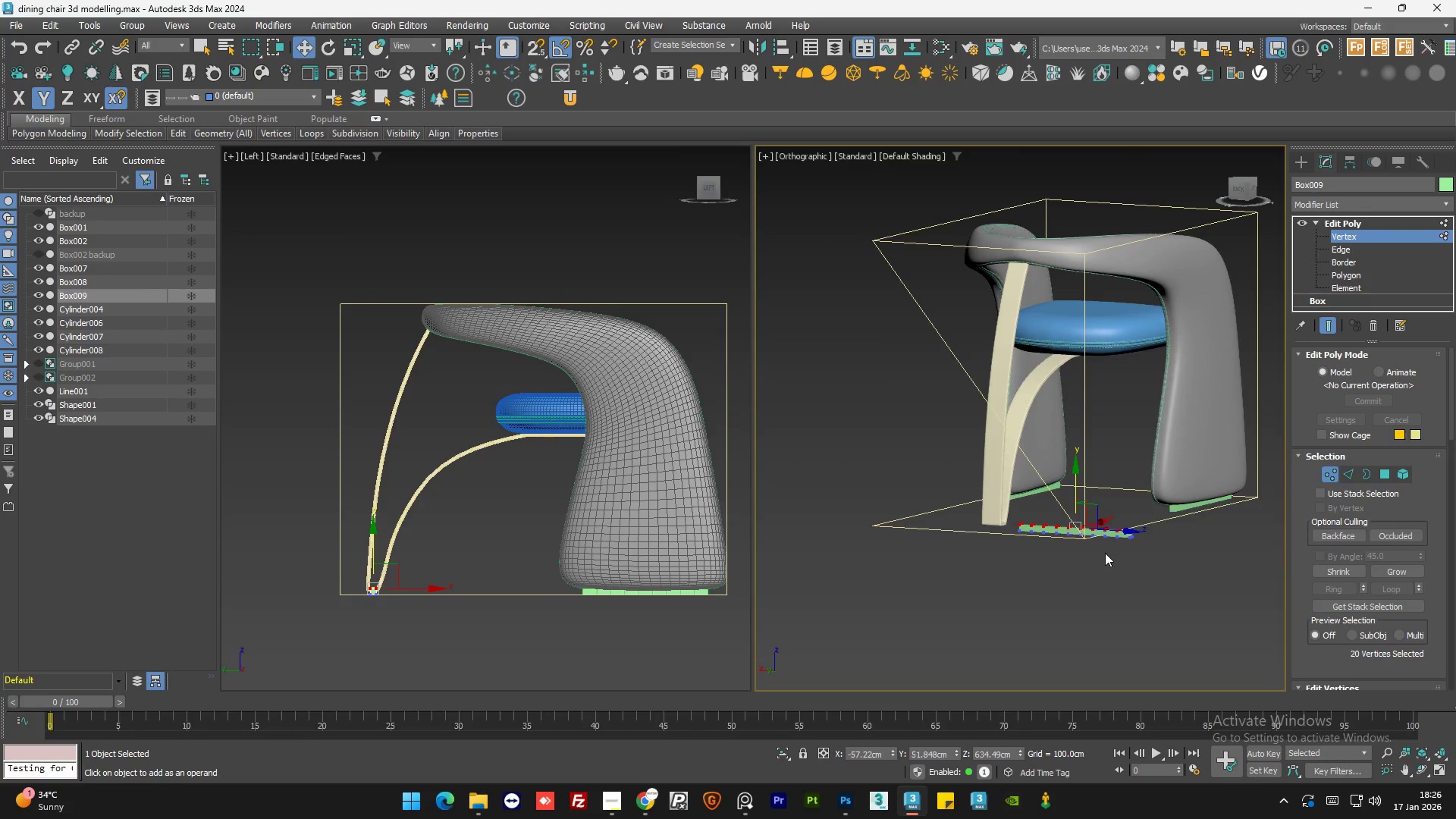 
hold_key(key=AltLeft, duration=9.92)
 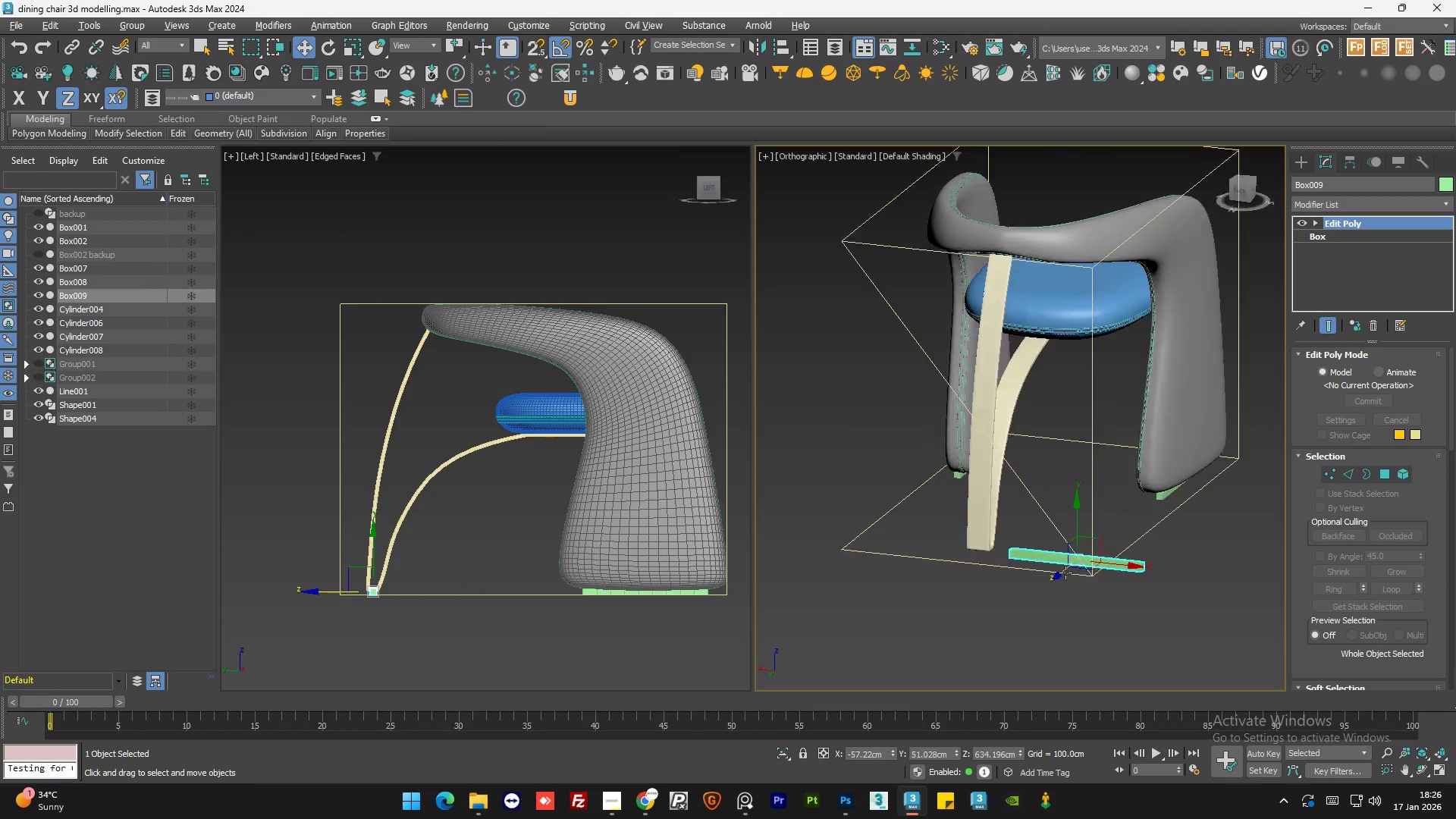 
scroll: coordinate [1118, 554], scroll_direction: up, amount: 1.0
 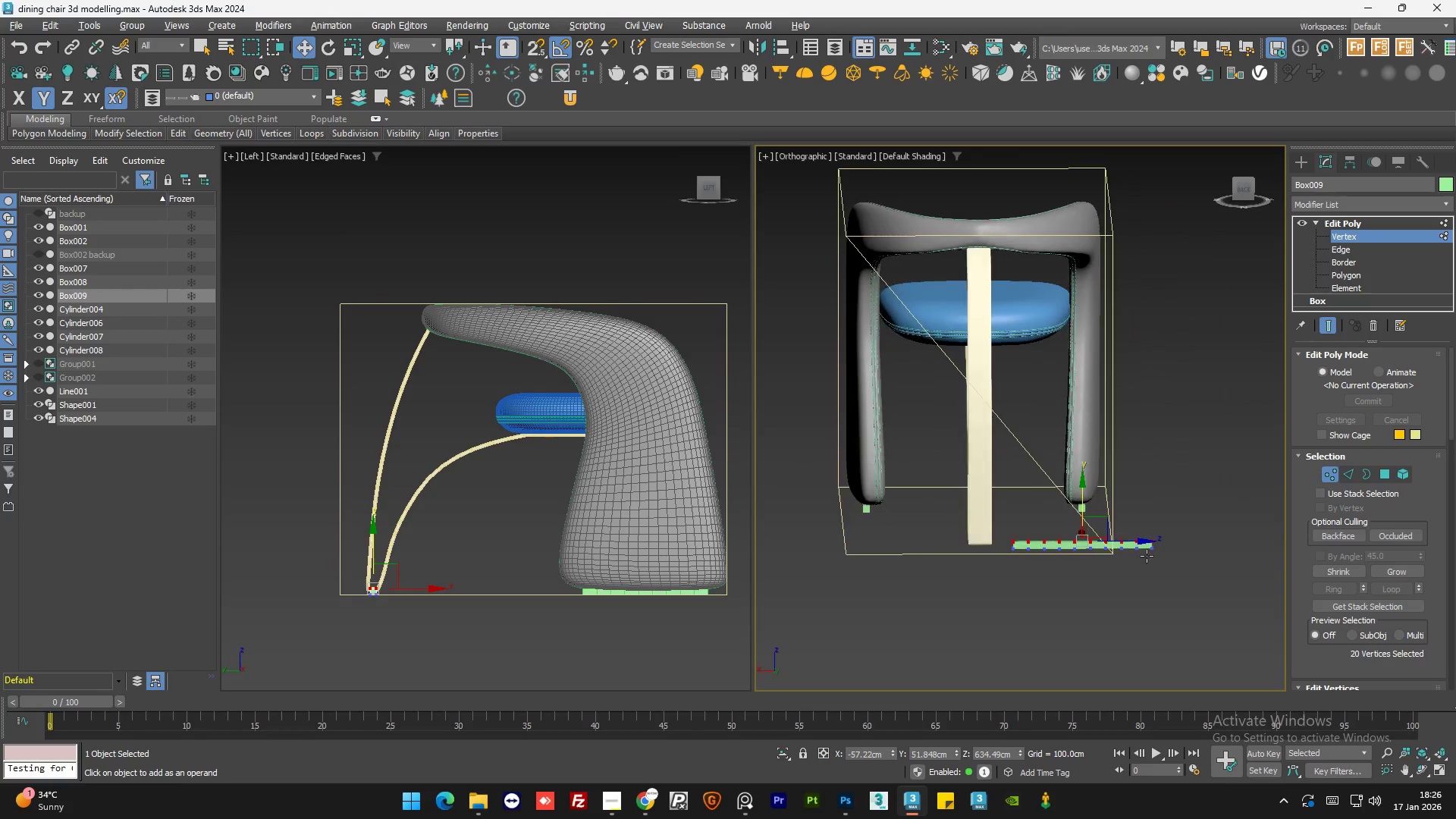 
left_click([1245, 190])
 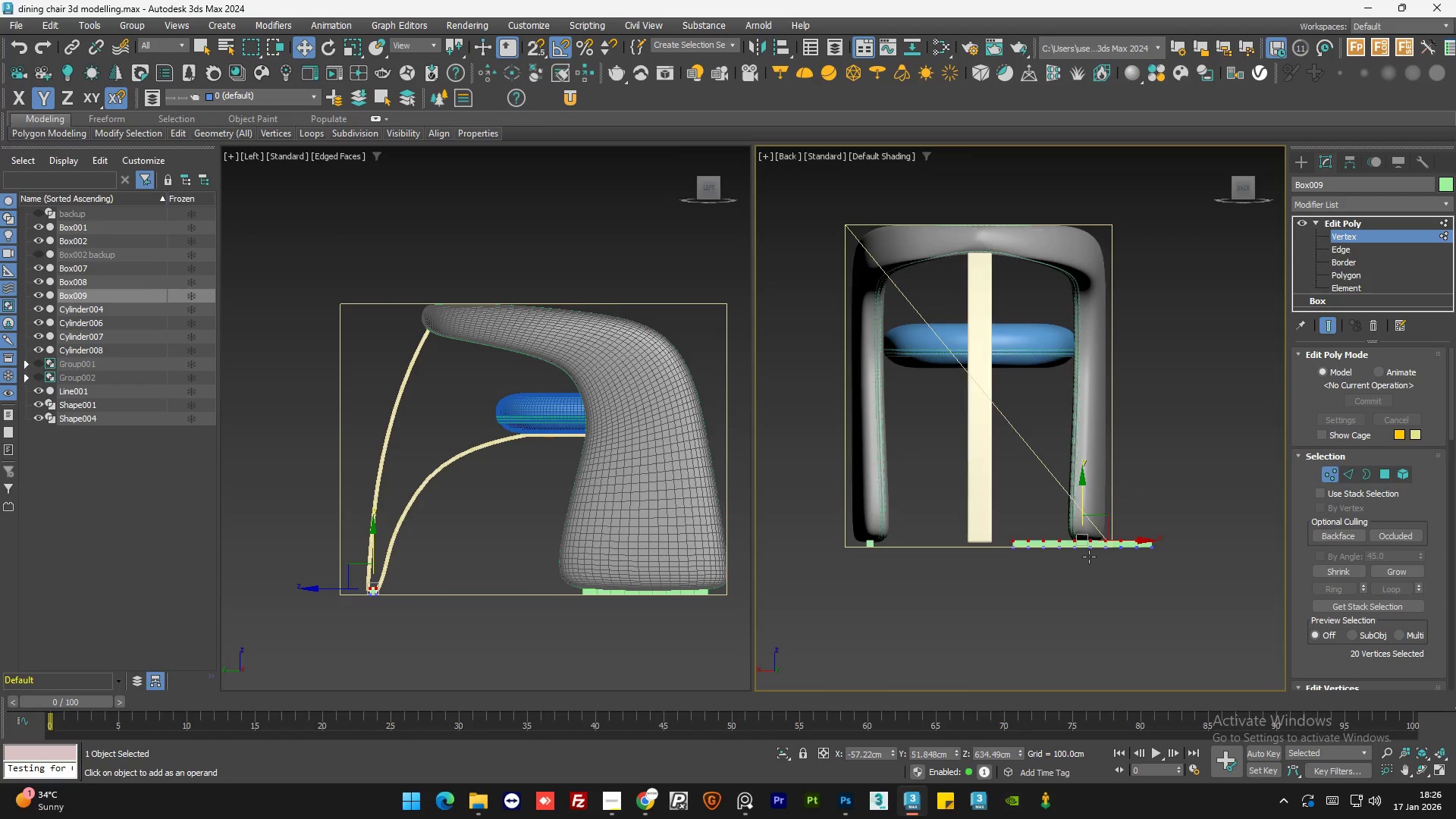 
scroll: coordinate [1075, 529], scroll_direction: up, amount: 3.0
 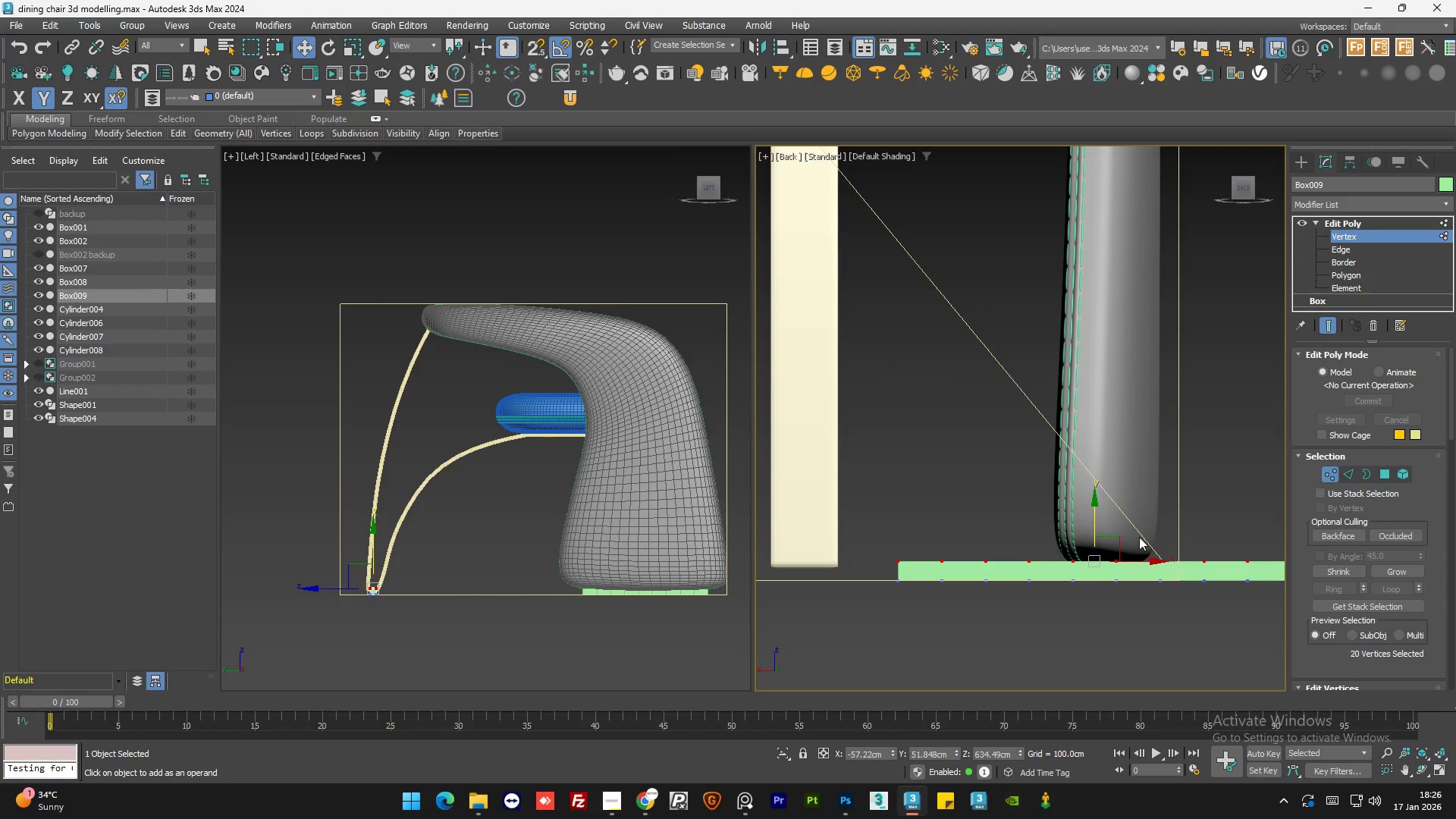 
scroll: coordinate [1062, 554], scroll_direction: down, amount: 3.0
 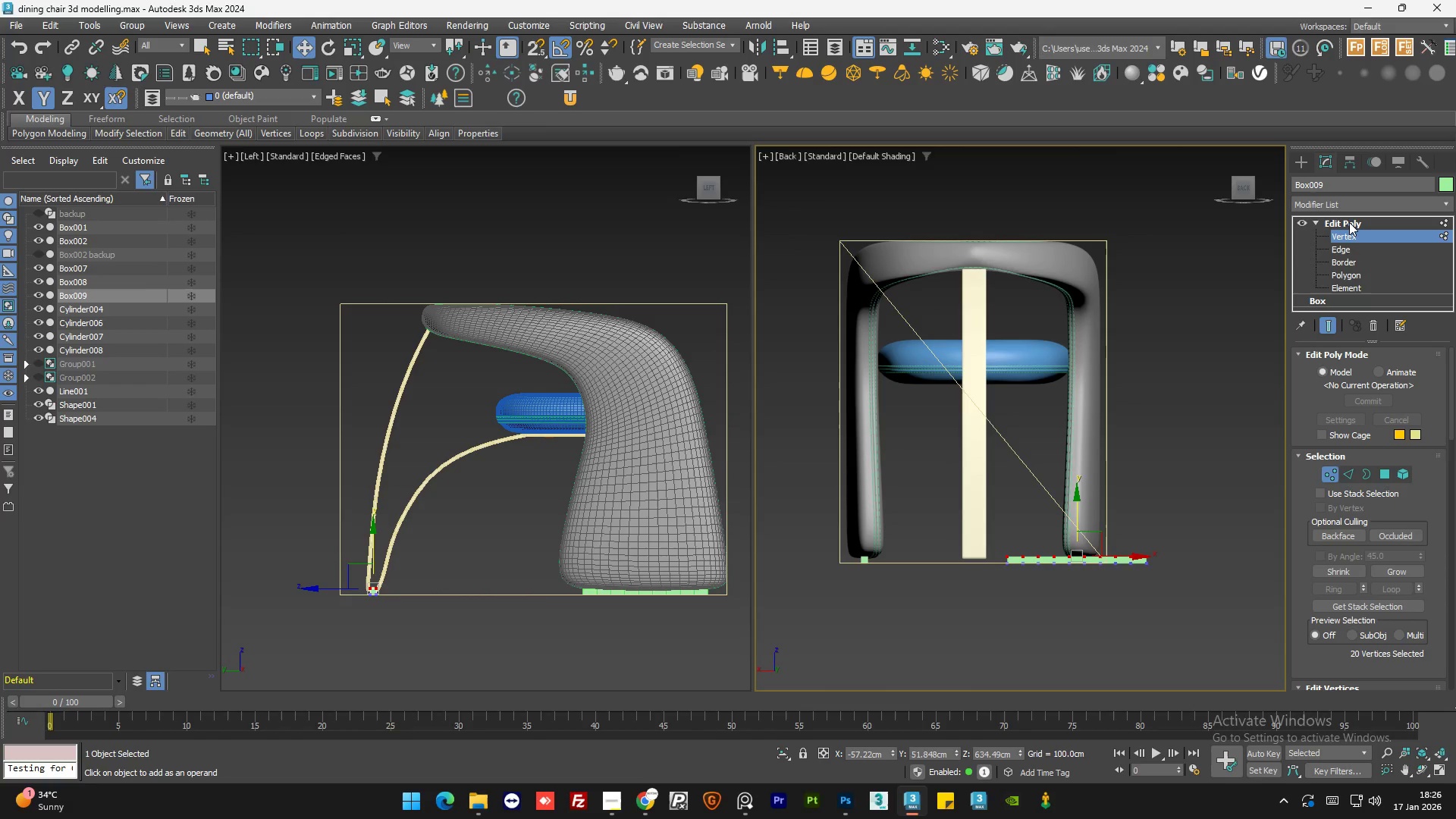 
left_click([1349, 222])
 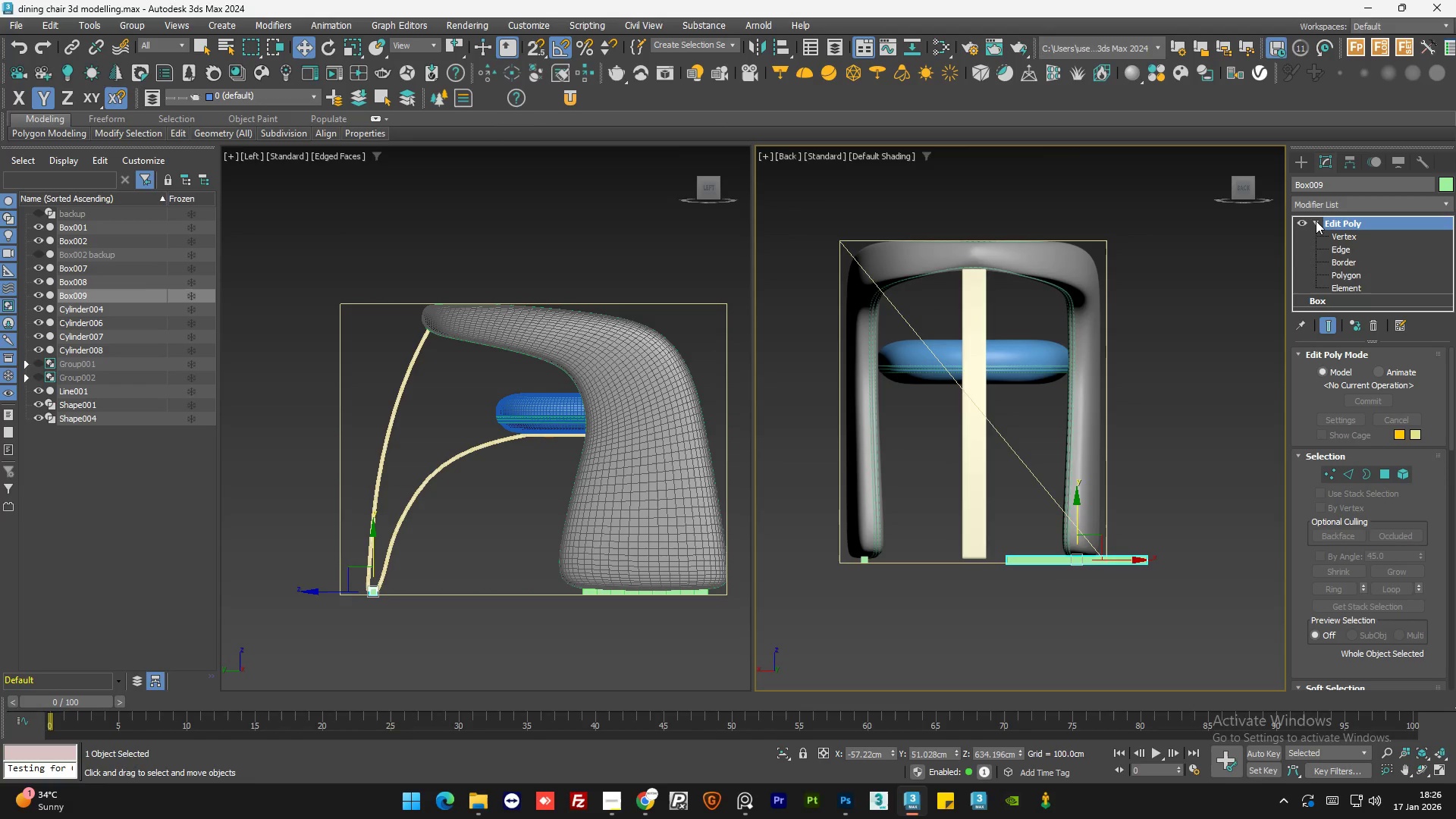 
left_click([1316, 221])
 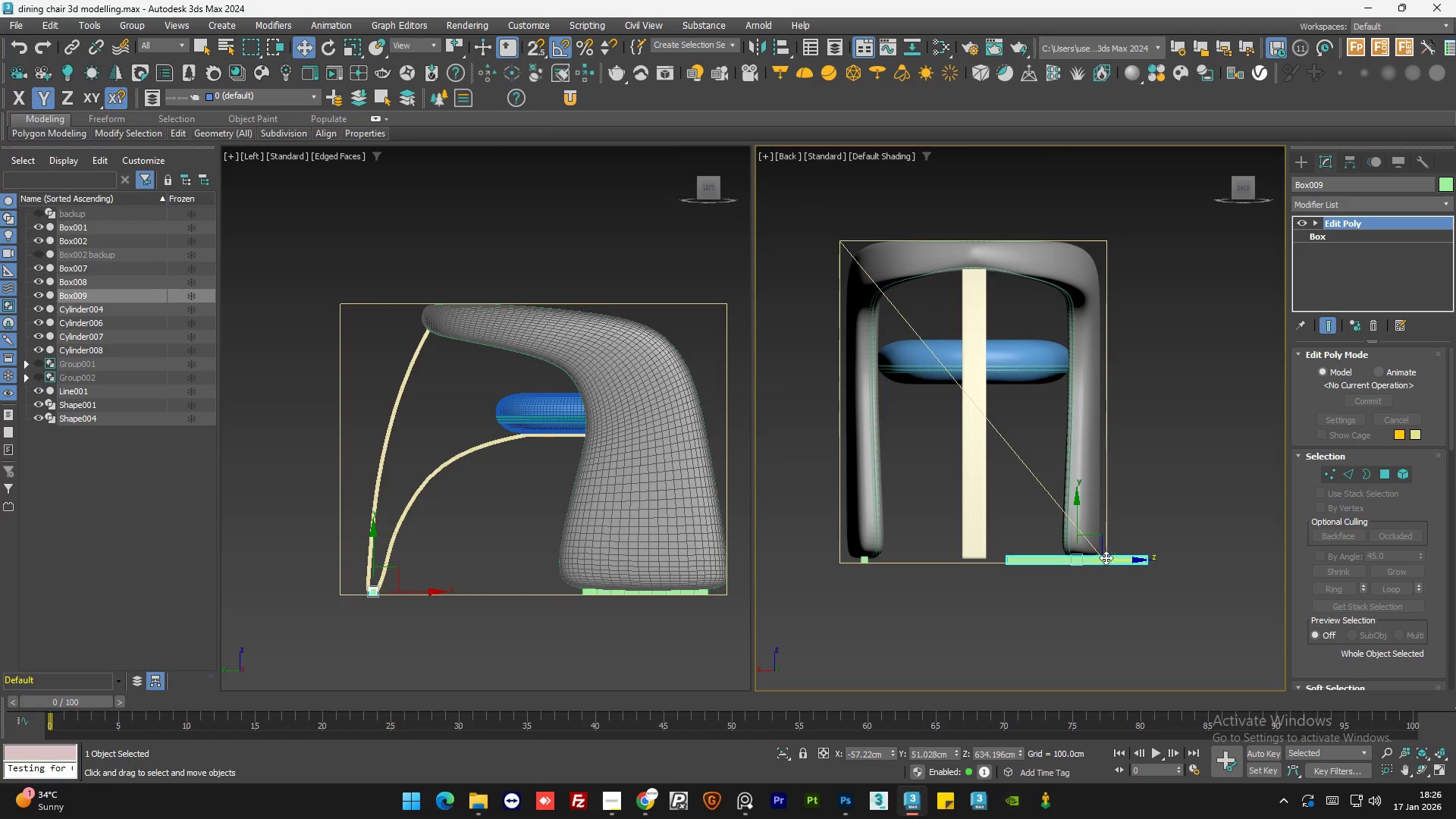 
left_click_drag(start_coordinate=[1110, 556], to_coordinate=[1015, 567])
 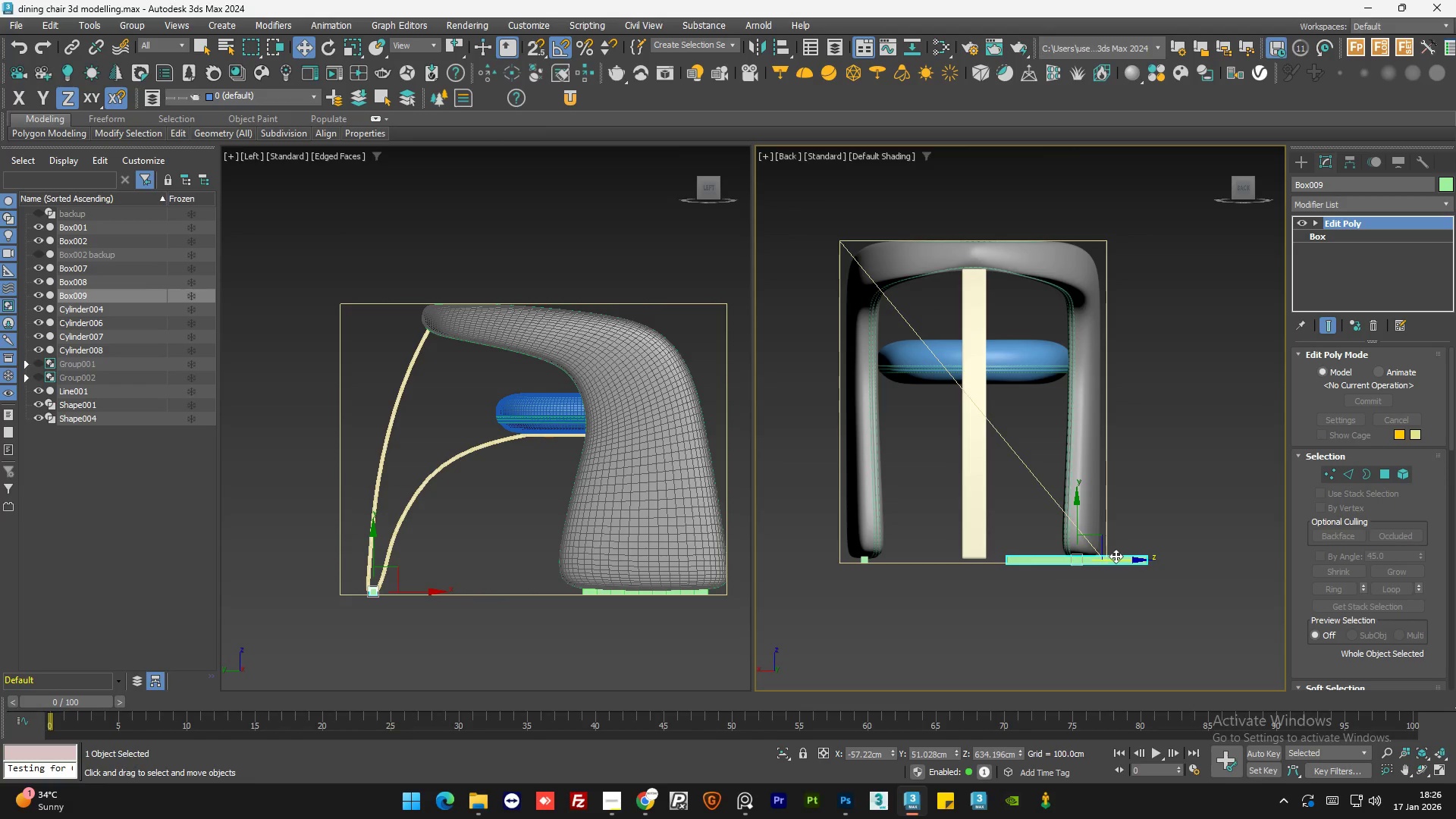 
left_click_drag(start_coordinate=[1117, 556], to_coordinate=[1062, 568])
 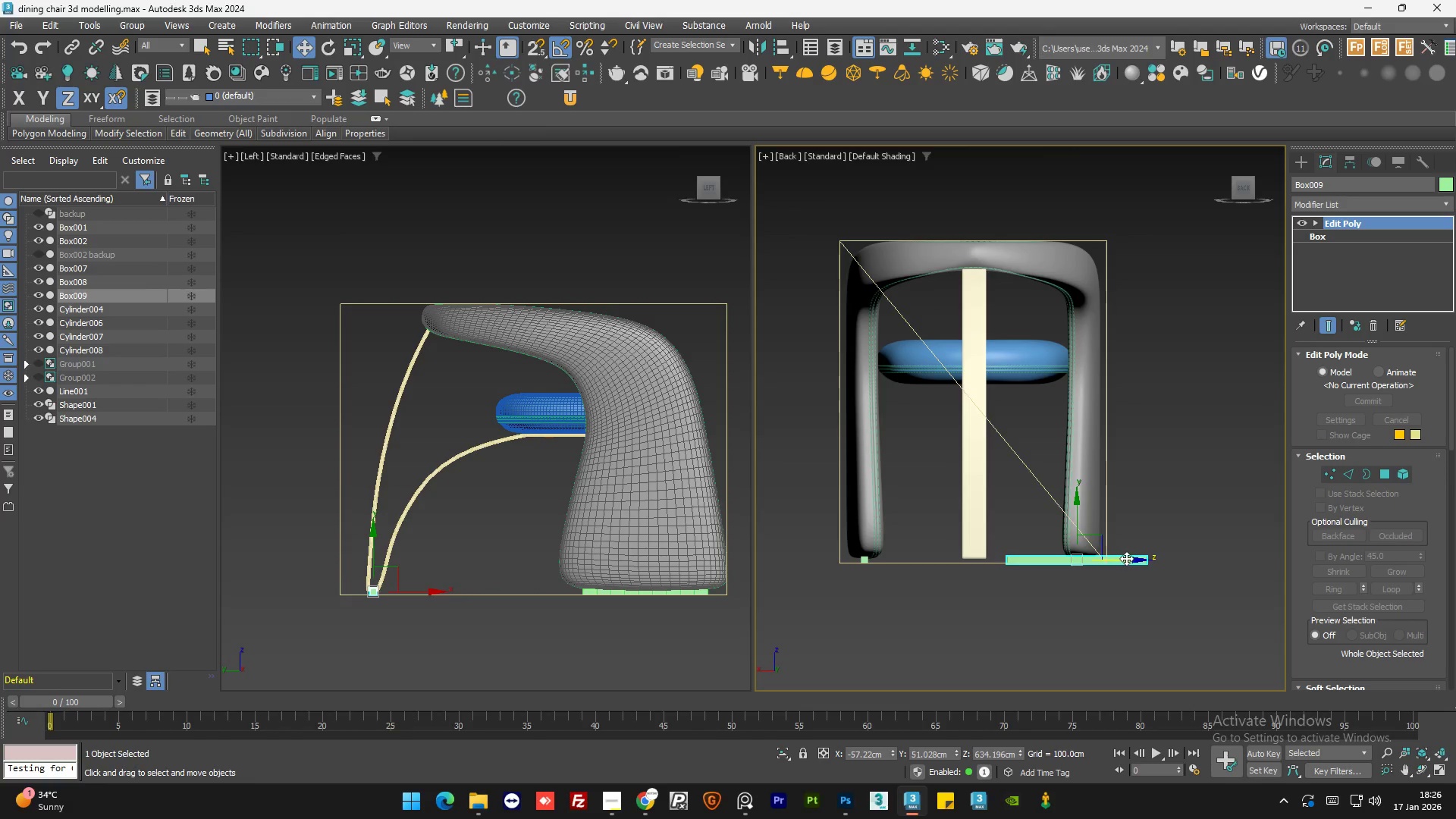 
left_click_drag(start_coordinate=[1126, 558], to_coordinate=[1089, 566])
 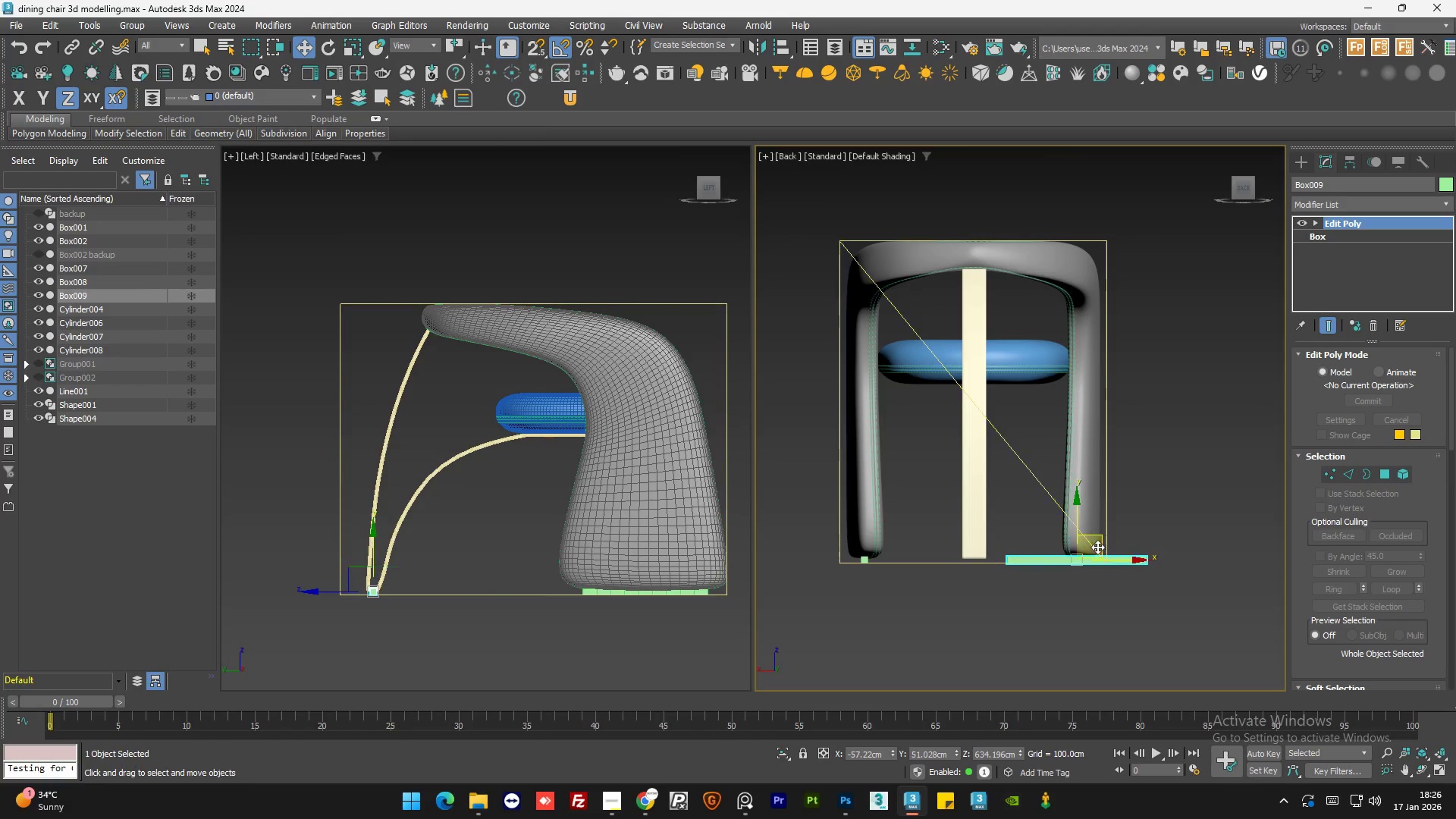 
hold_key(key=AltLeft, duration=0.86)
scroll: coordinate [1049, 586], scroll_direction: up, amount: 1.0
 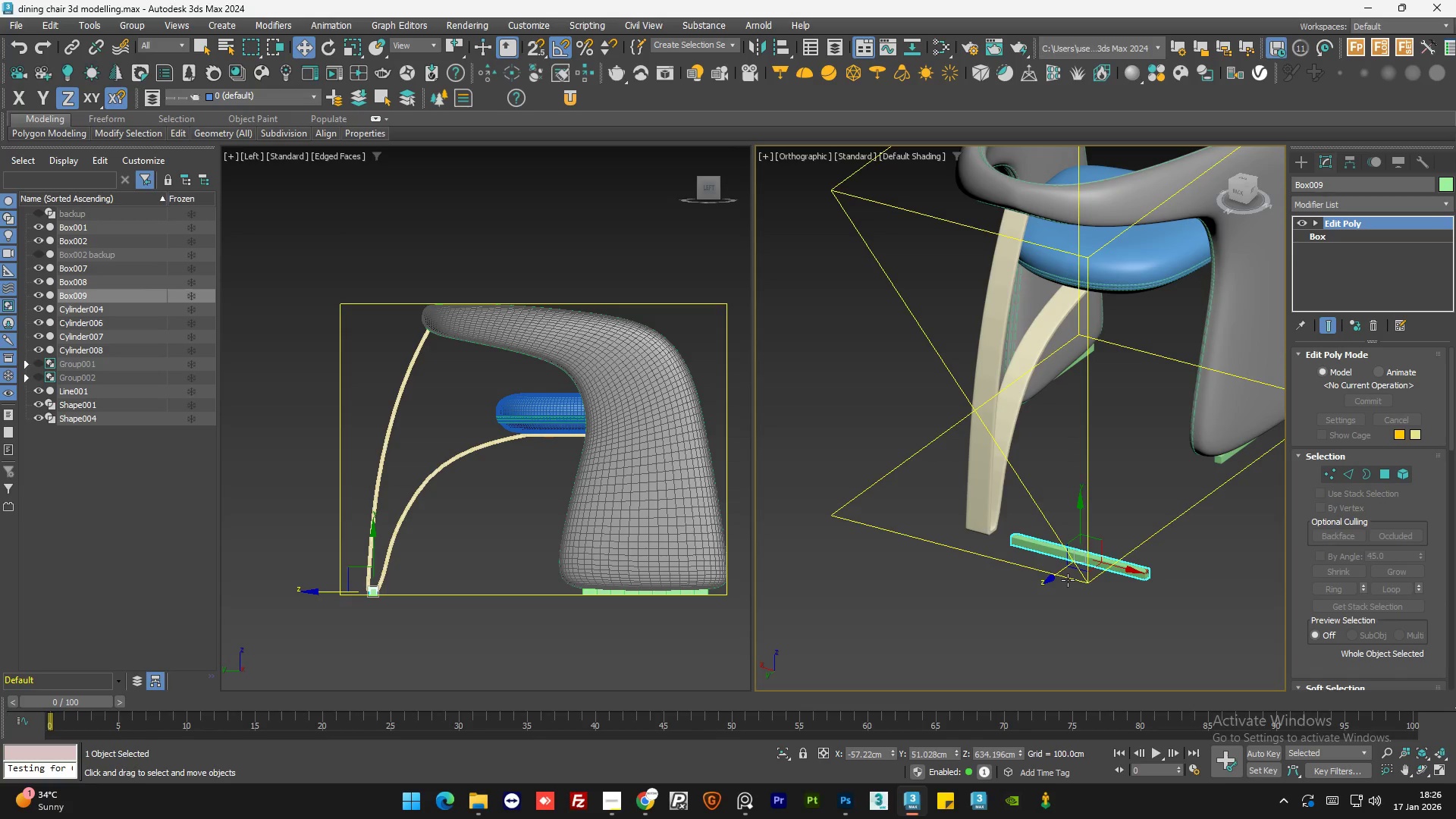 
hold_key(key=ControlLeft, duration=0.45)
 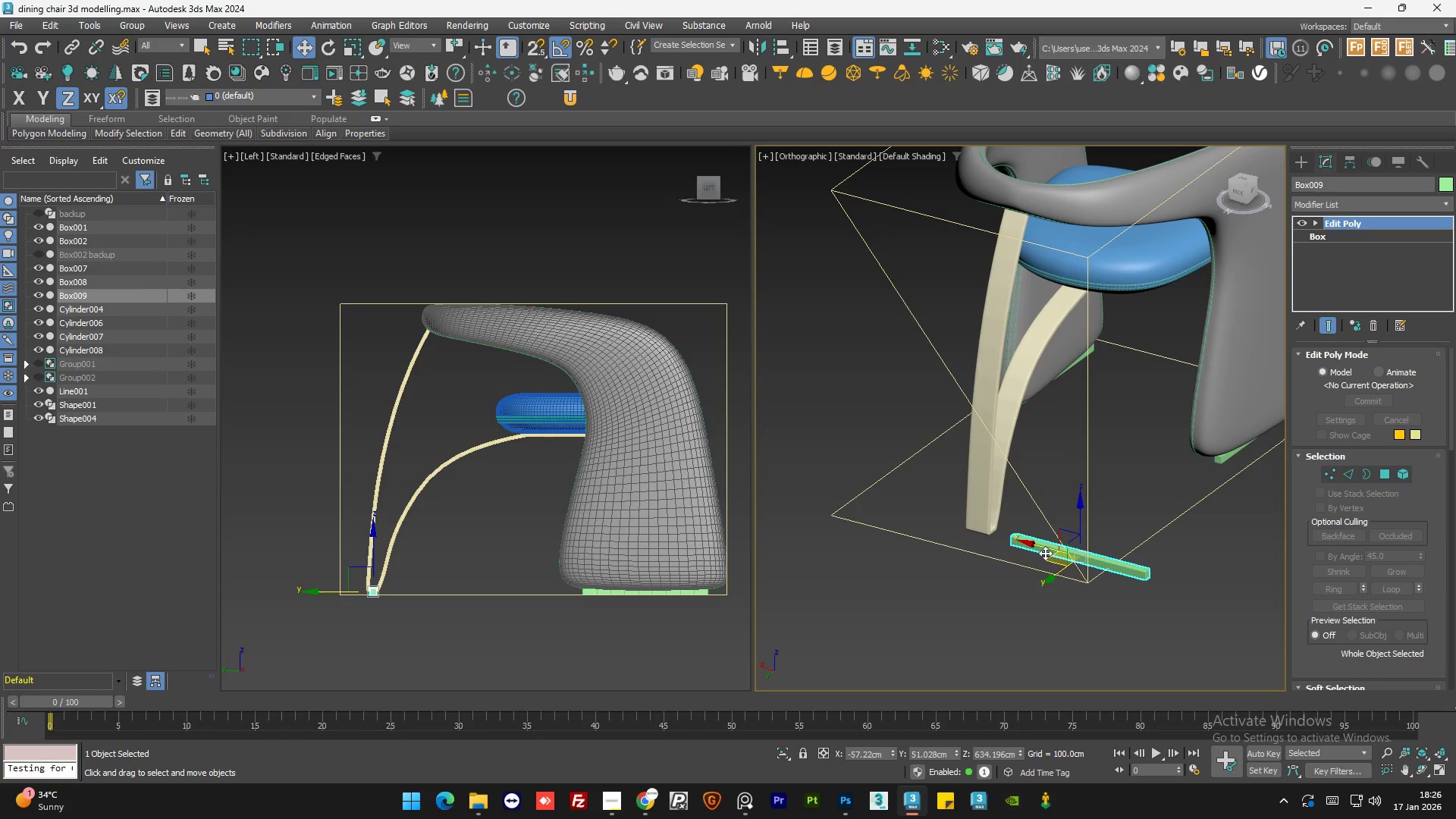 
left_click_drag(start_coordinate=[1043, 548], to_coordinate=[965, 542])
 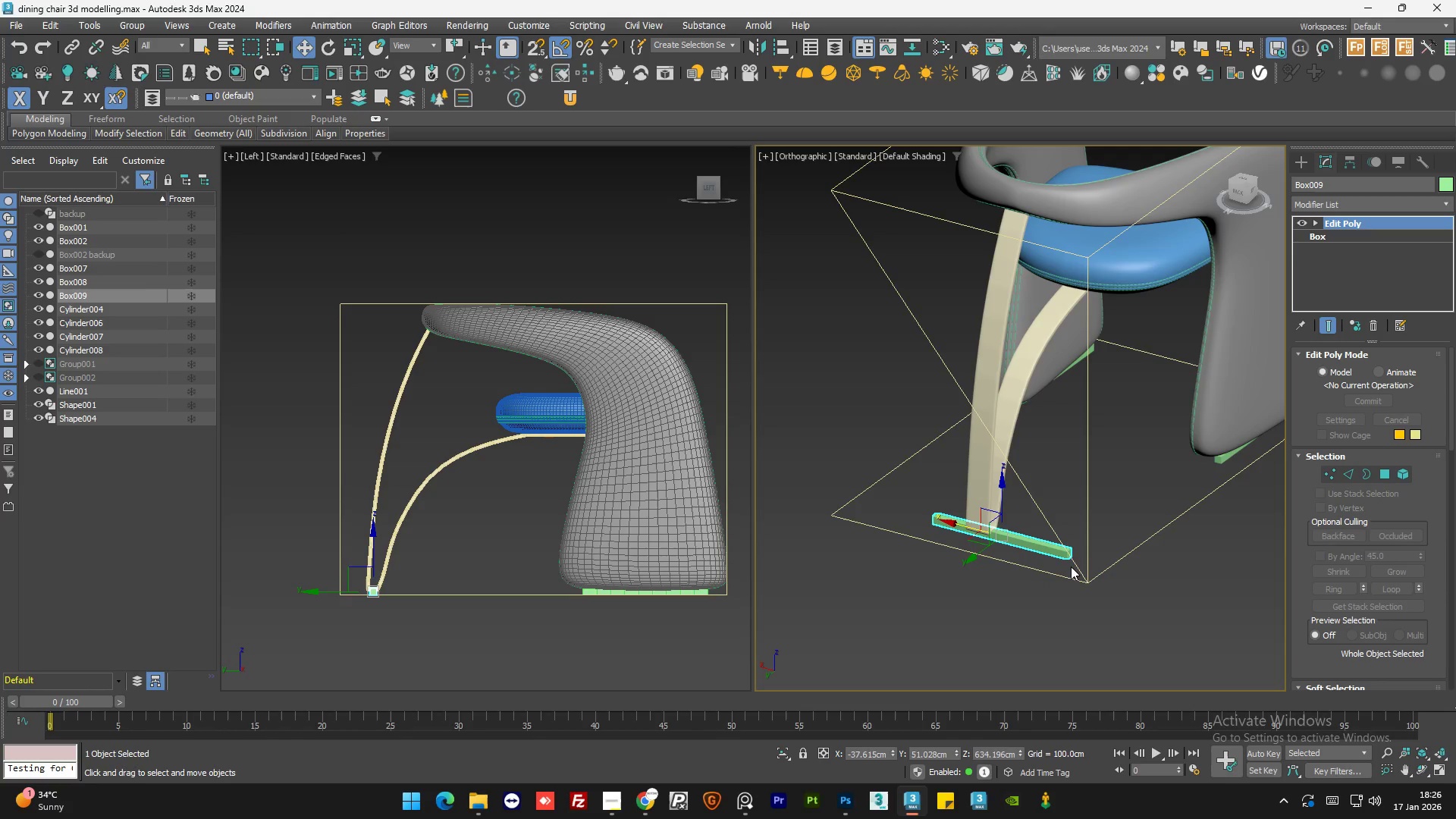 
hold_key(key=AltLeft, duration=1.49)
 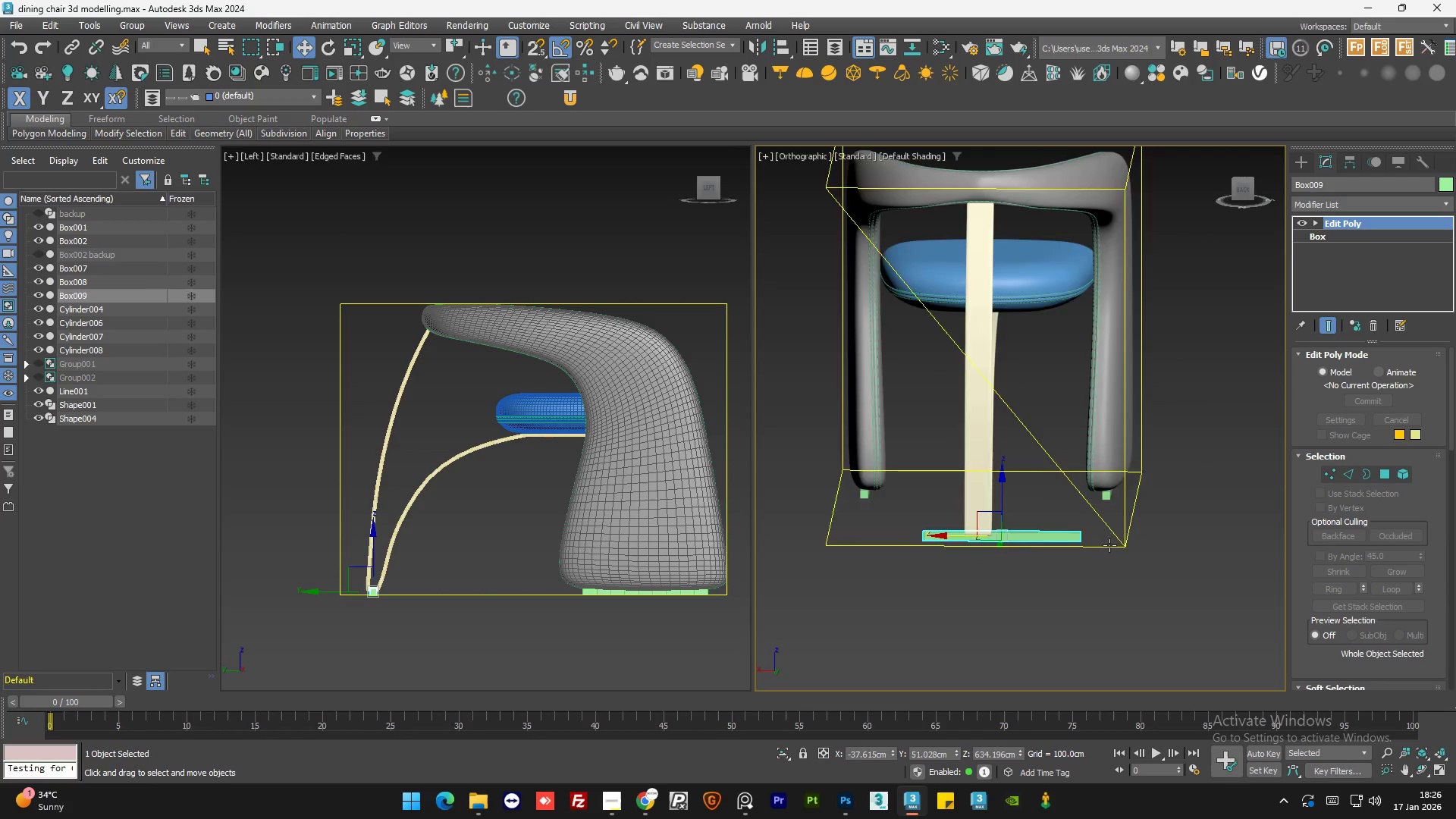 
scroll: coordinate [1109, 545], scroll_direction: down, amount: 1.0
 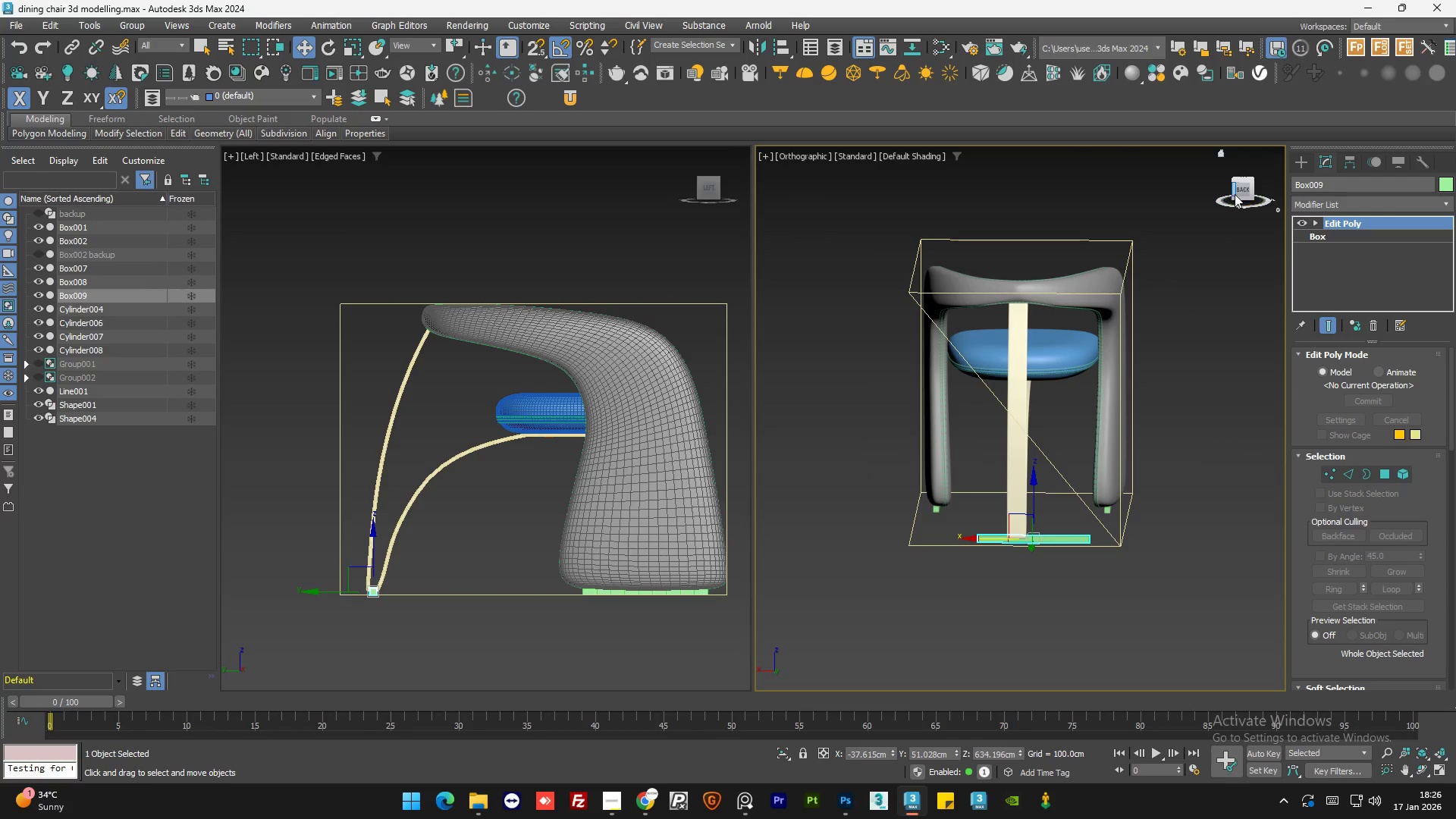 
left_click([1241, 192])
 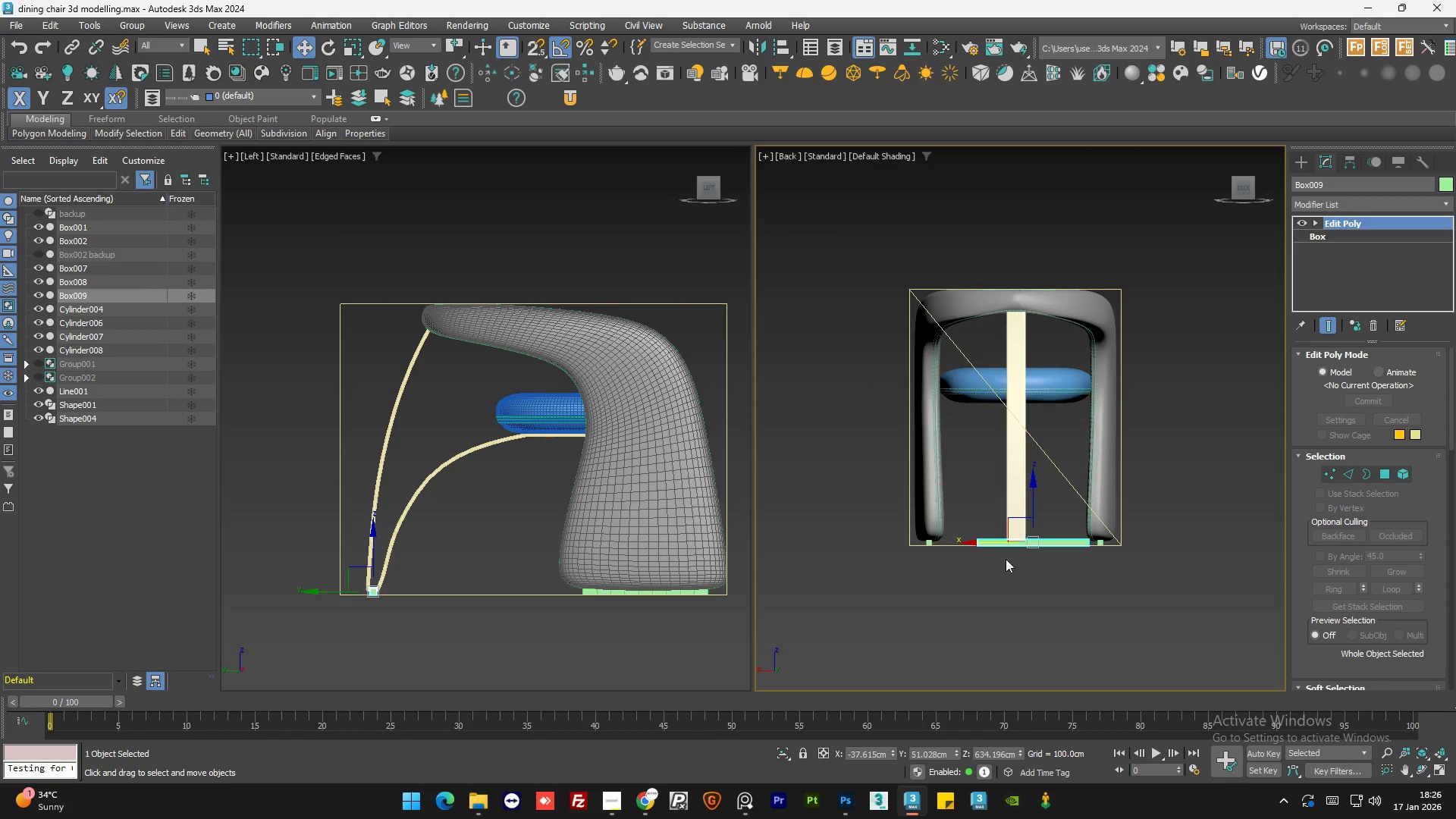 
scroll: coordinate [1042, 541], scroll_direction: up, amount: 4.0
 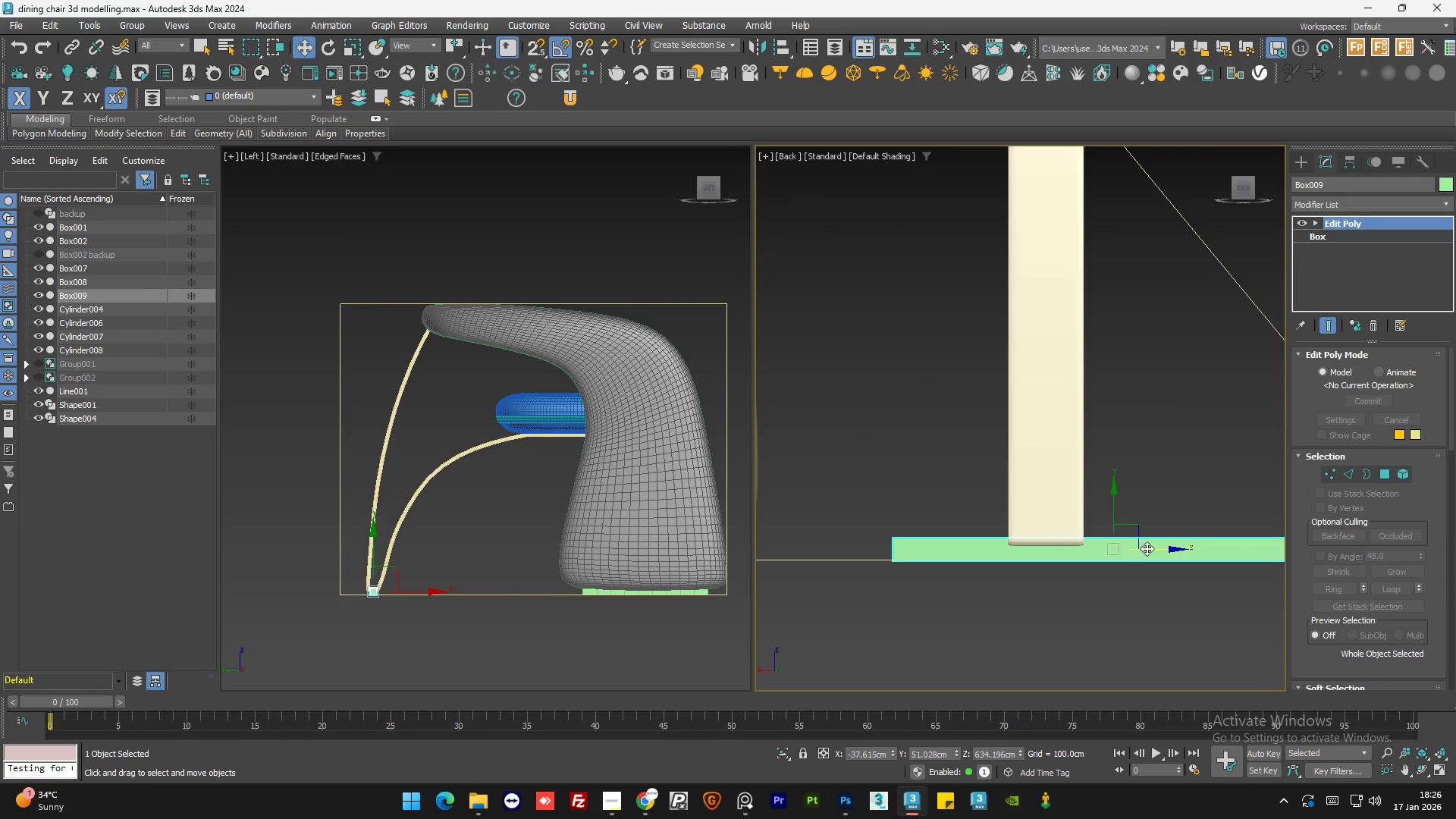 
left_click_drag(start_coordinate=[1149, 548], to_coordinate=[1126, 553])
 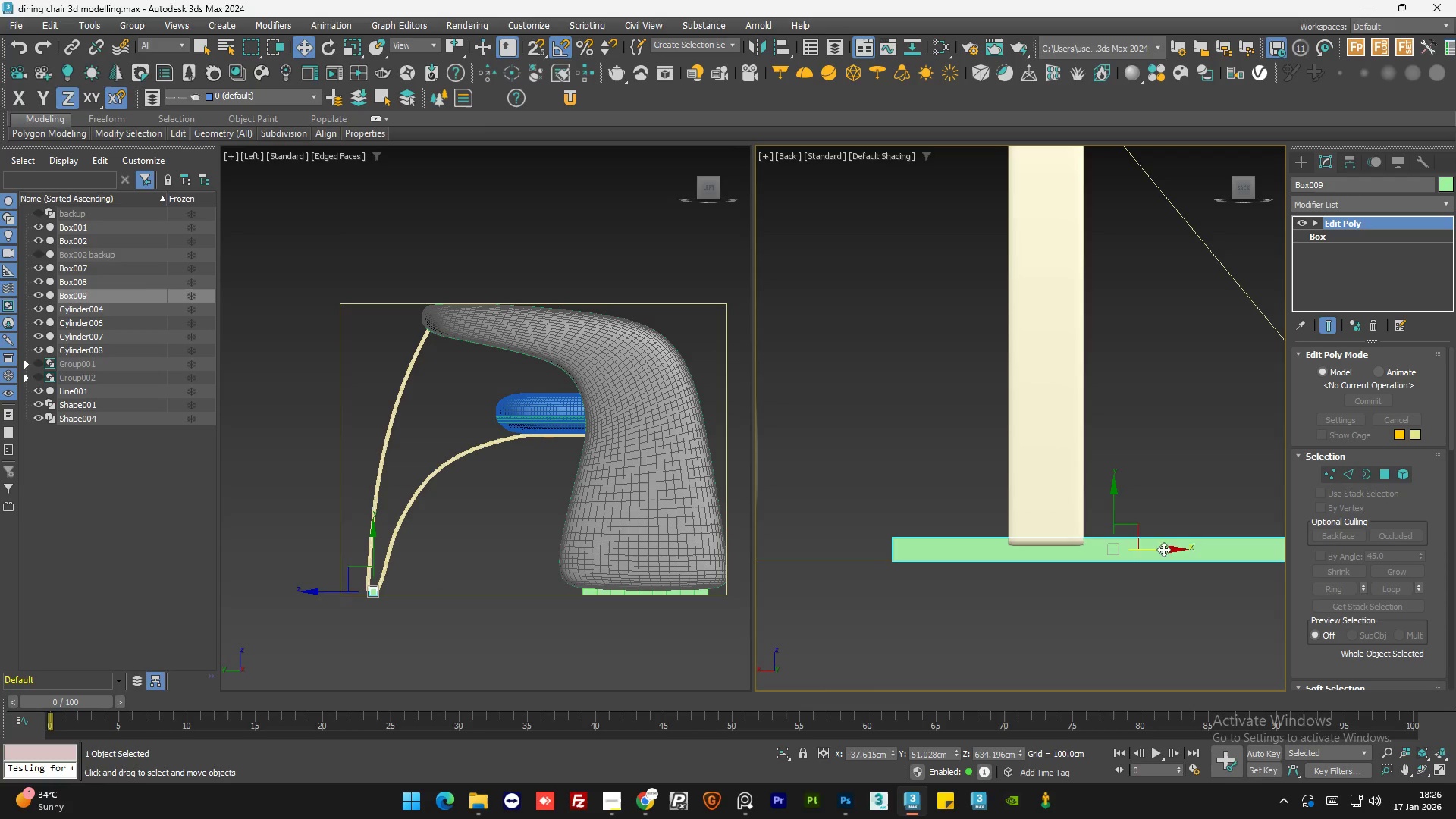 
left_click_drag(start_coordinate=[1163, 549], to_coordinate=[1110, 554])
 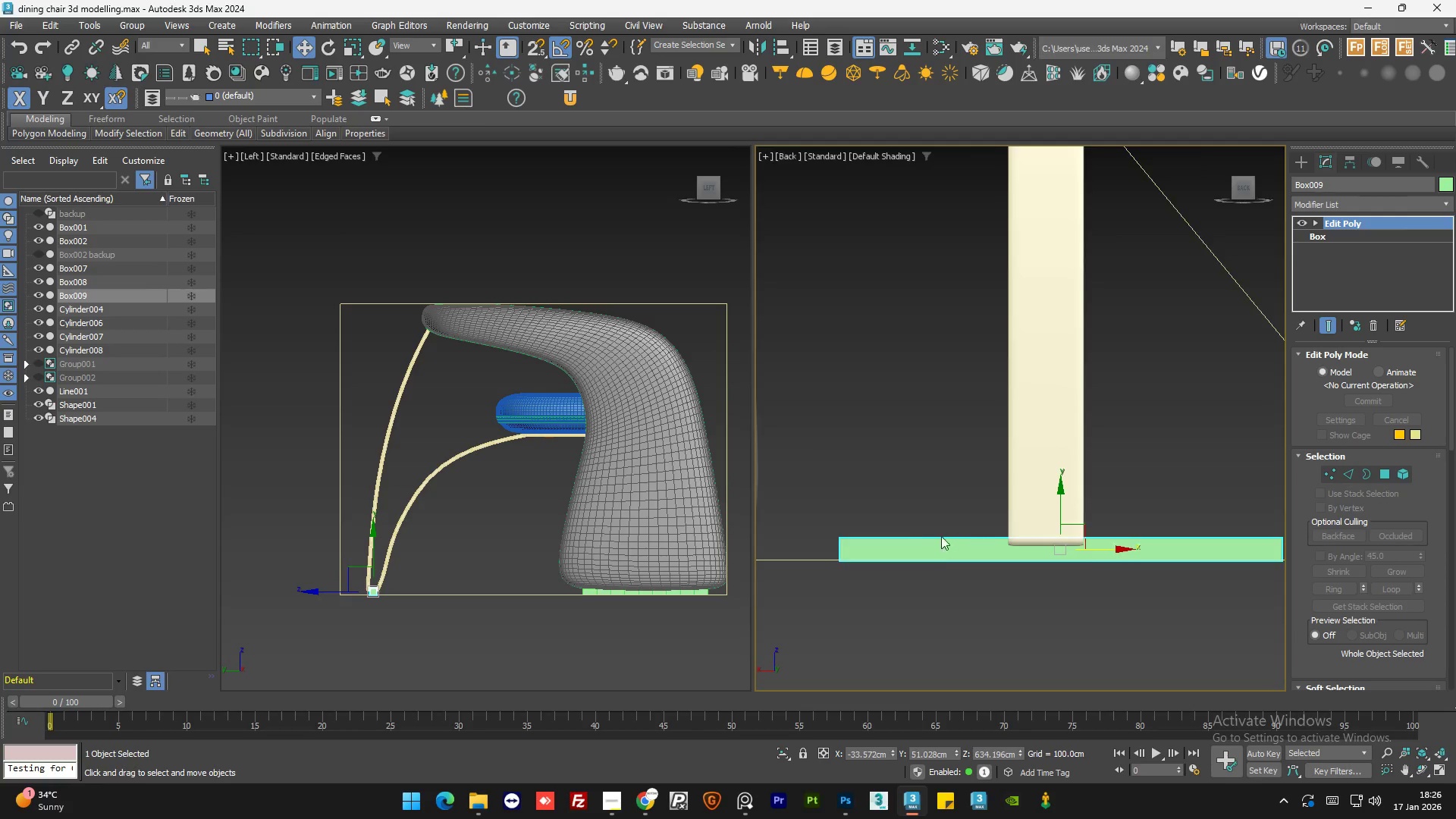 
scroll: coordinate [930, 537], scroll_direction: down, amount: 2.0
 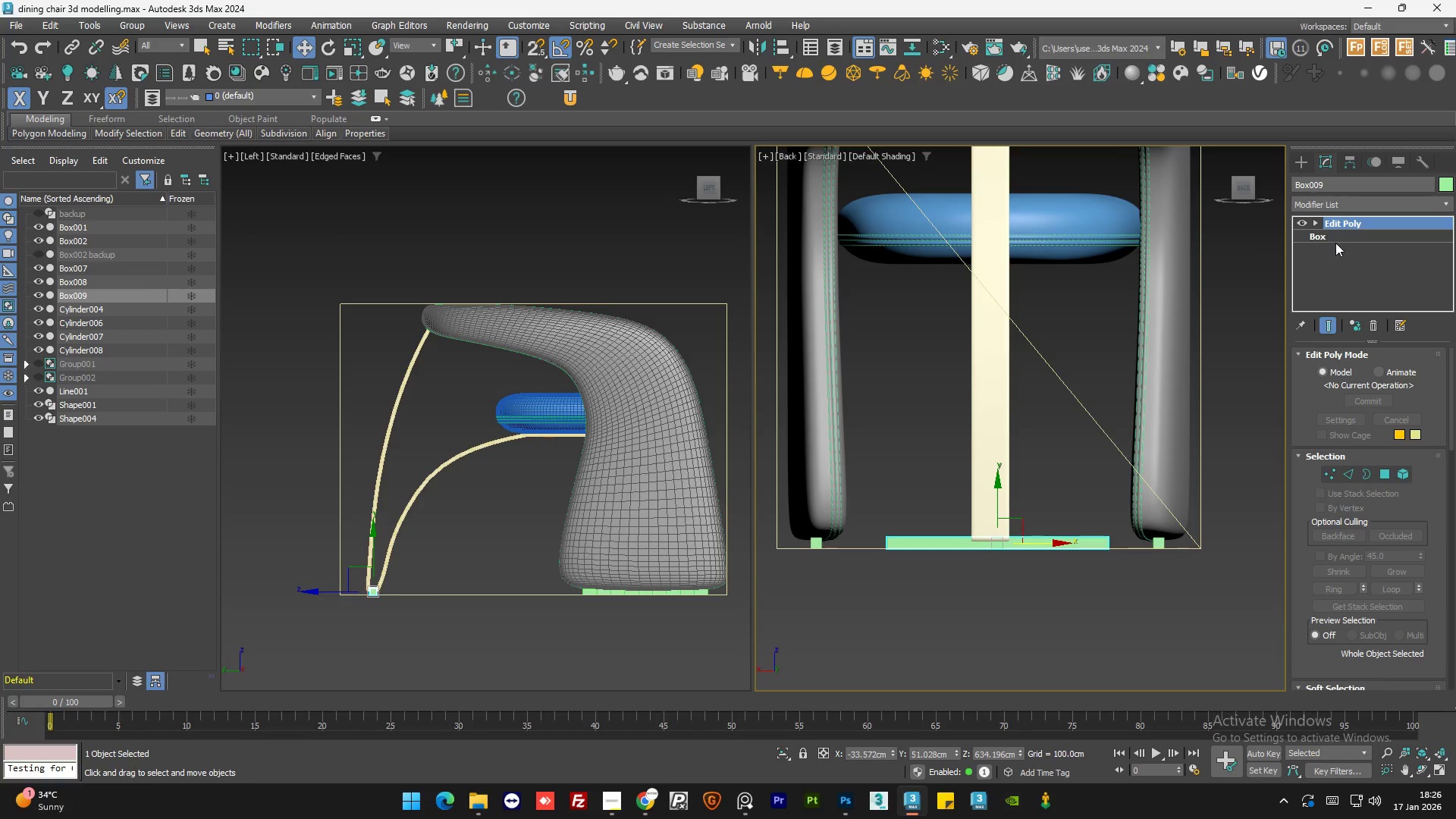 
left_click([1338, 240])
 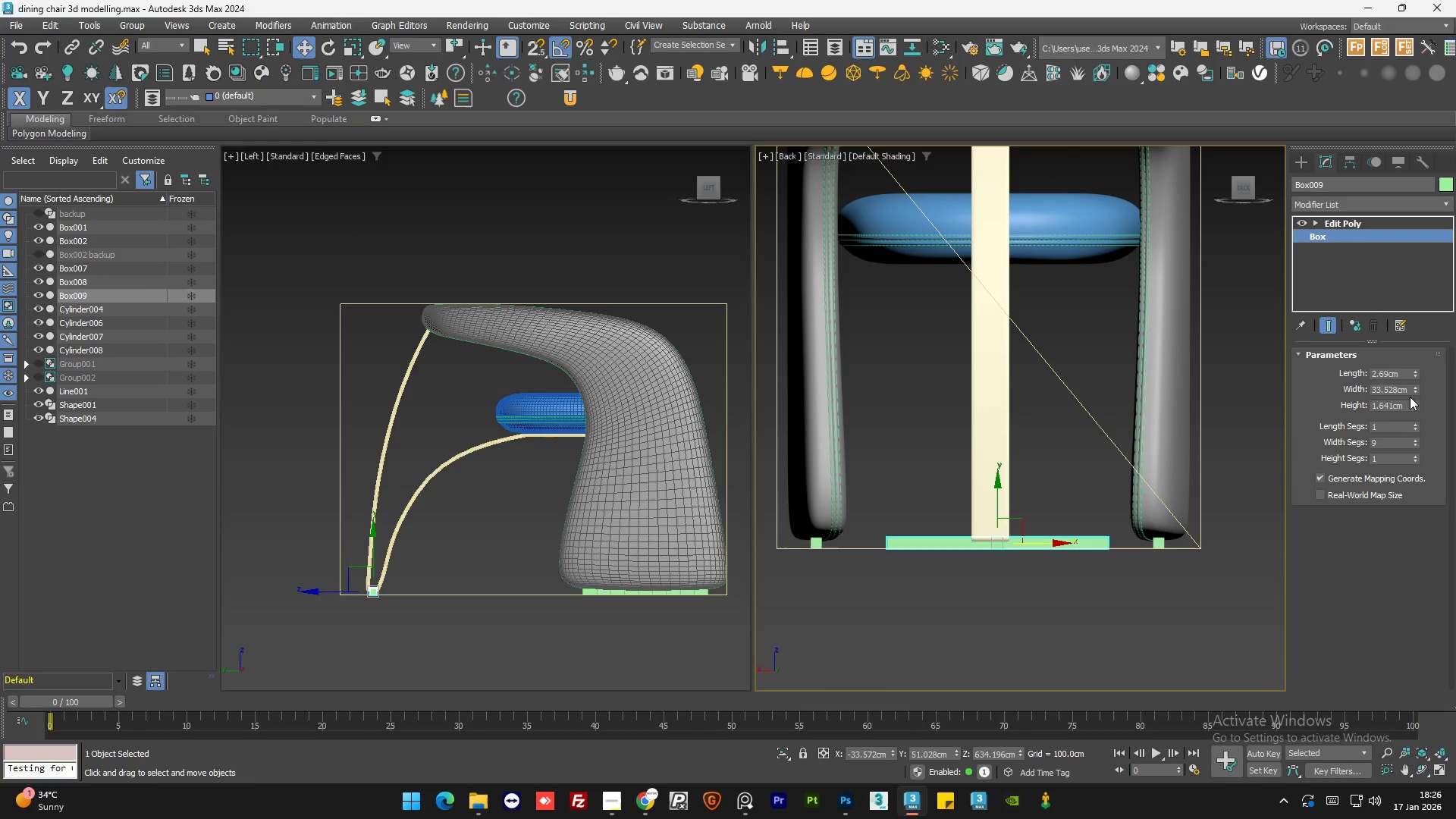 
left_click_drag(start_coordinate=[1415, 387], to_coordinate=[1397, 453])
 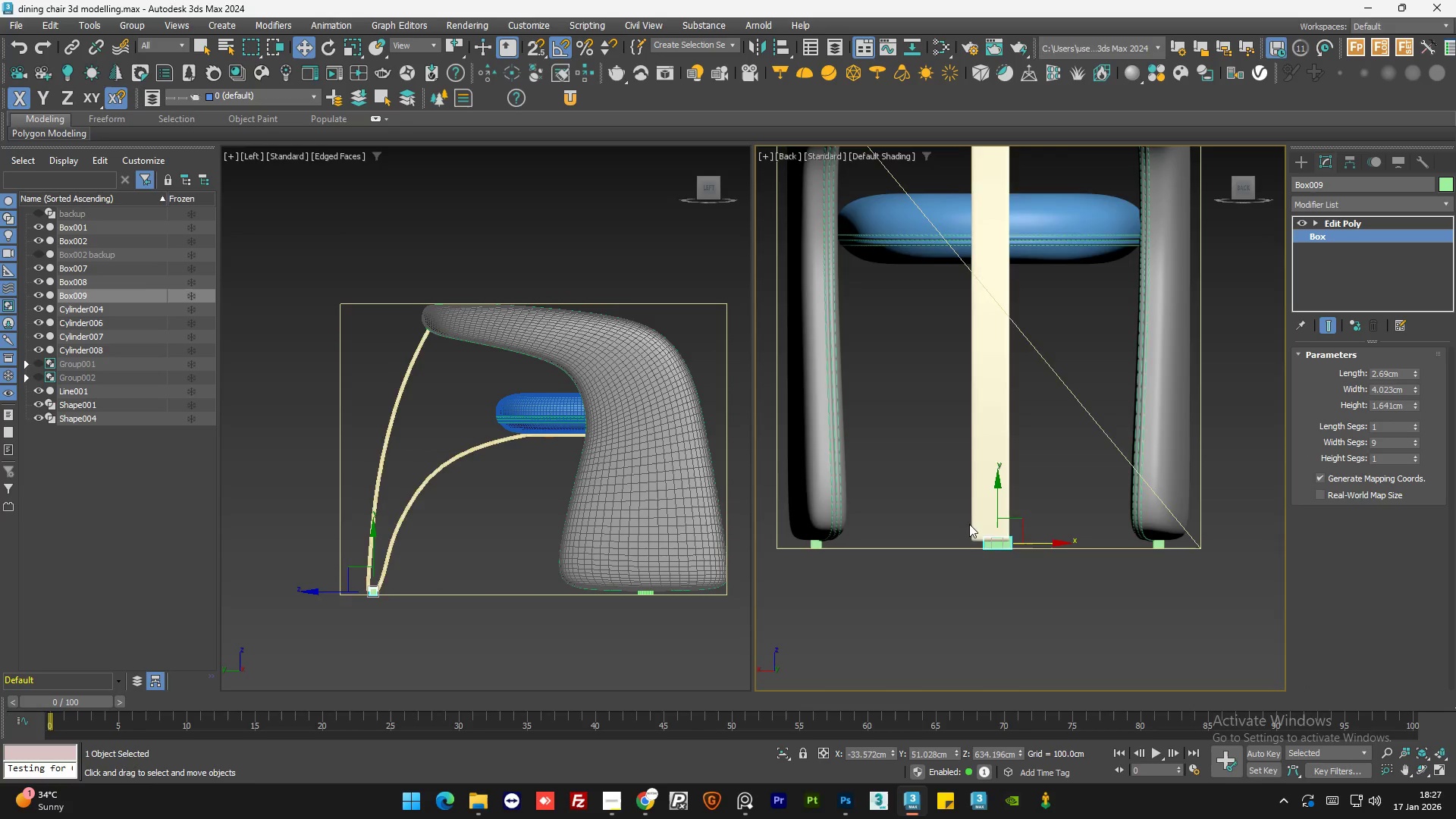 
scroll: coordinate [990, 537], scroll_direction: up, amount: 5.0
 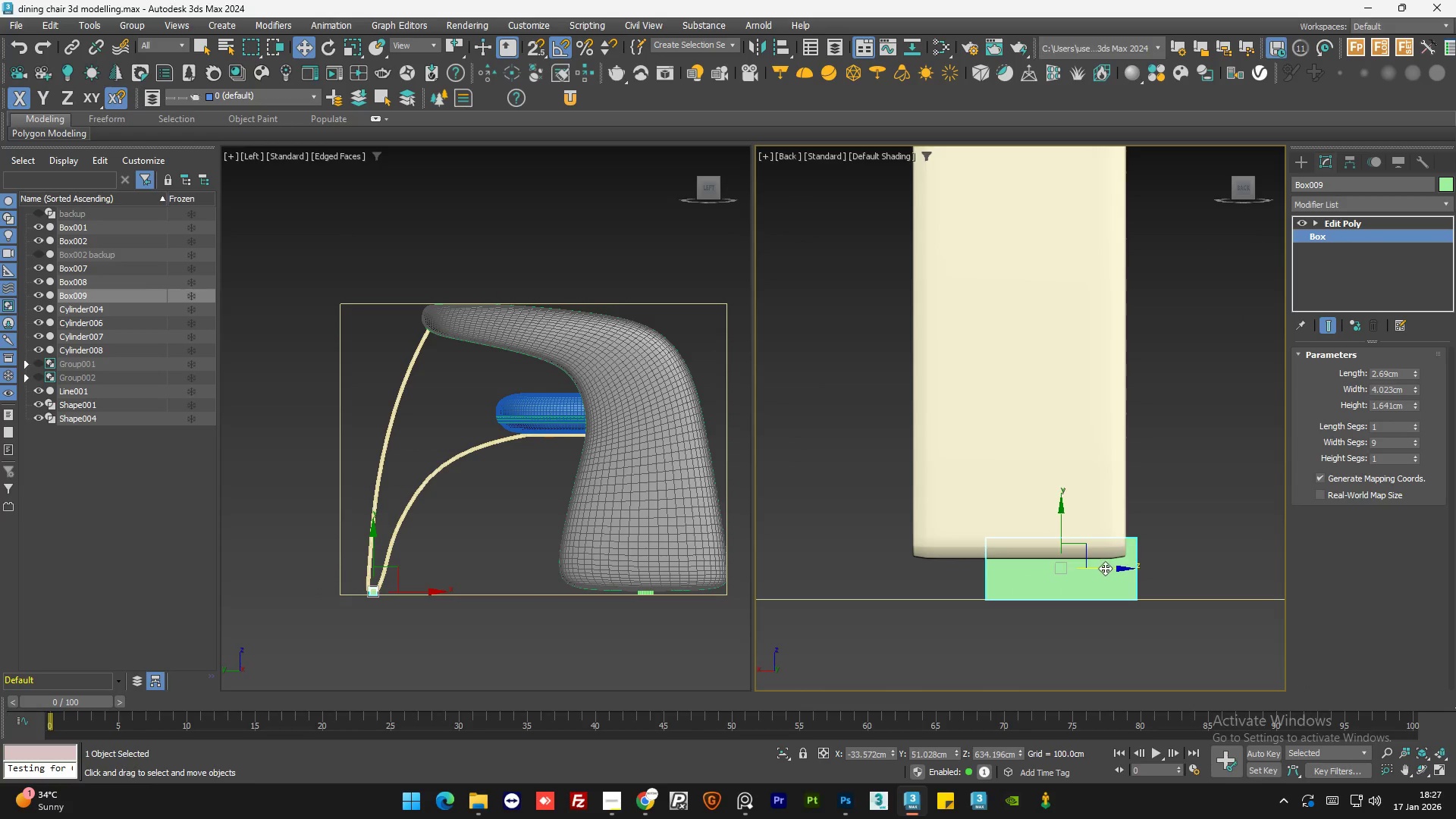 
left_click_drag(start_coordinate=[1106, 568], to_coordinate=[1073, 572])
 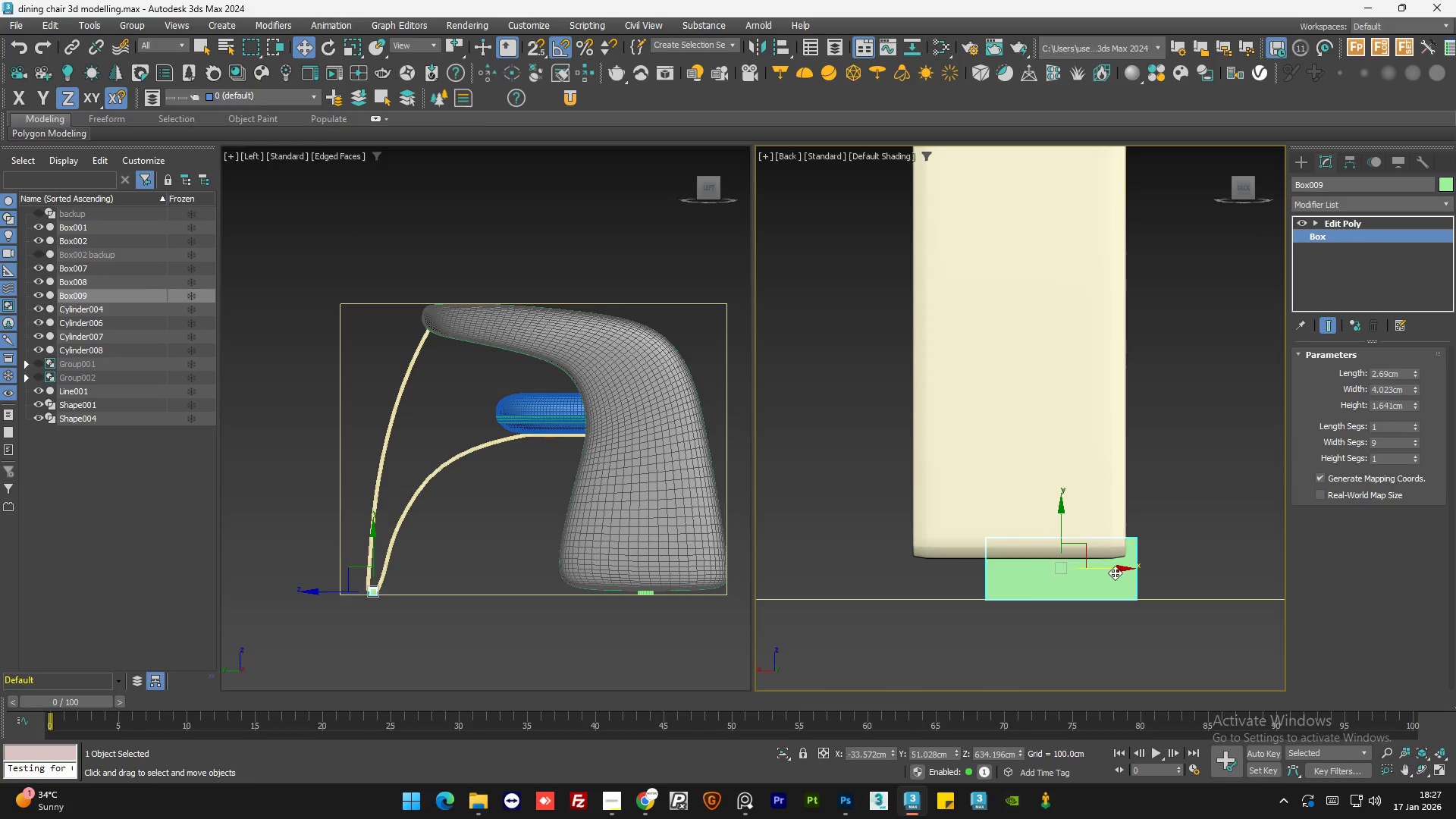 
left_click_drag(start_coordinate=[1115, 573], to_coordinate=[1071, 574])
 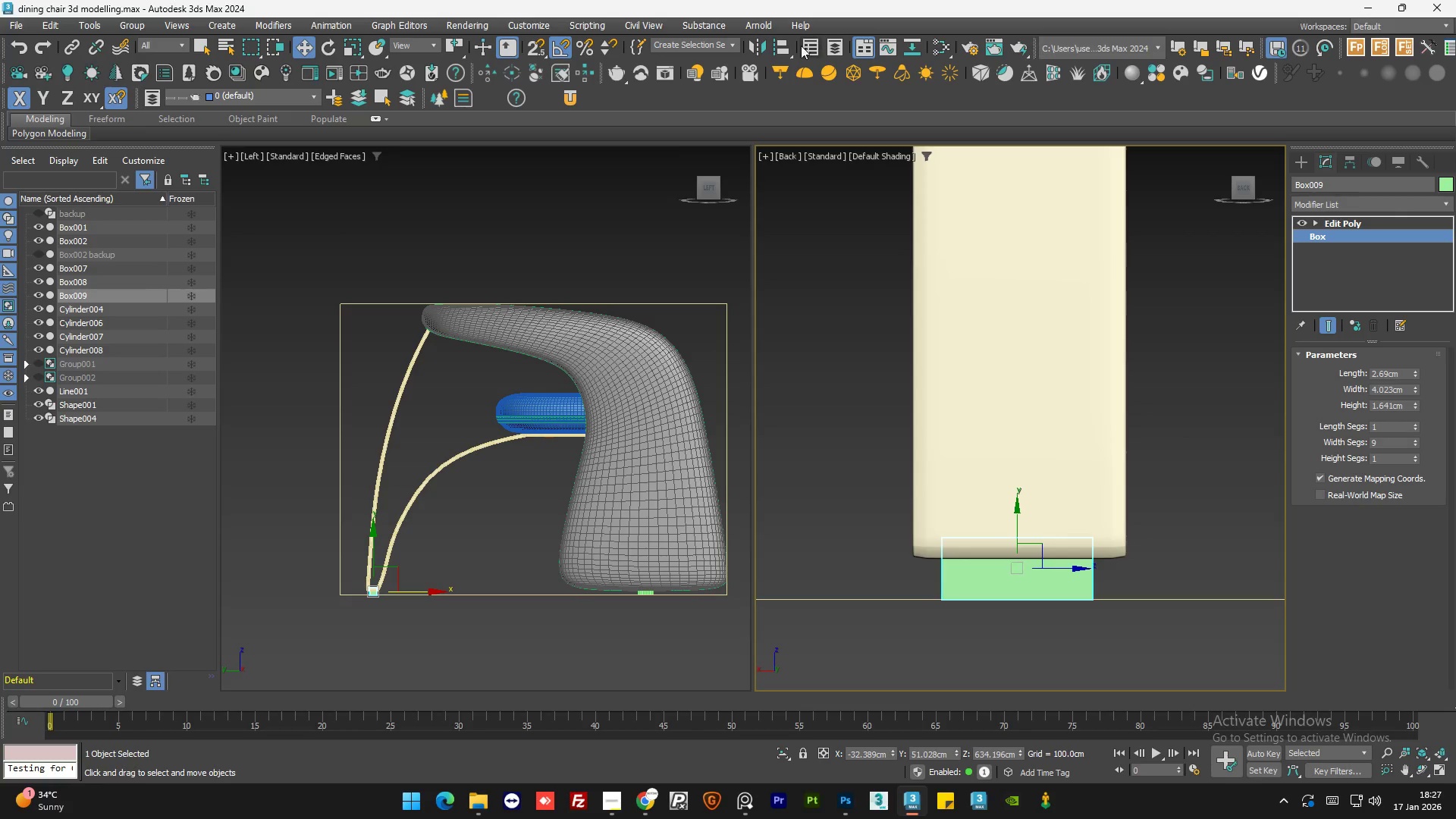 
left_click([780, 46])
 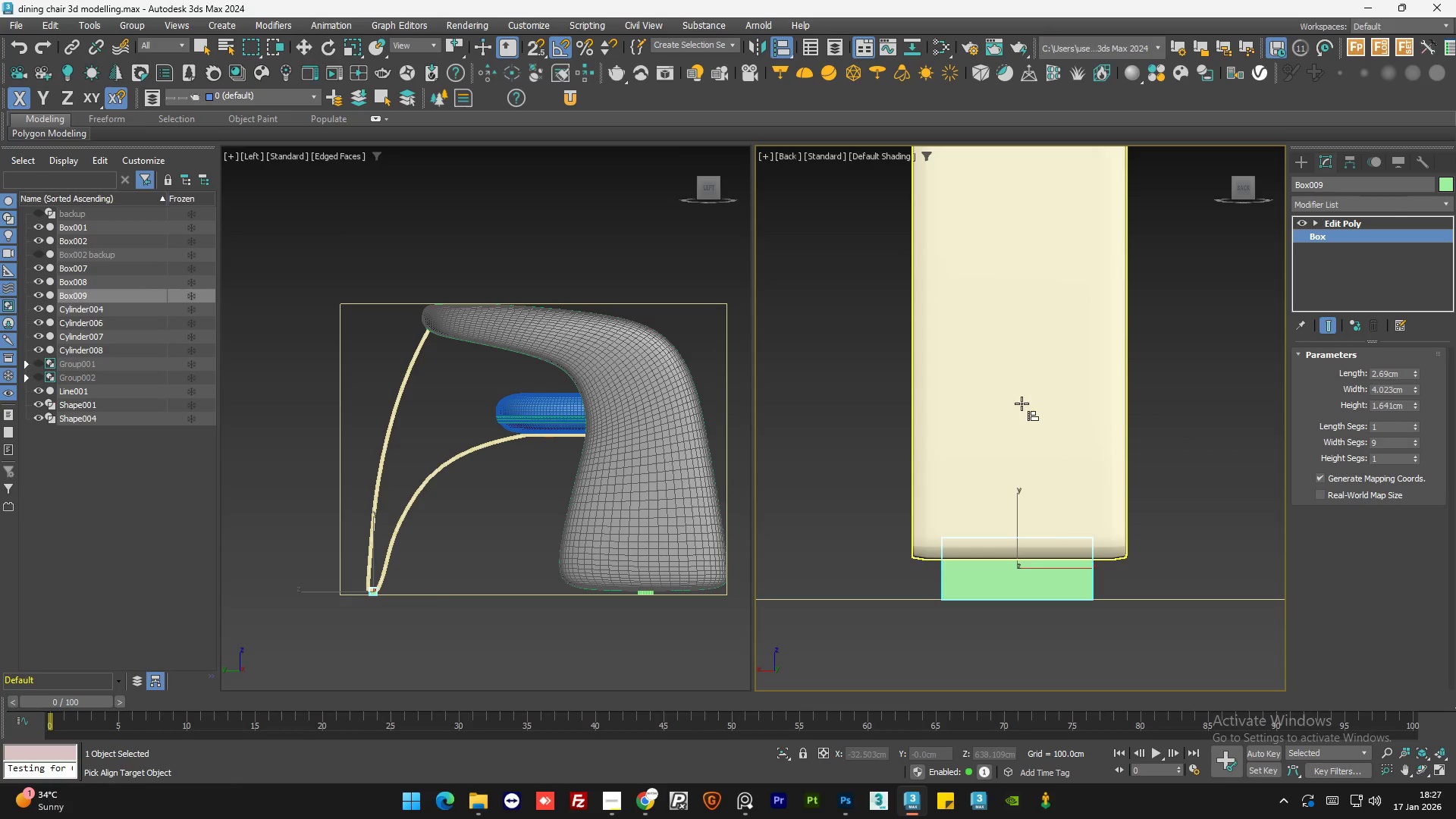 
left_click([1021, 403])
 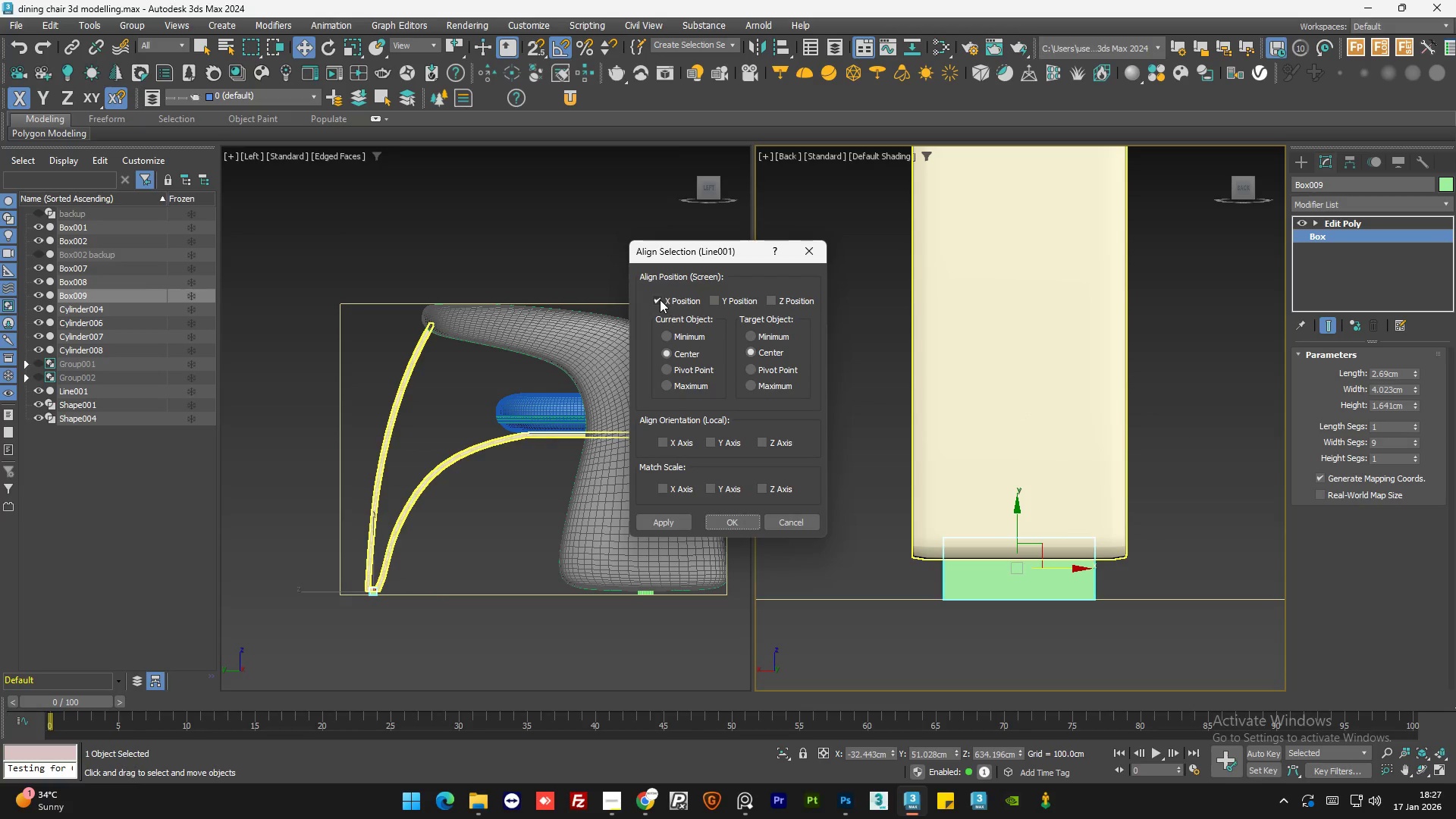 
double_click([660, 300])
 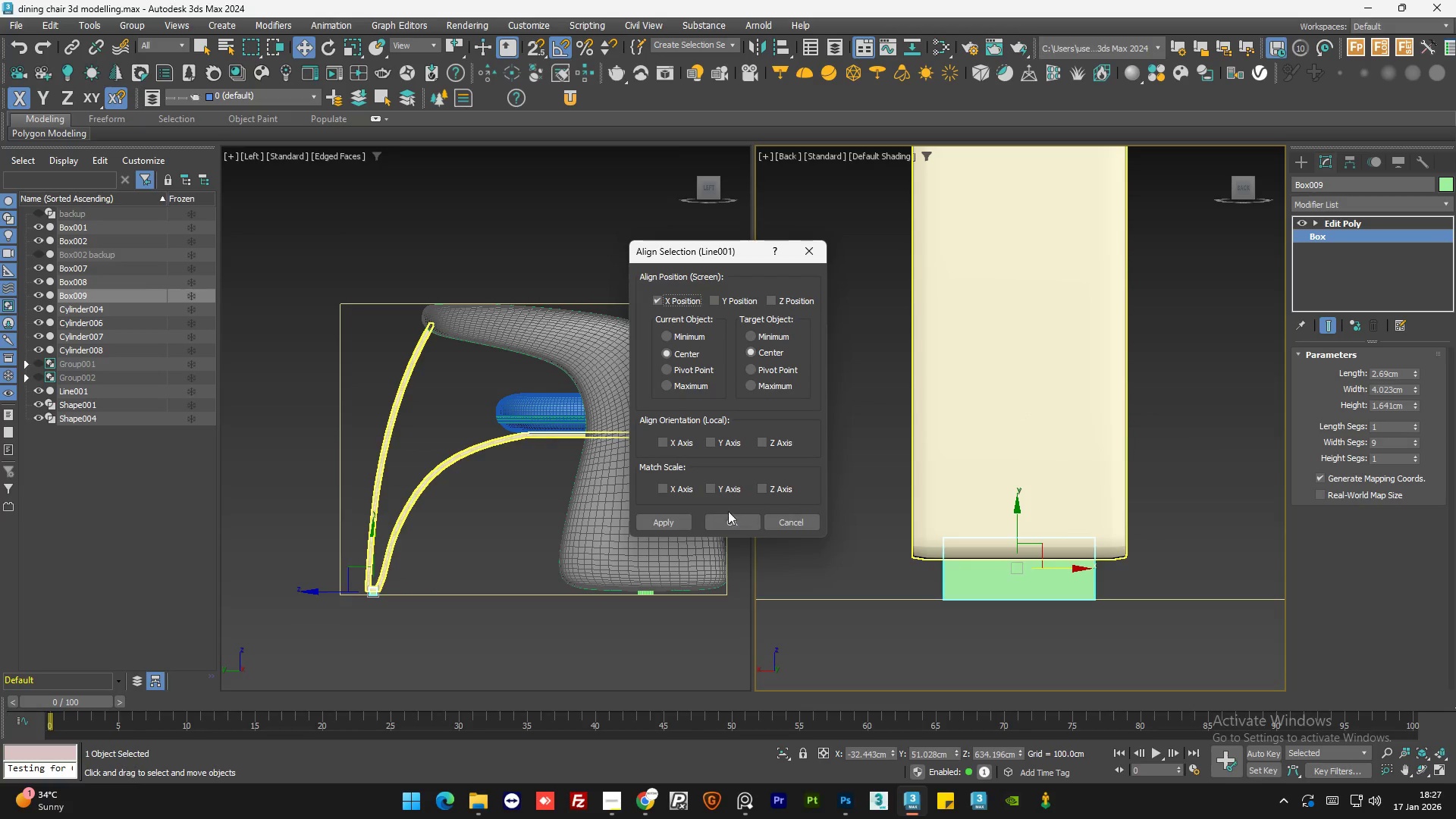 
left_click([732, 519])
 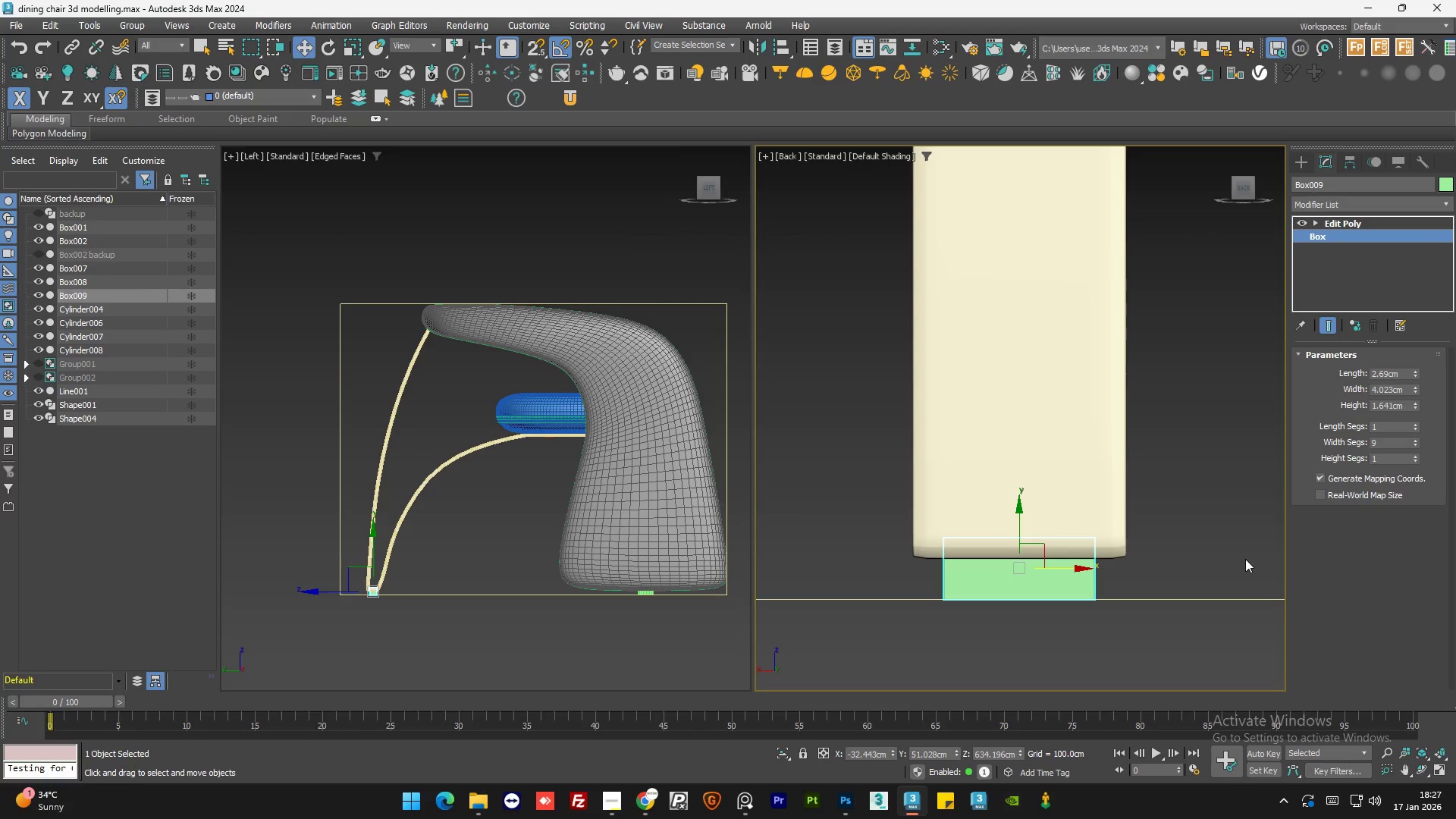 
left_click([1200, 552])
 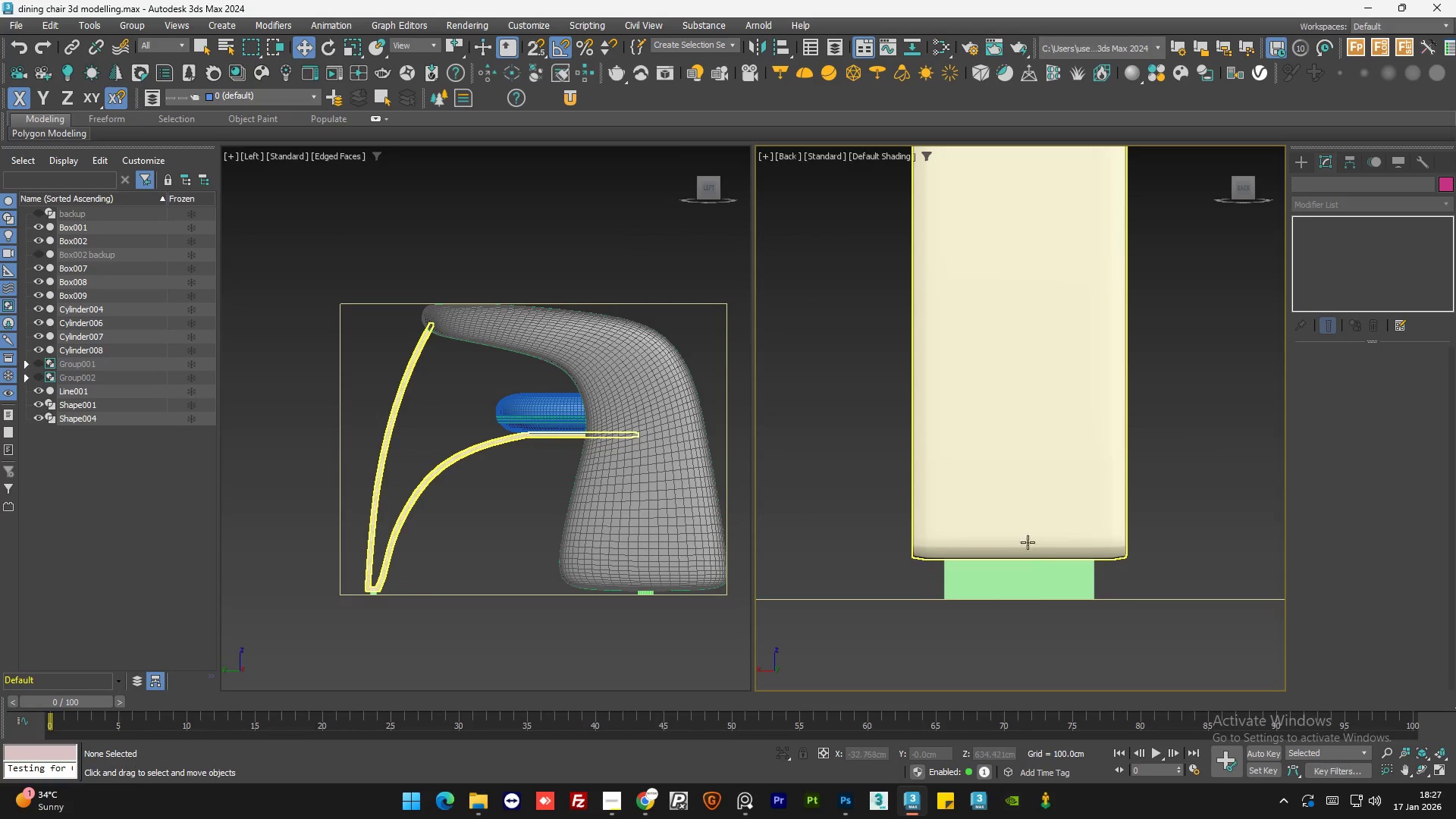 
left_click([985, 571])
 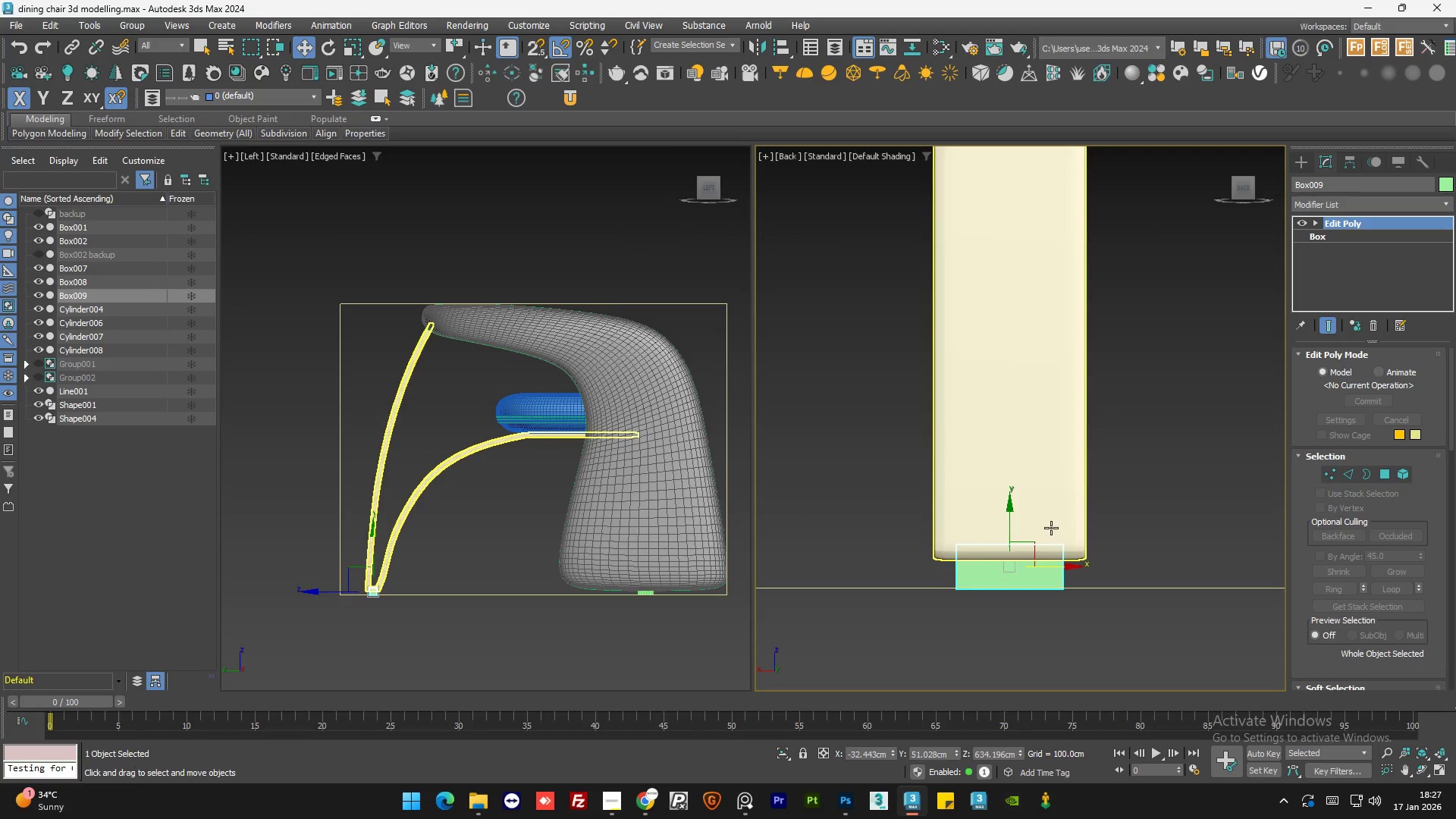 
scroll: coordinate [987, 561], scroll_direction: down, amount: 1.0
 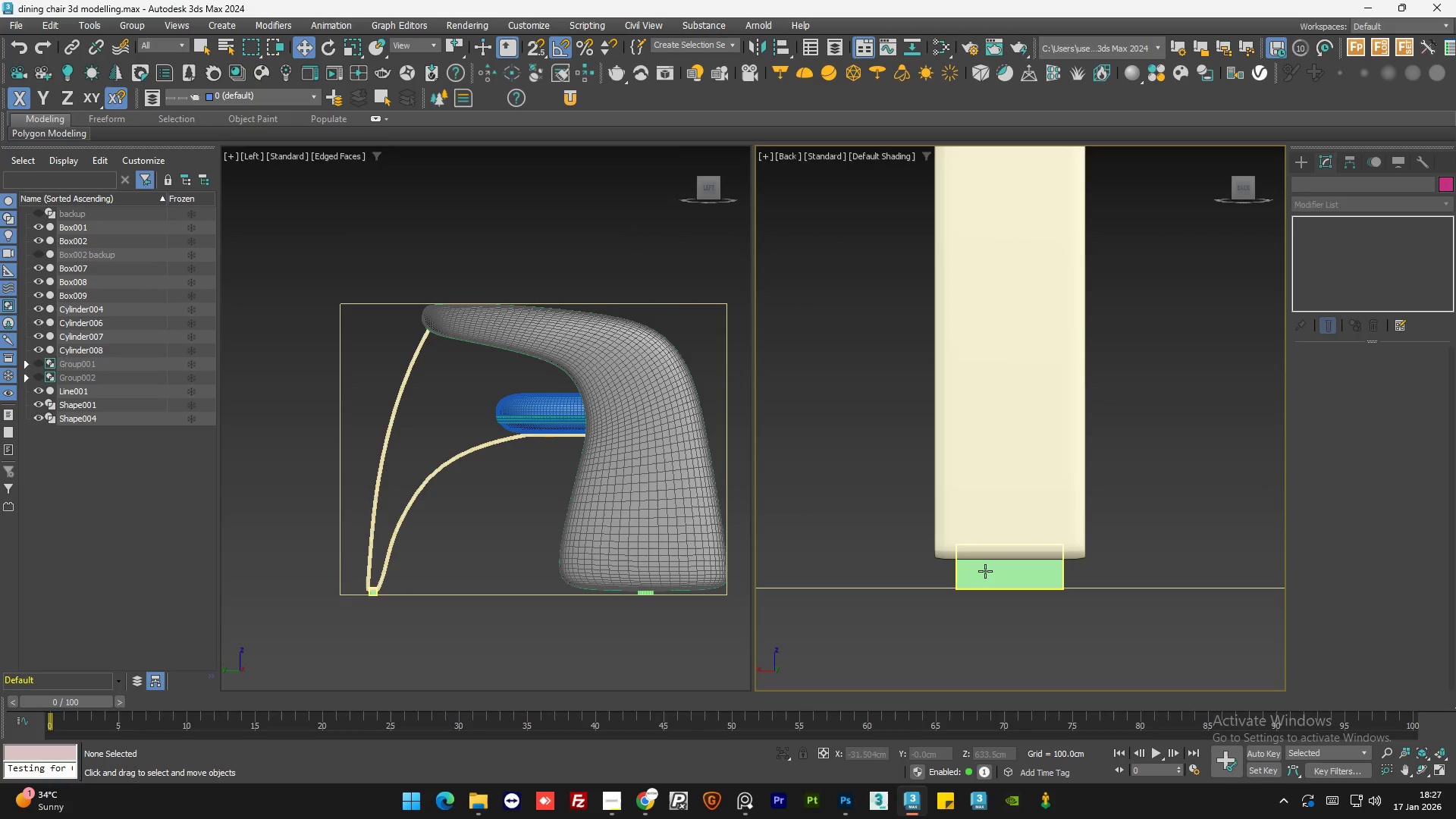 
left_click([1056, 619])
 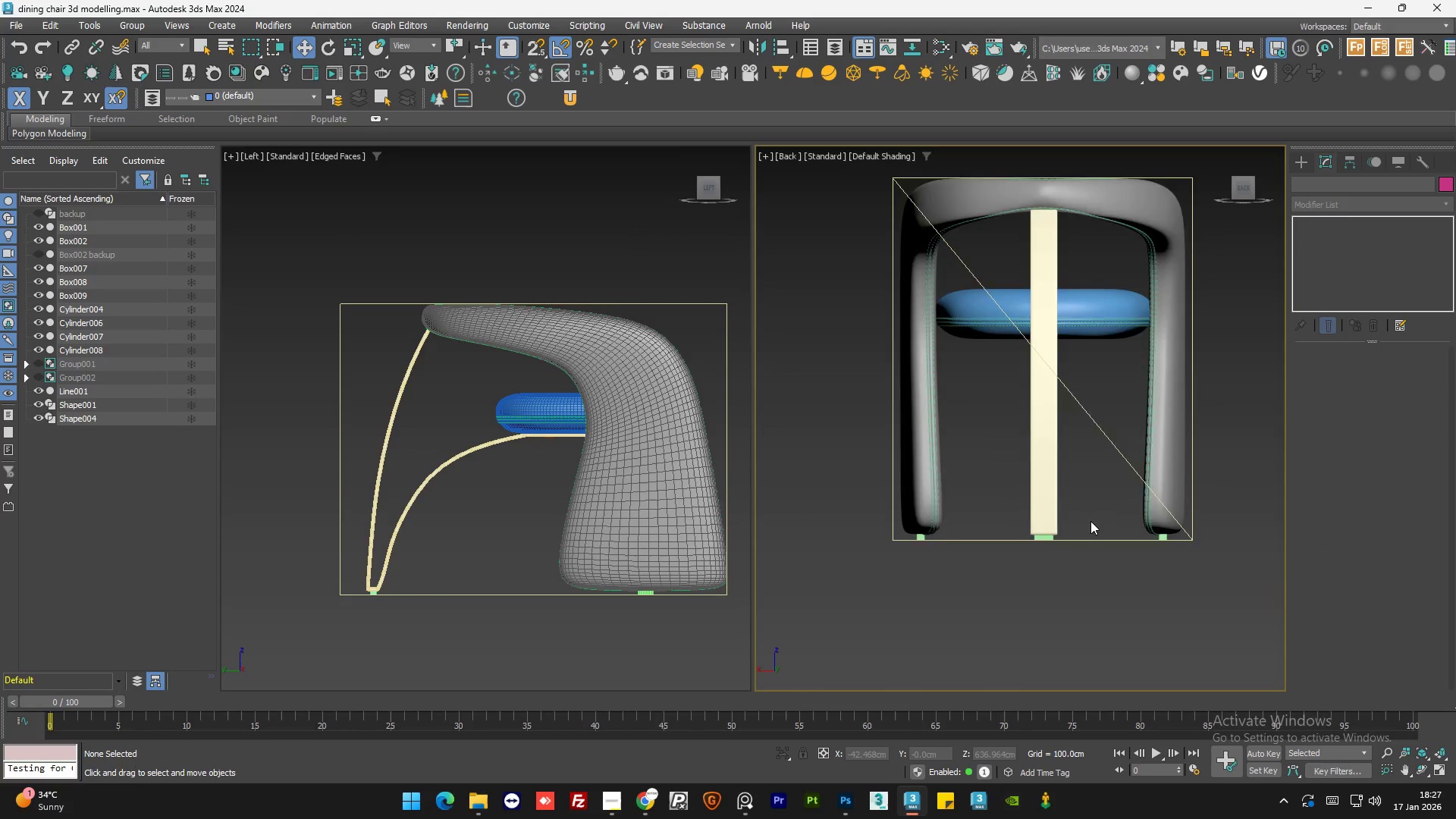 
scroll: coordinate [1050, 532], scroll_direction: down, amount: 5.0
 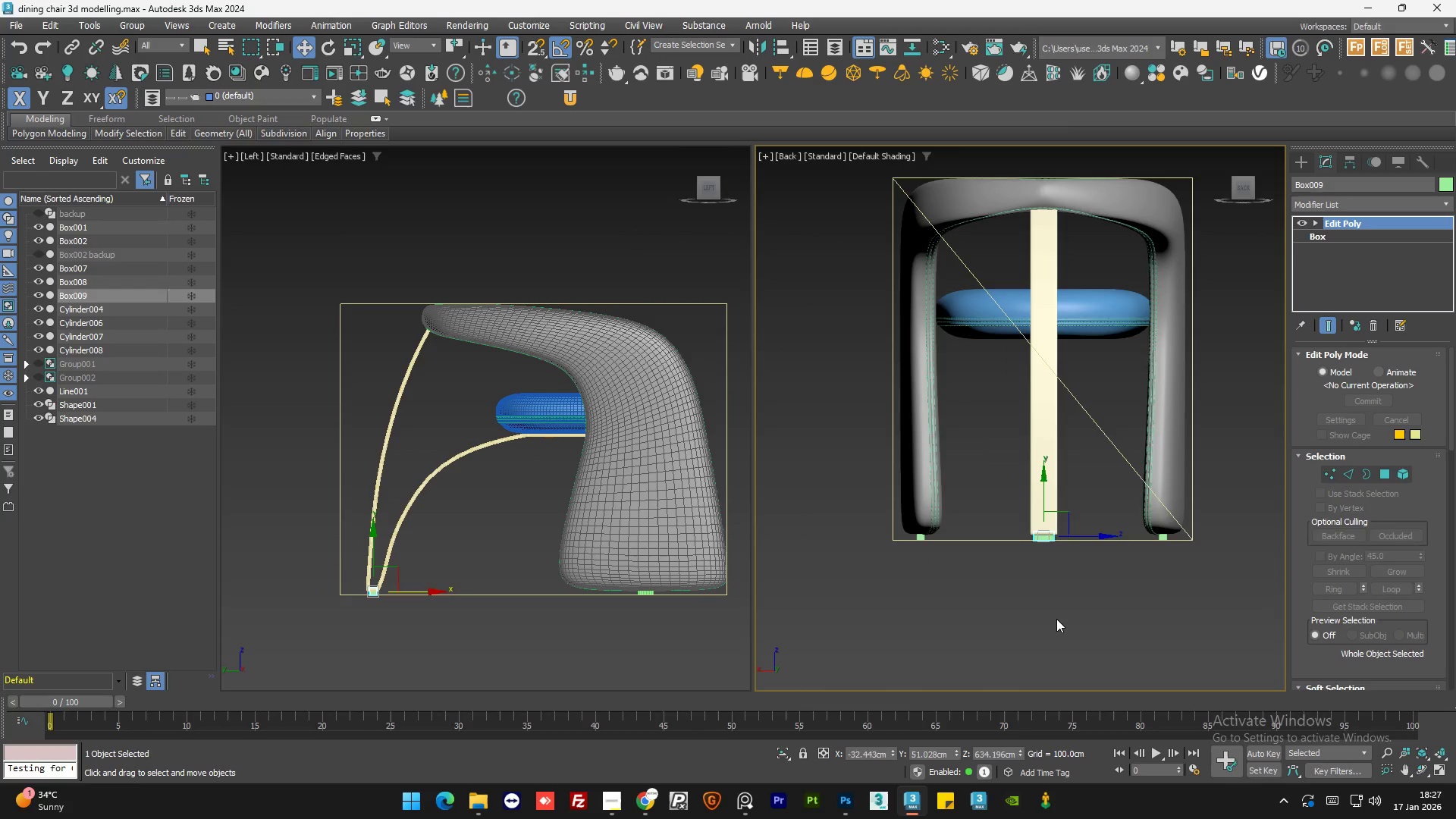 
hold_key(key=AltLeft, duration=0.64)
 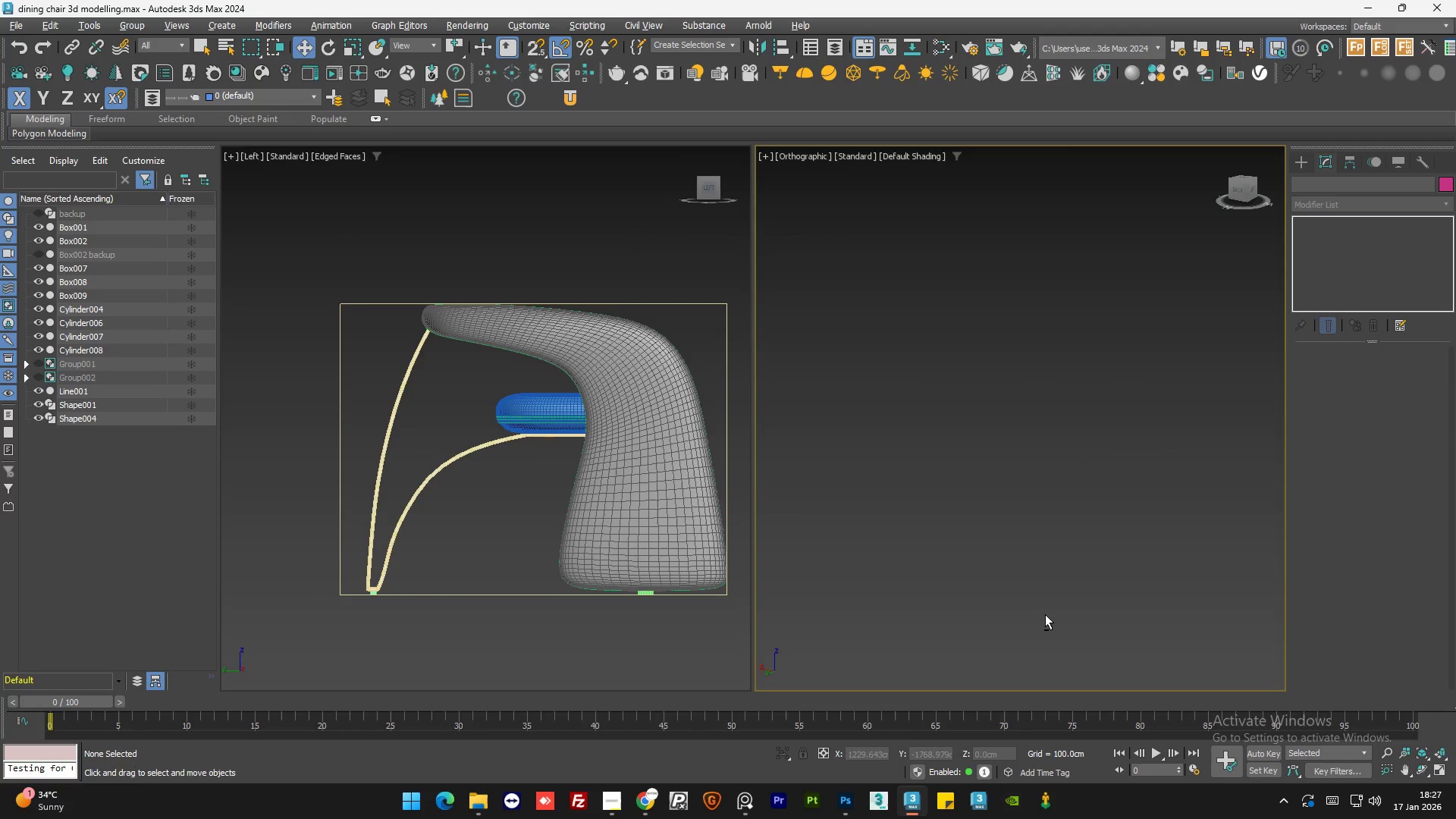 
scroll: coordinate [1091, 521], scroll_direction: down, amount: 2.0
 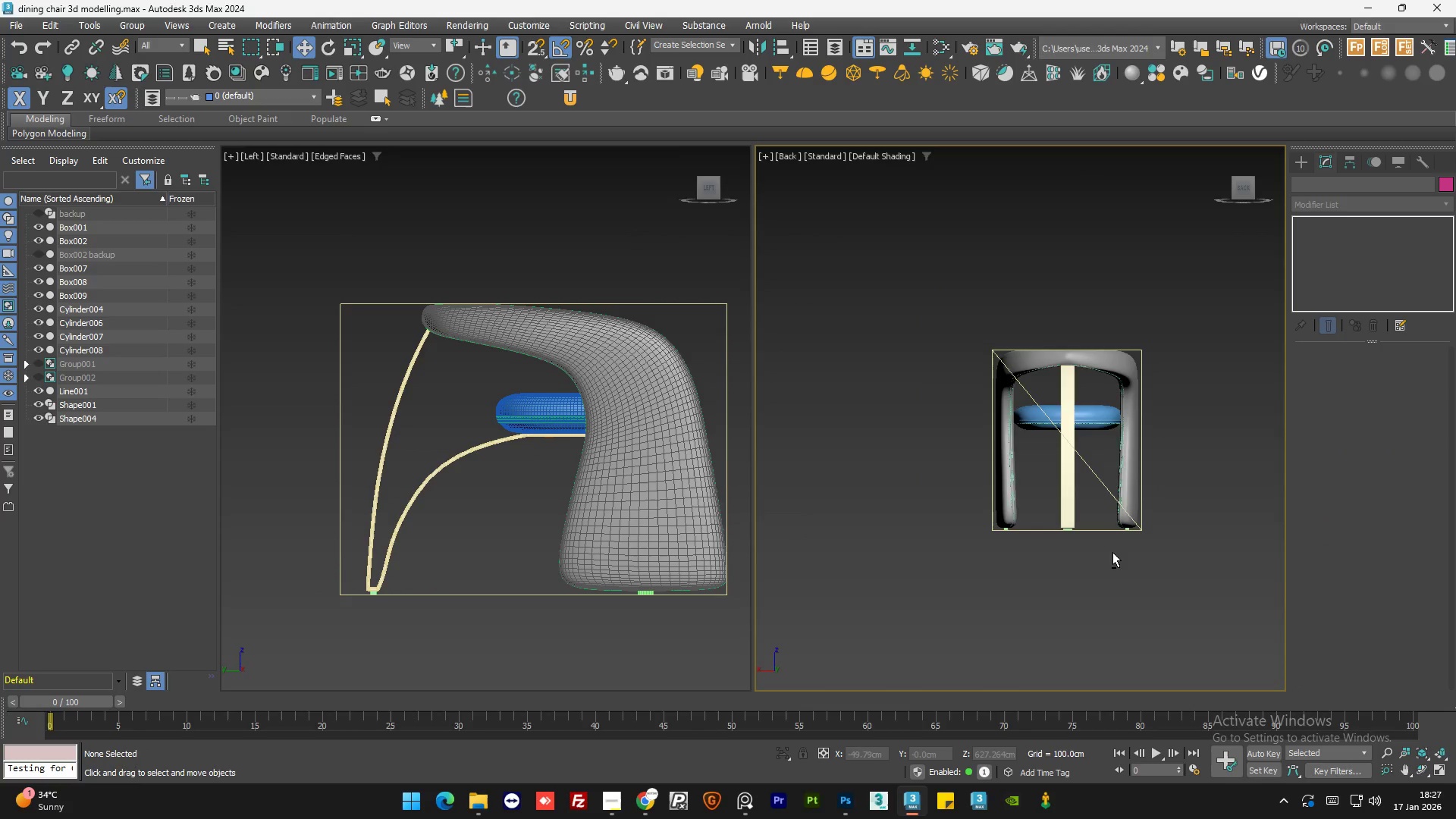 
middle_click([1062, 582])
 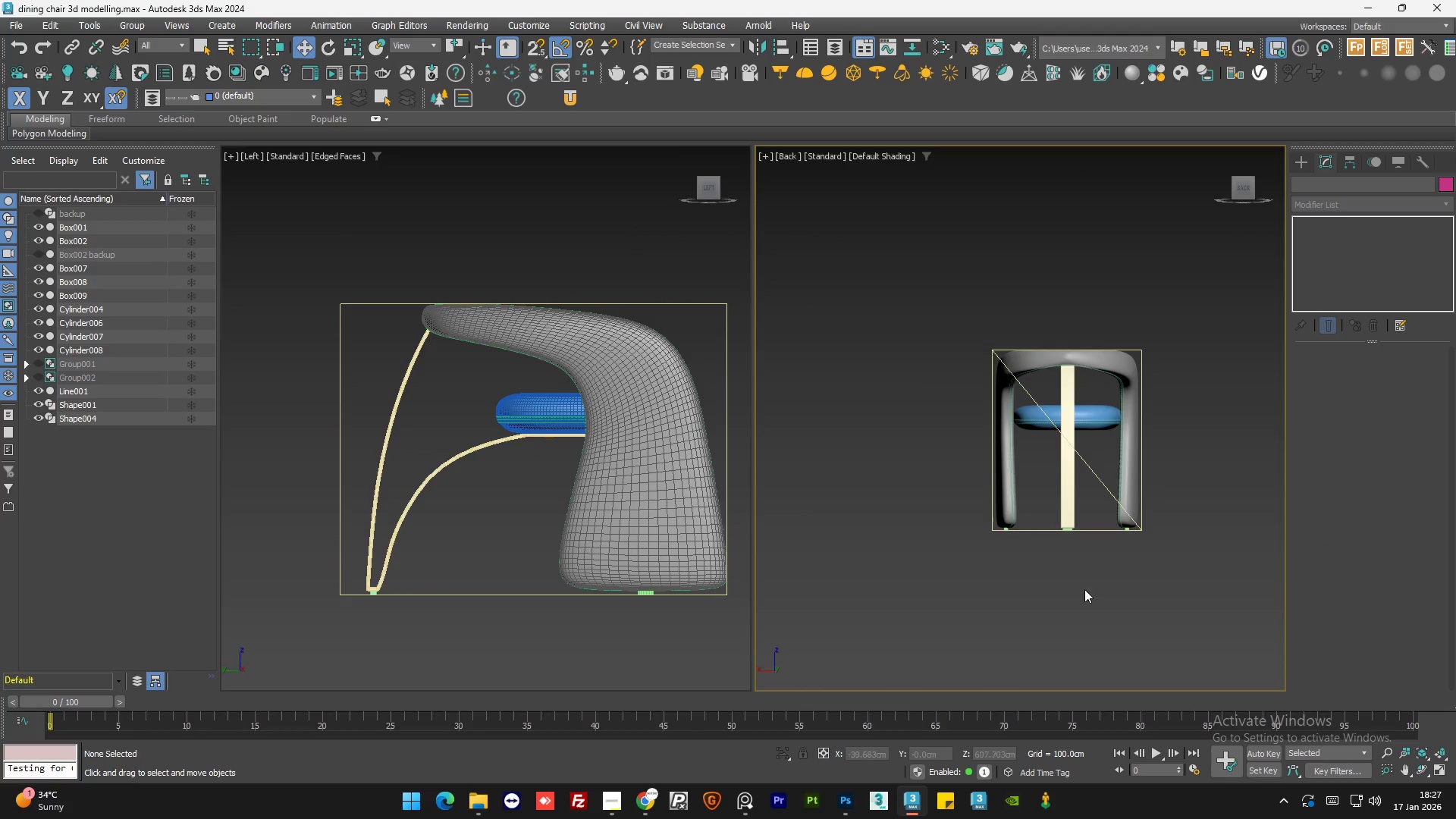 
hold_key(key=AltLeft, duration=0.73)
 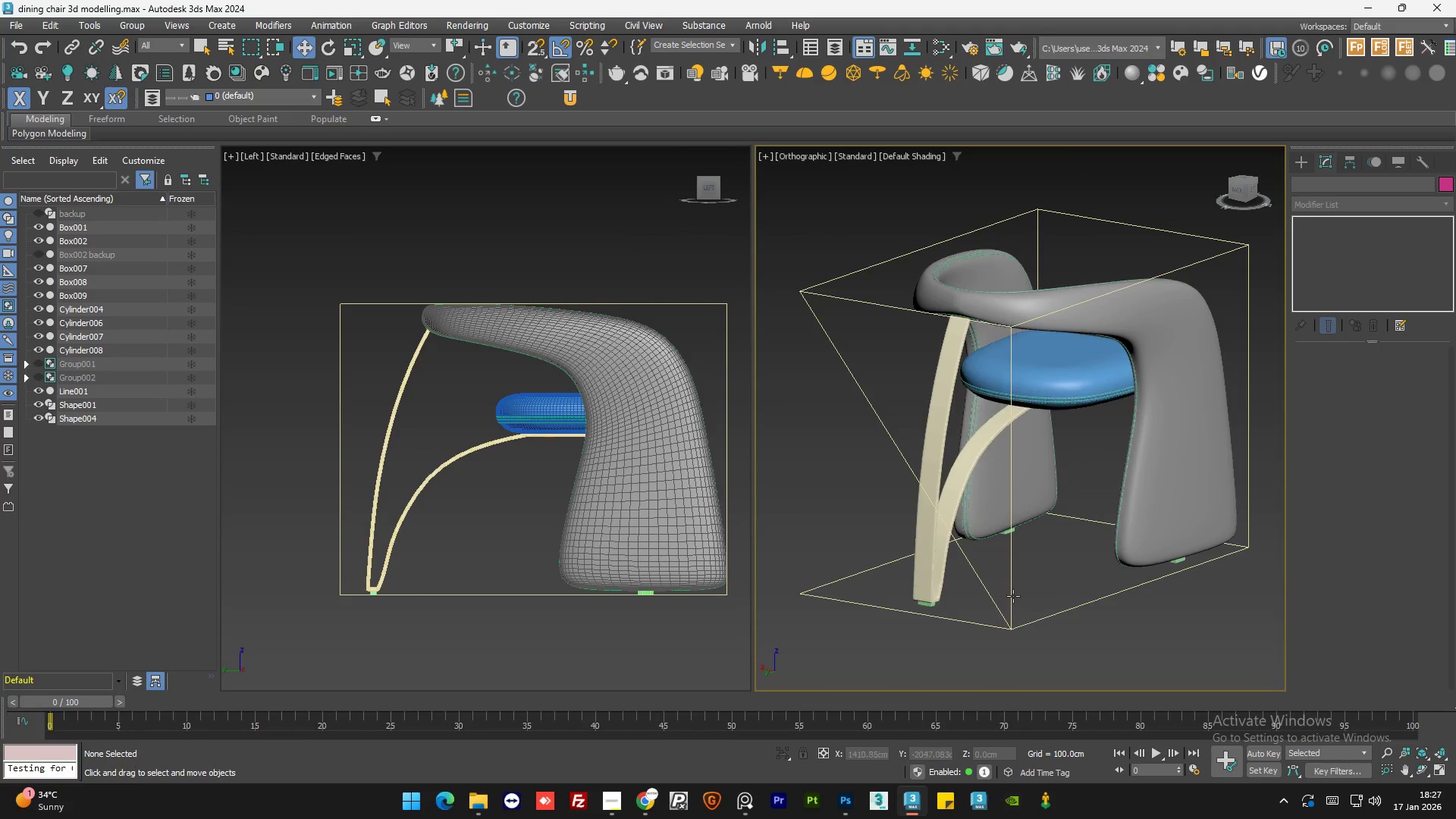 
key(Z)
 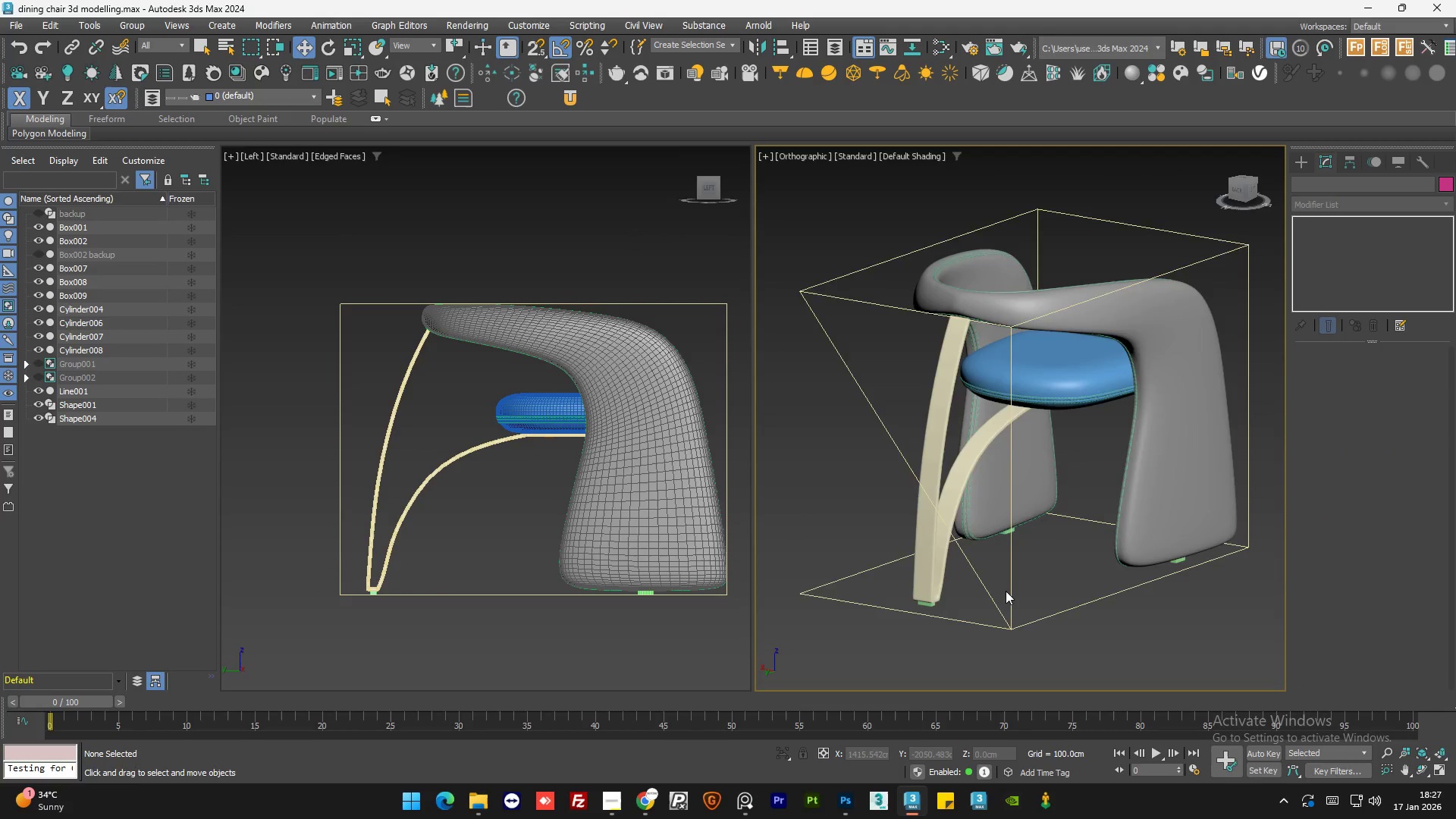 
scroll: coordinate [1032, 617], scroll_direction: none, amount: 0.0
 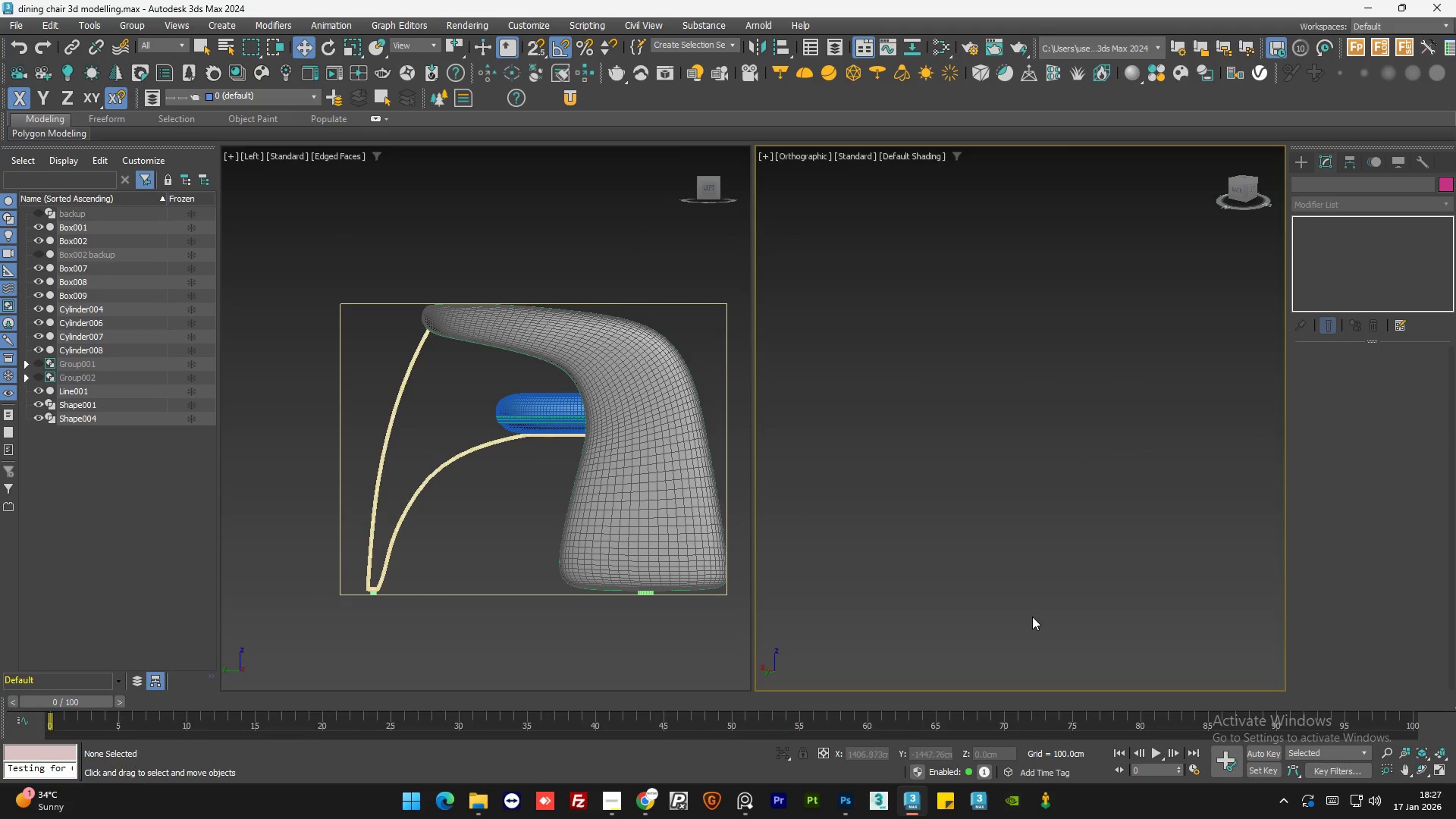 
hold_key(key=AltLeft, duration=0.62)
 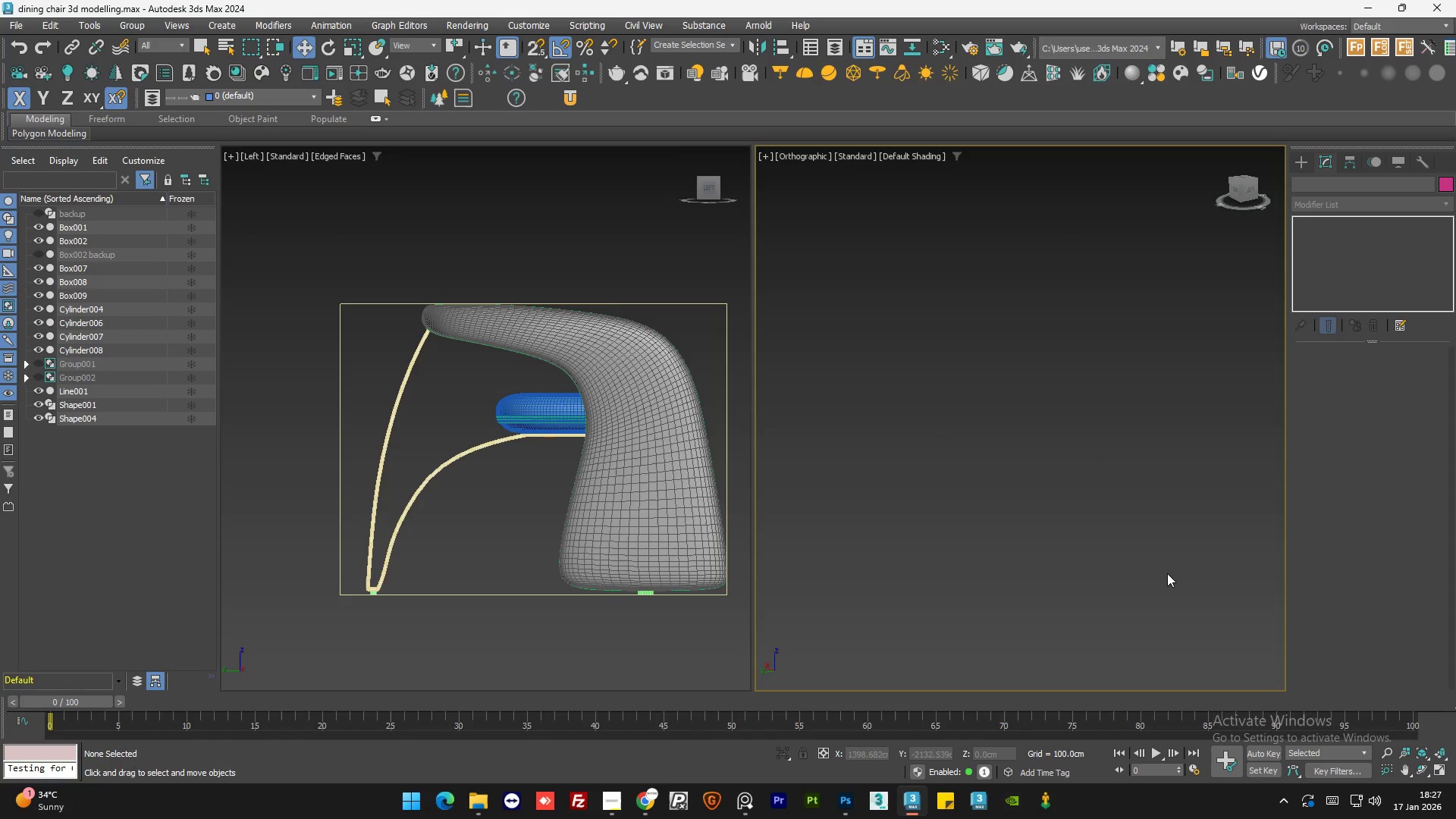 
scroll: coordinate [1169, 573], scroll_direction: down, amount: 7.0
 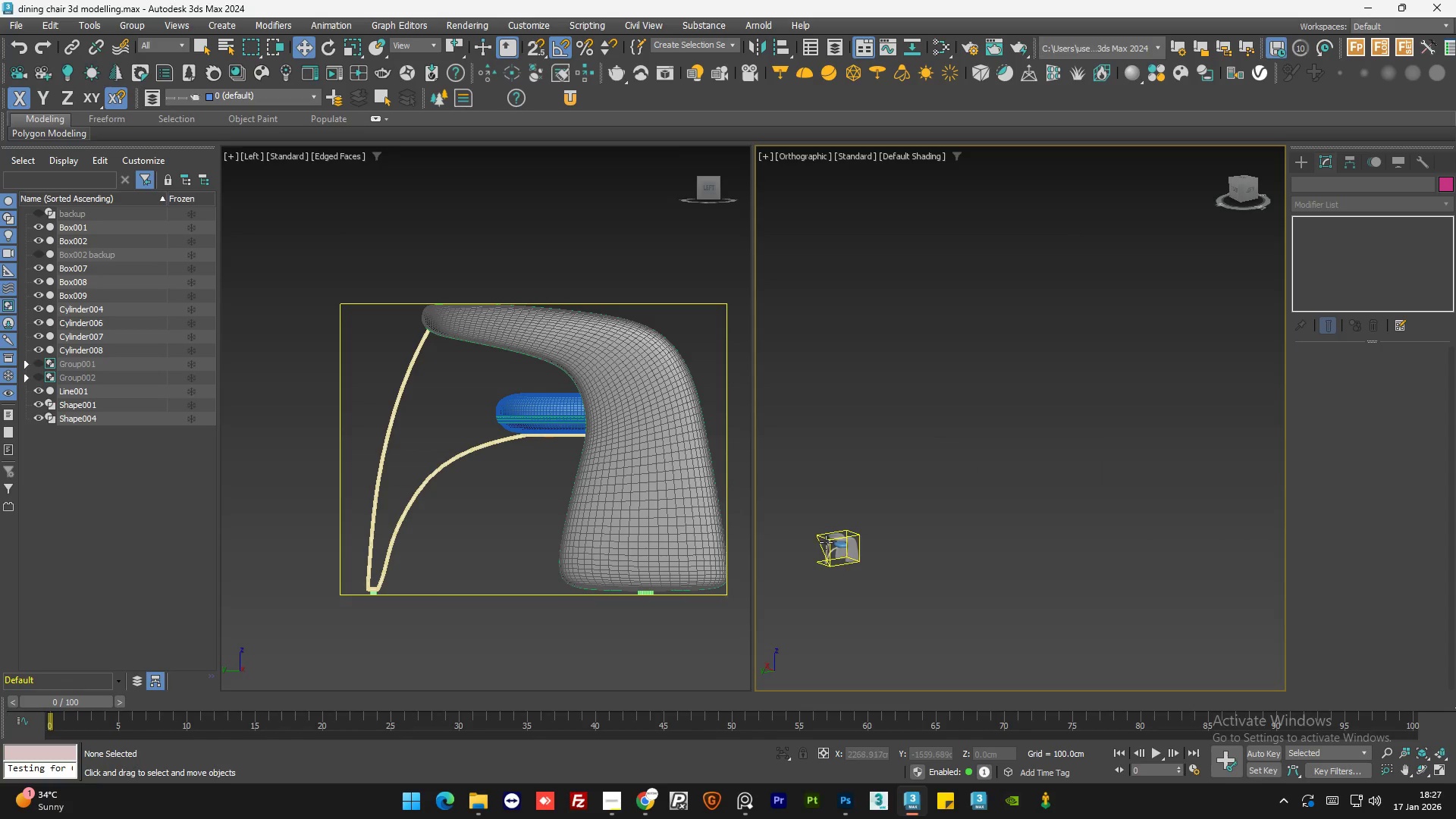 
scroll: coordinate [818, 546], scroll_direction: up, amount: 5.0
 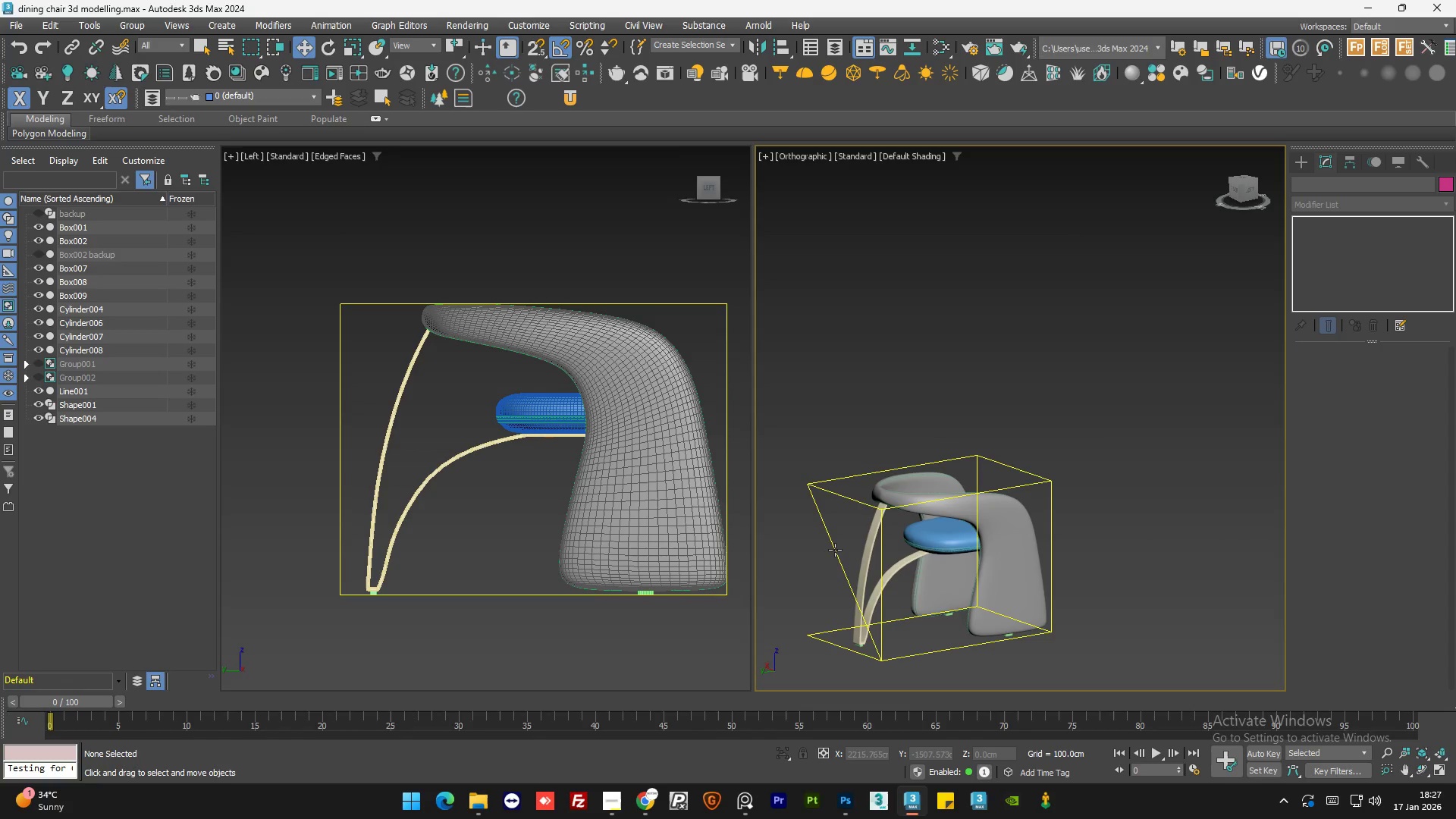 
left_click([835, 550])
 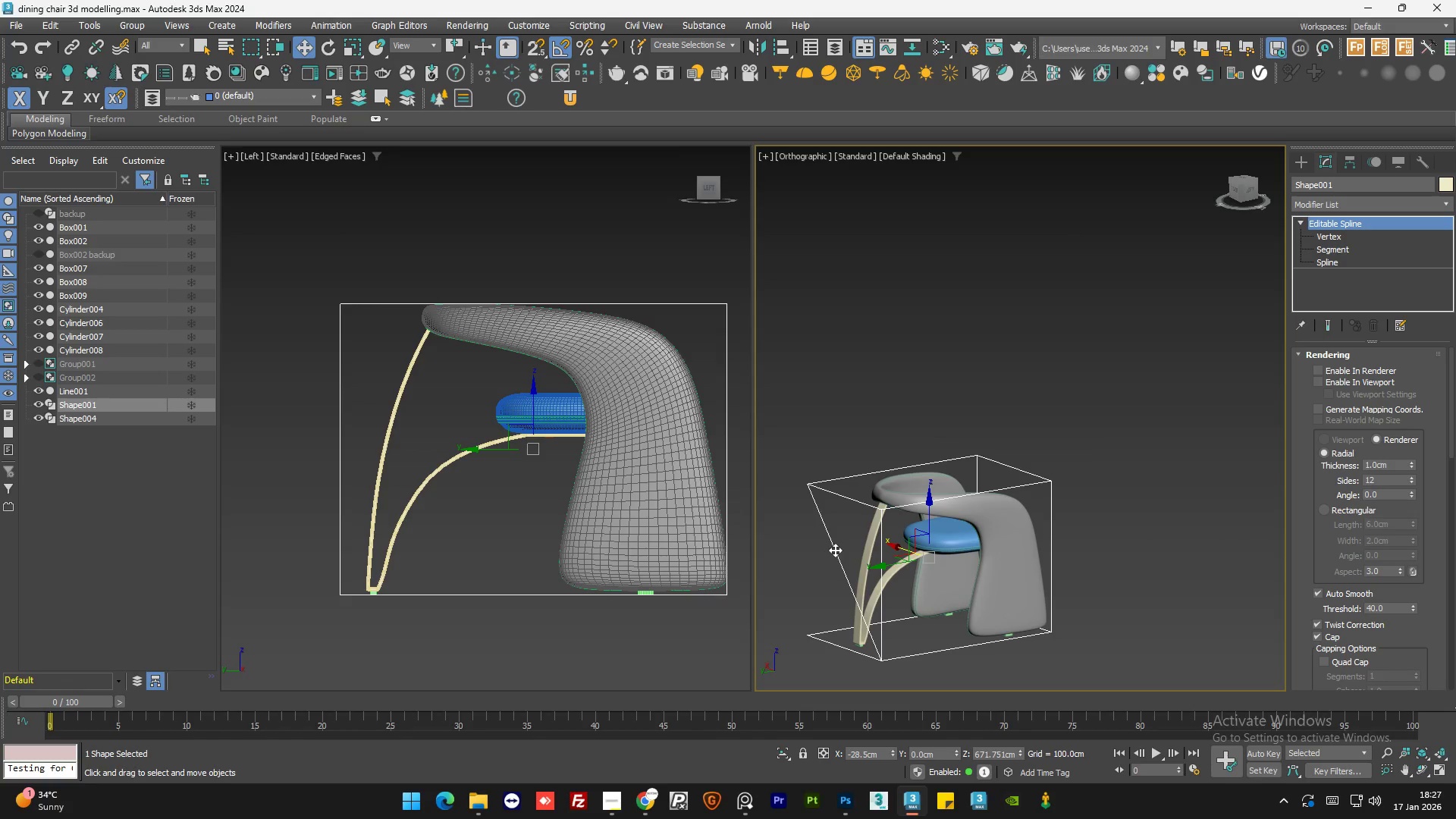 
key(Delete)
 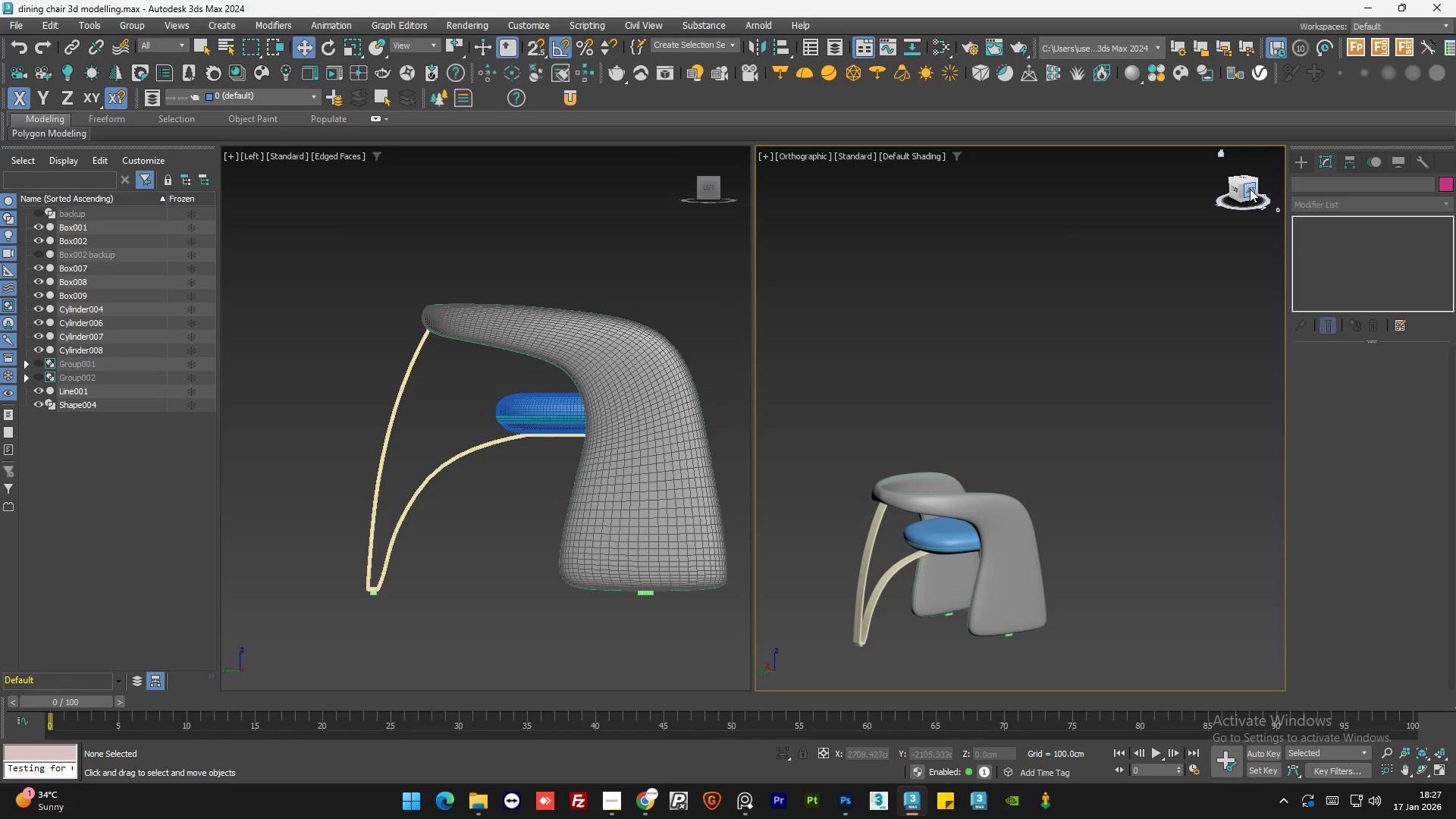 
scroll: coordinate [1005, 511], scroll_direction: up, amount: 4.0
 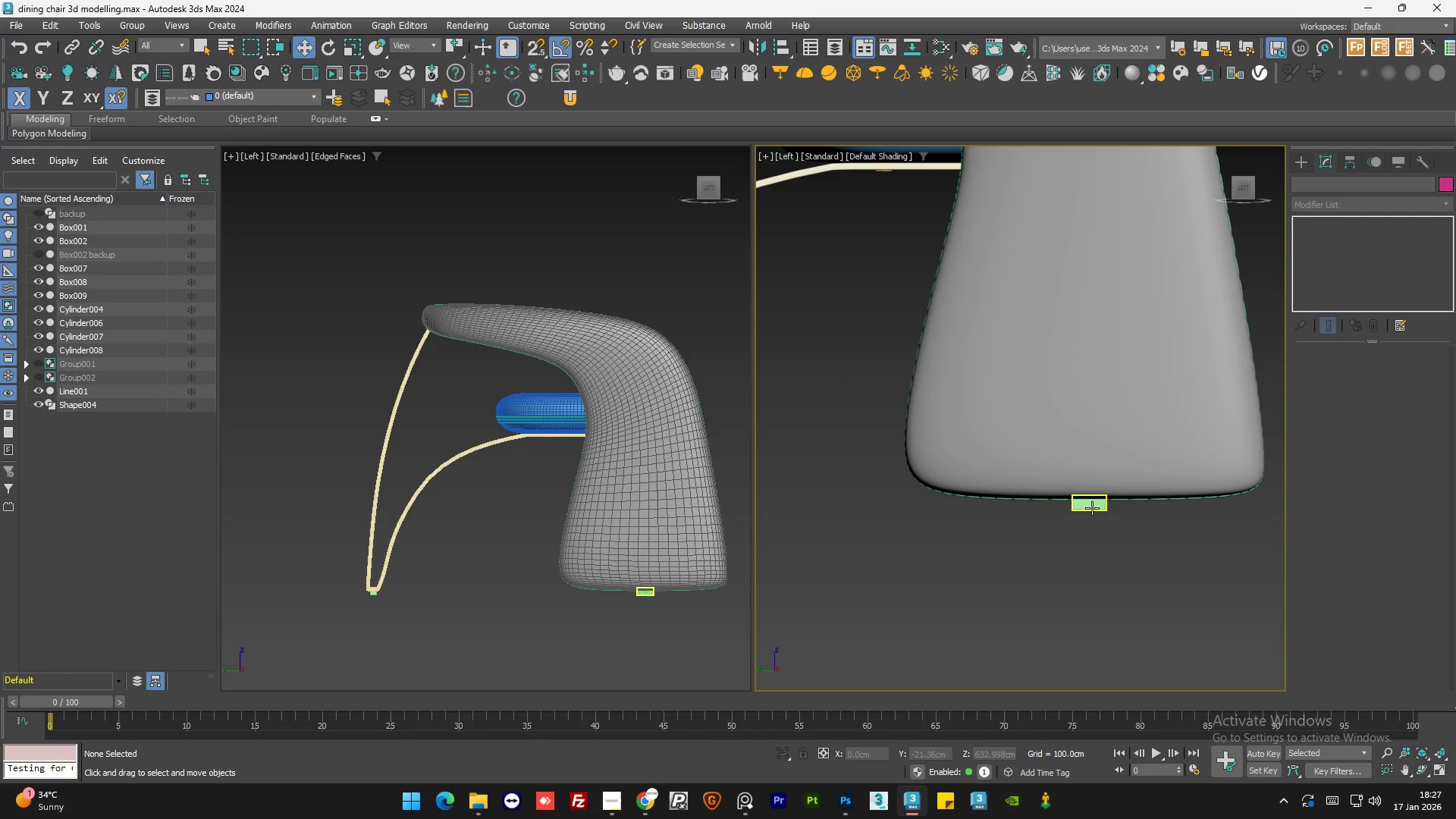 
left_click([1092, 508])
 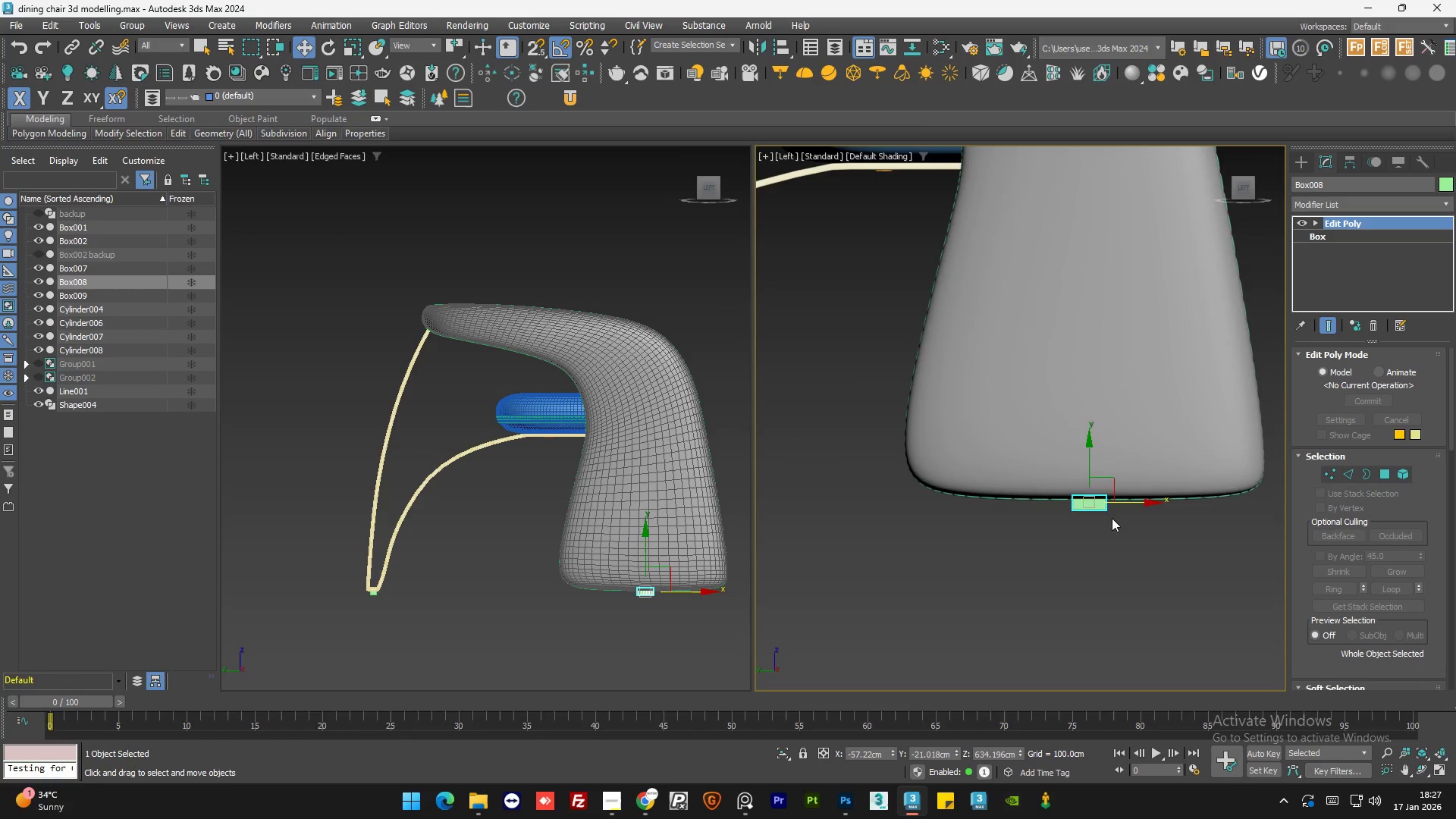 
left_click([1125, 573])
 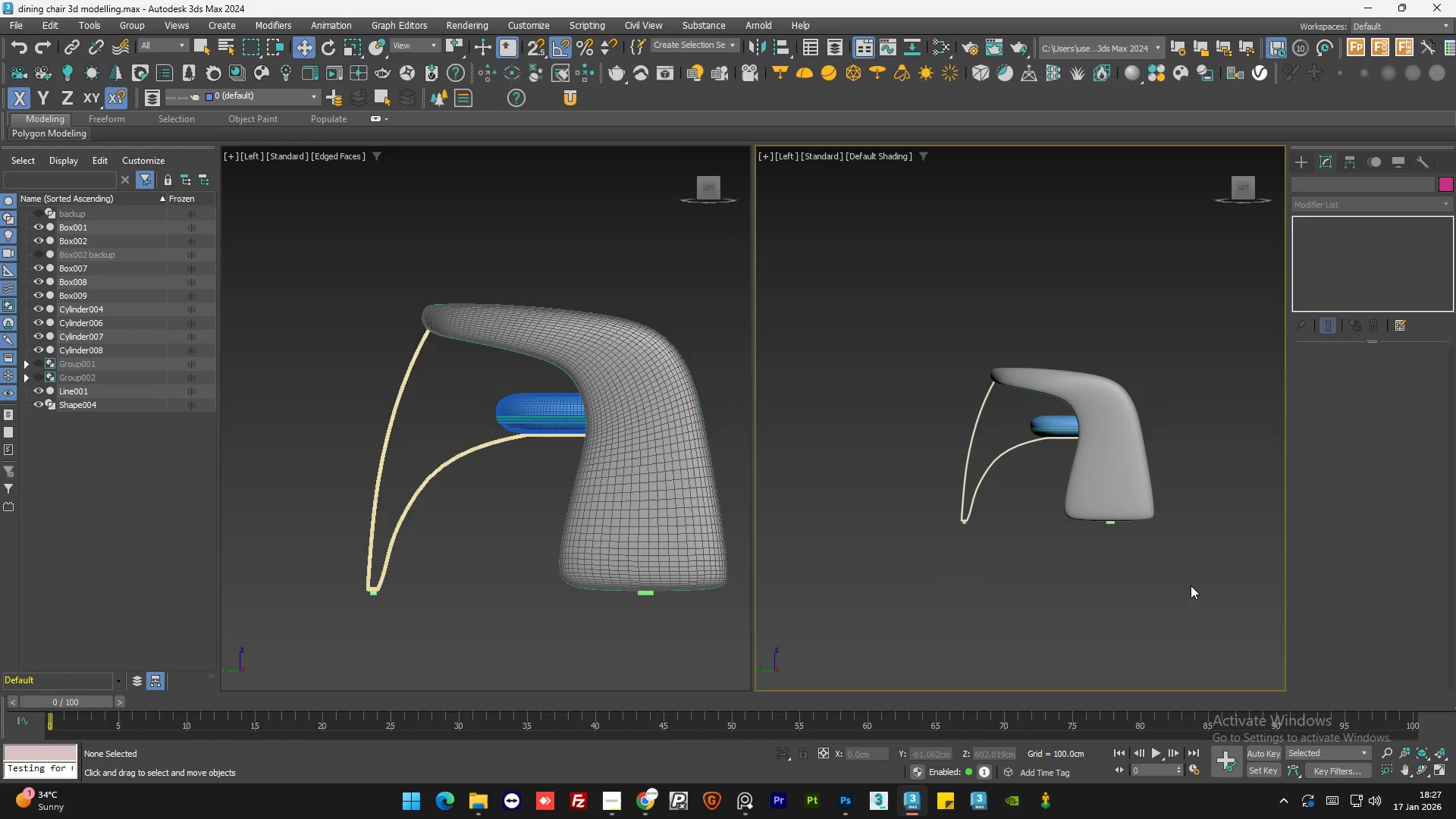 
scroll: coordinate [1117, 529], scroll_direction: down, amount: 4.0
 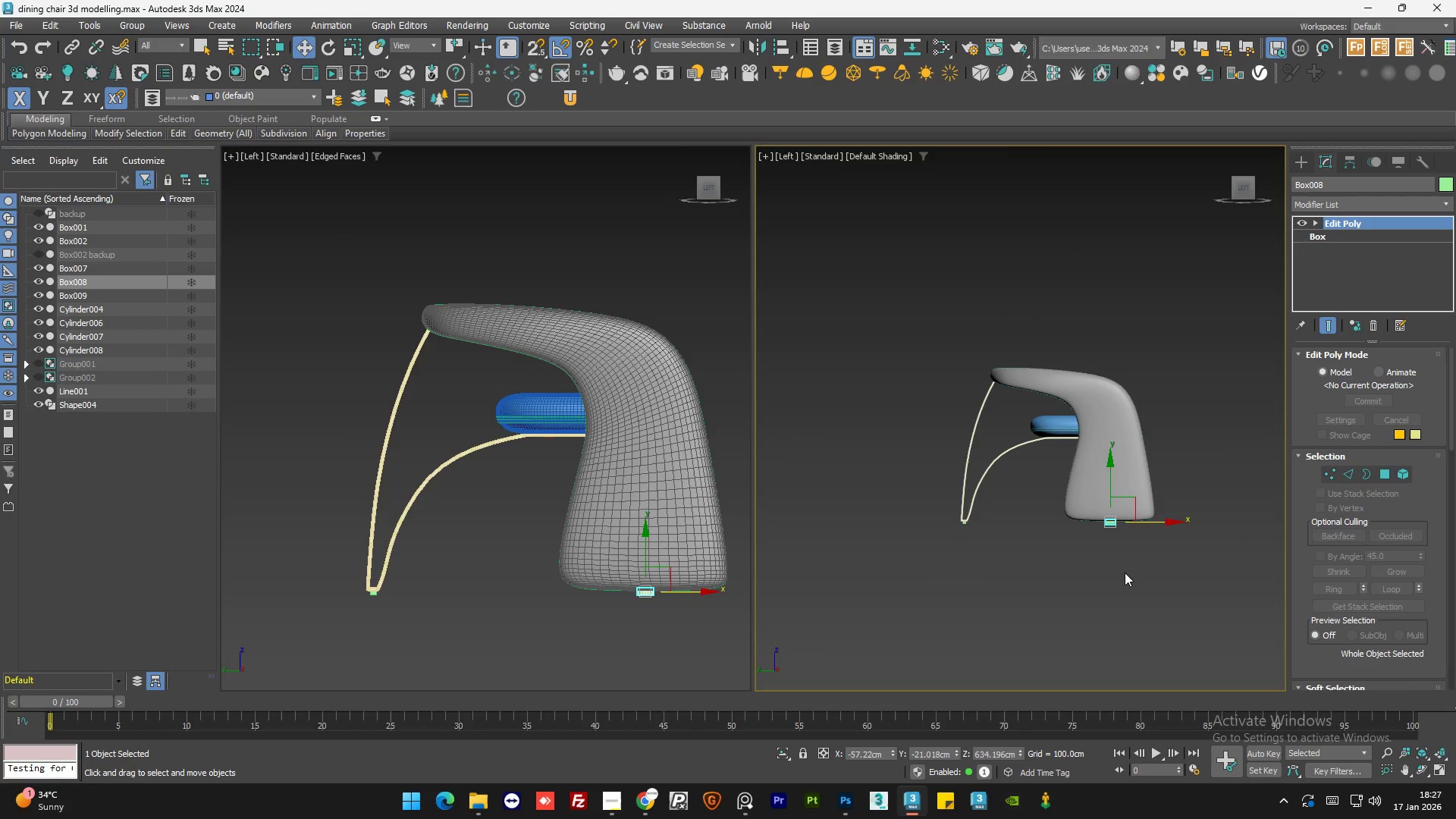 
left_click_drag(start_coordinate=[1191, 585], to_coordinate=[900, 310])
 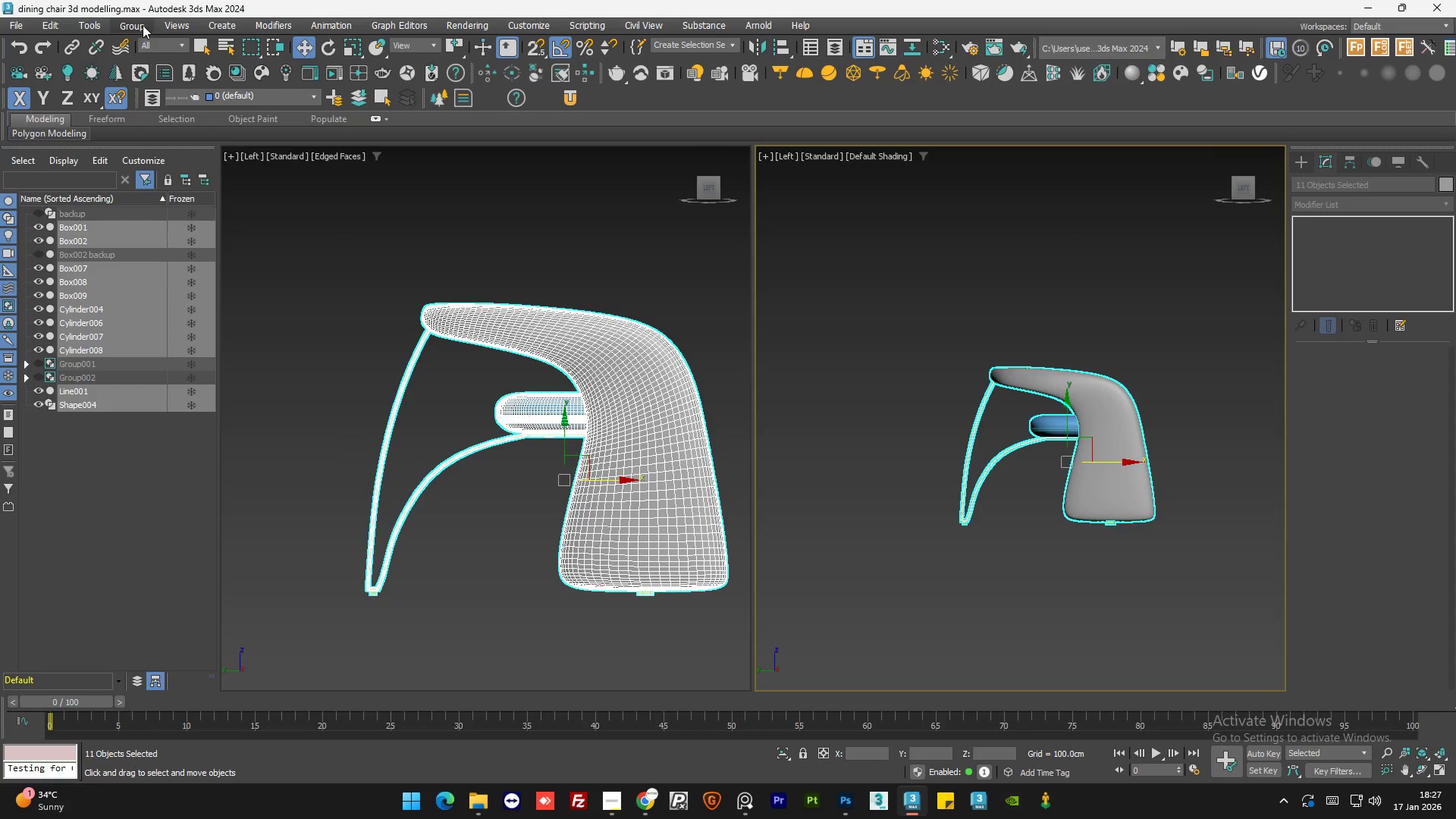 
double_click([162, 53])
 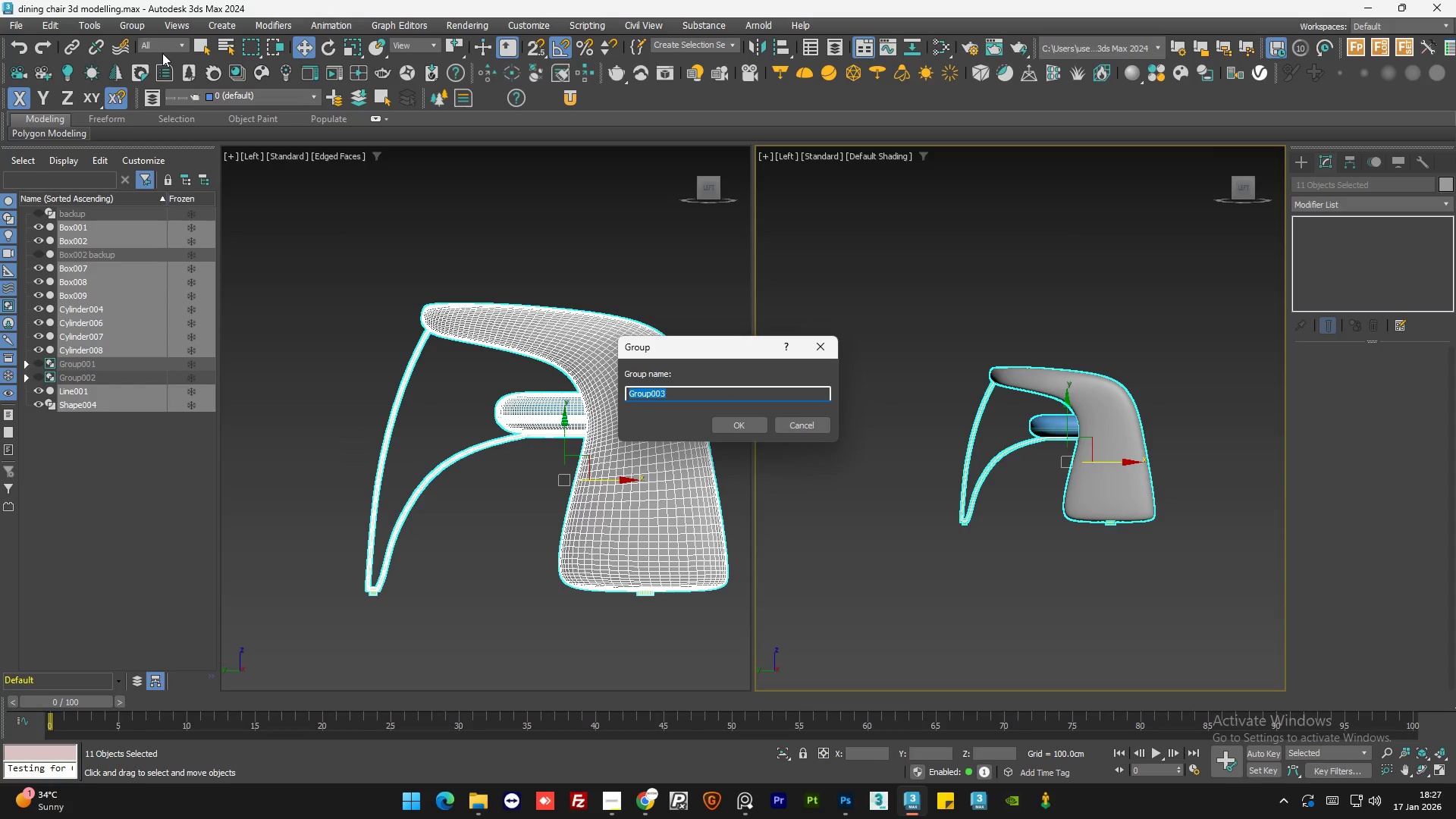 
type(inkwell )
 